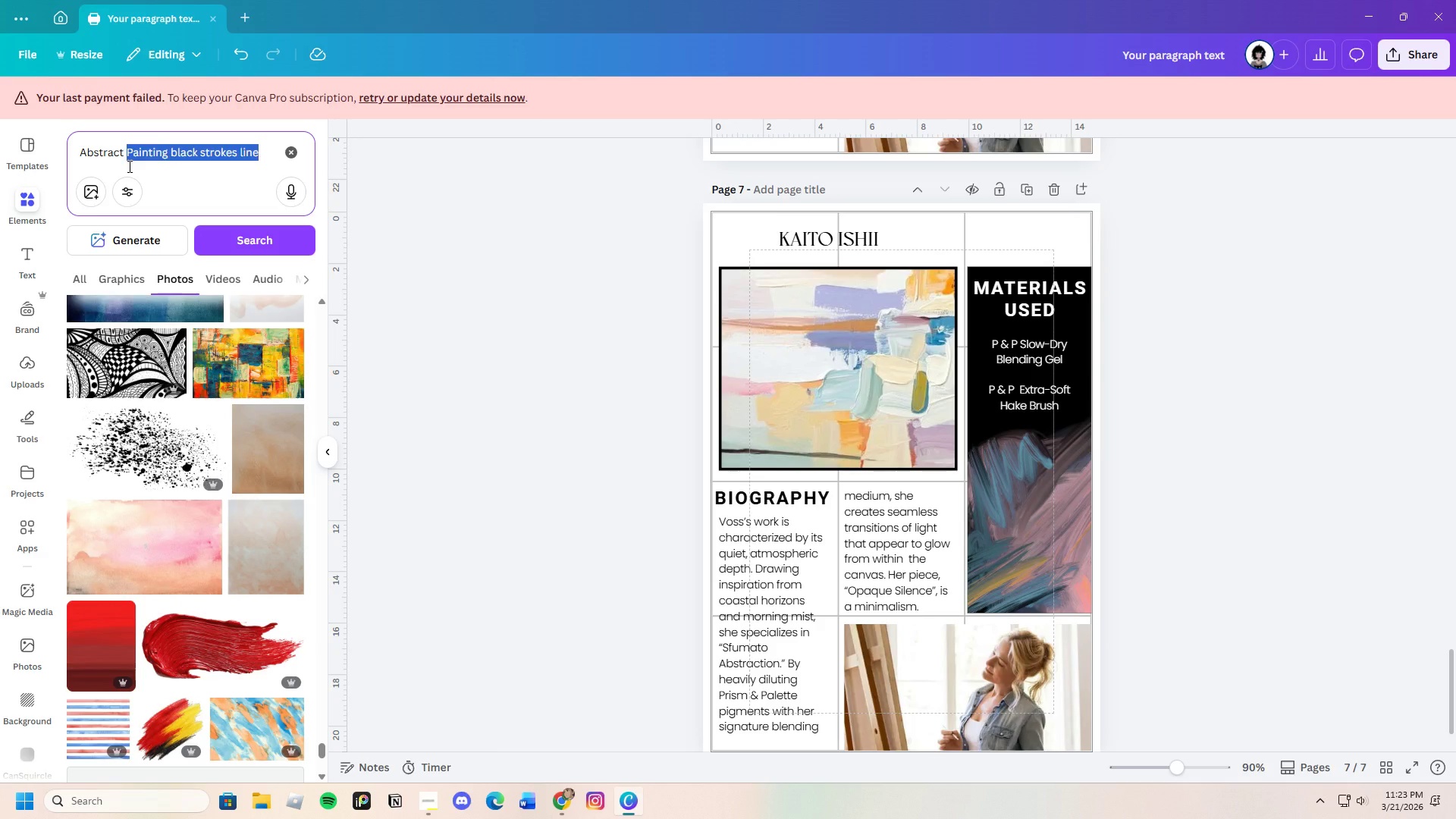 
key(Backspace)
type(art)
 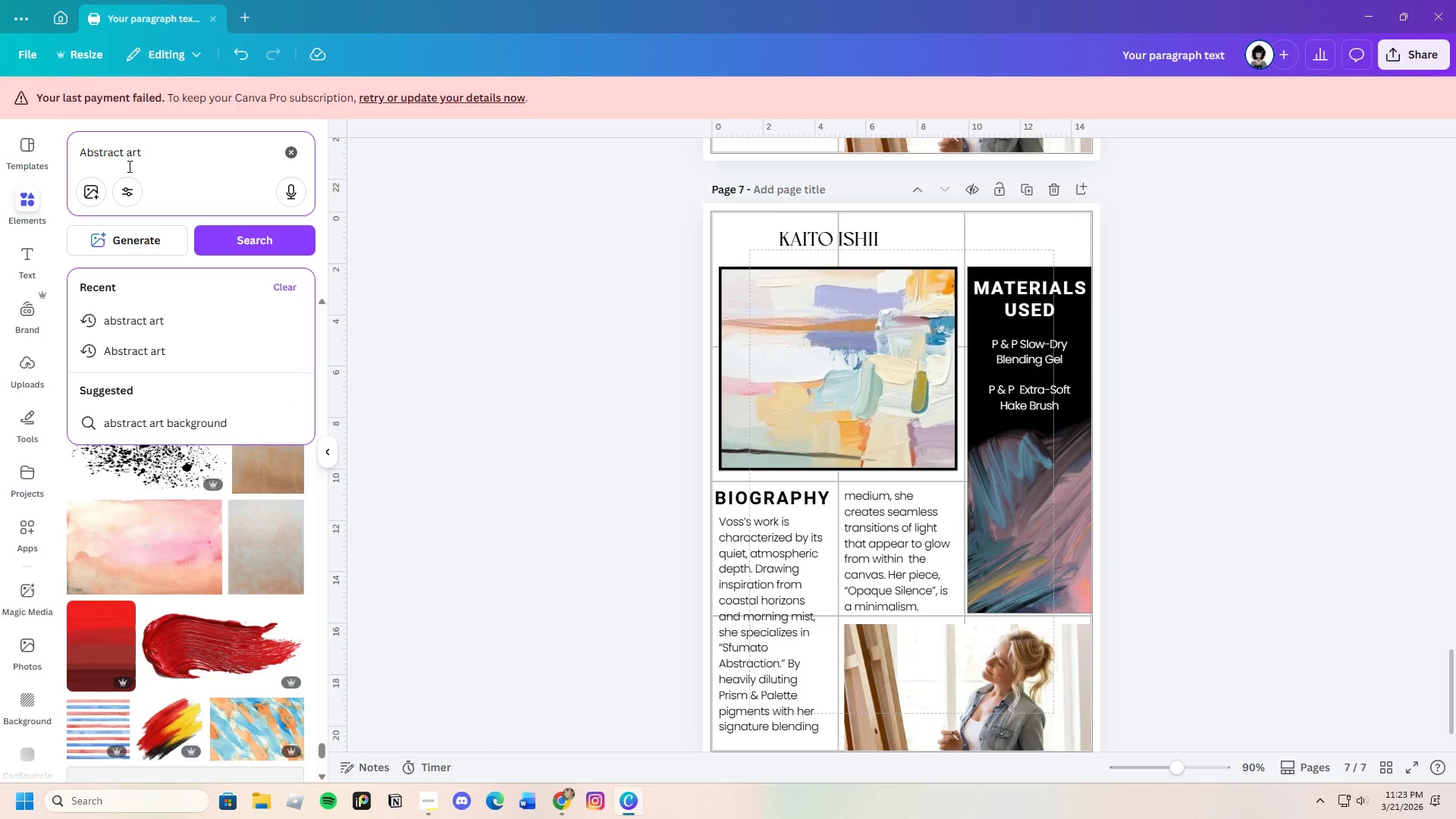 
key(Enter)
 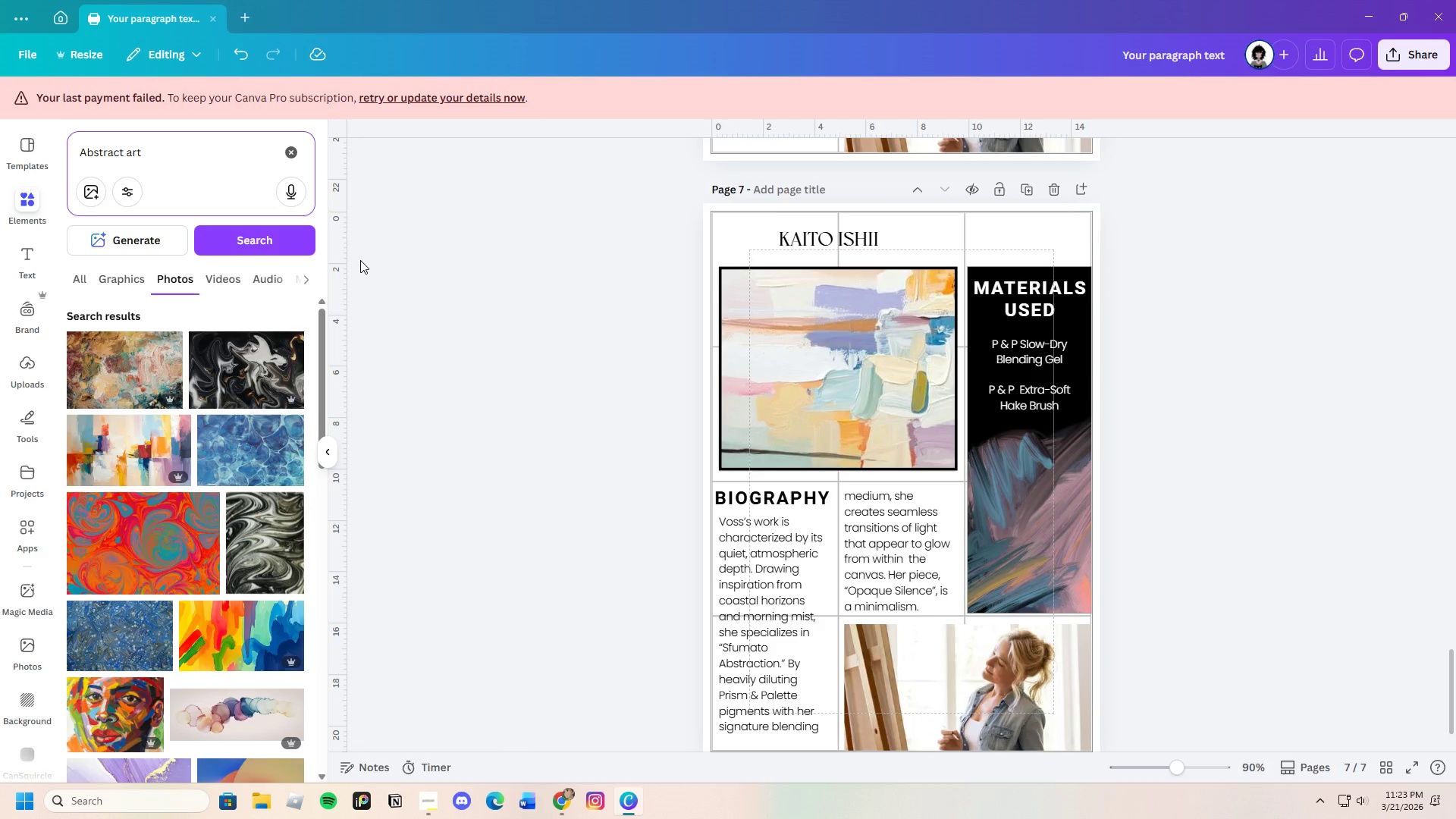 
scroll: coordinate [106, 605], scroll_direction: none, amount: 0.0
 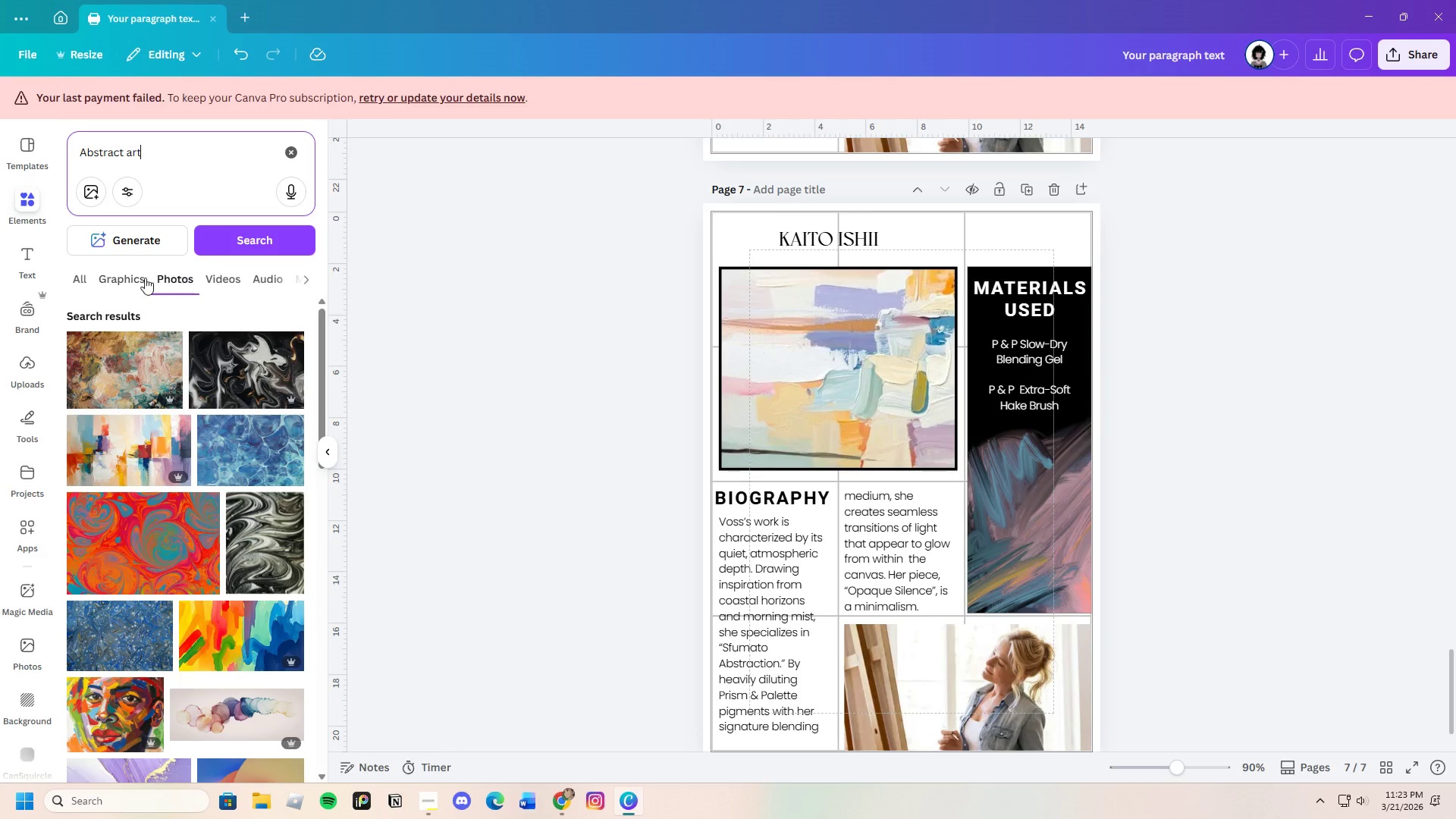 
left_click([127, 281])
 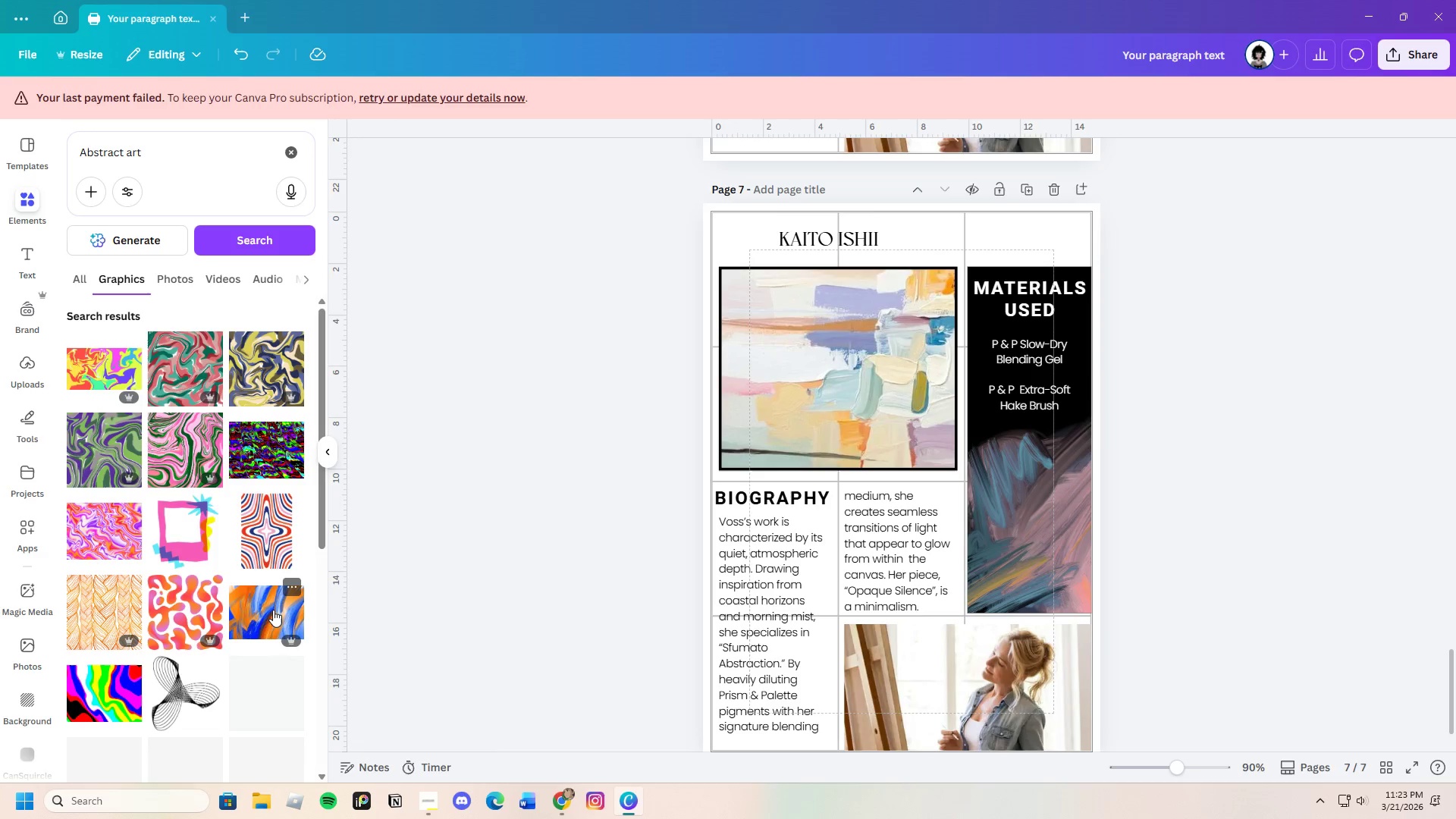 
scroll: coordinate [265, 588], scroll_direction: down, amount: 26.0
 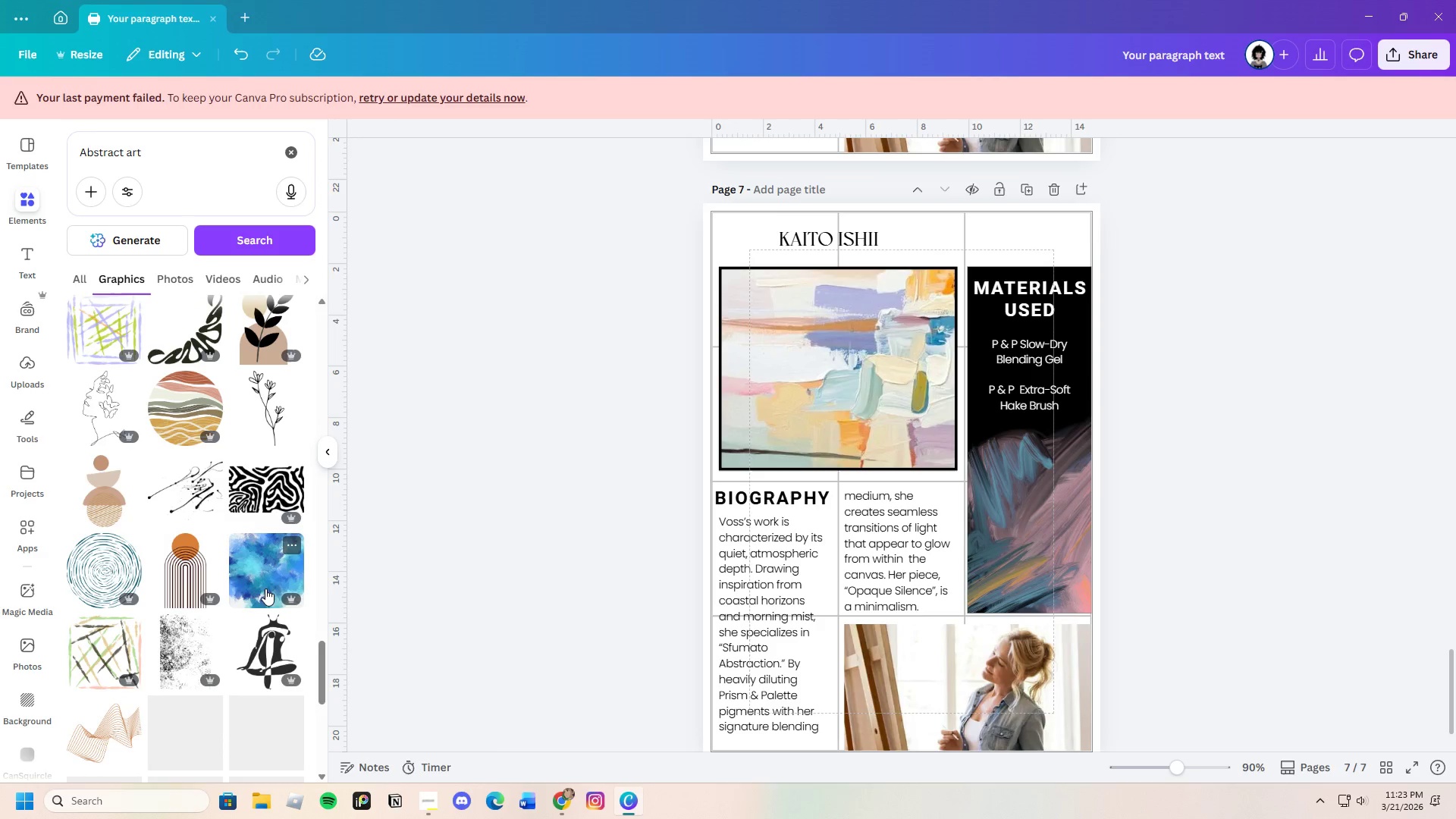 
left_click([246, 482])
 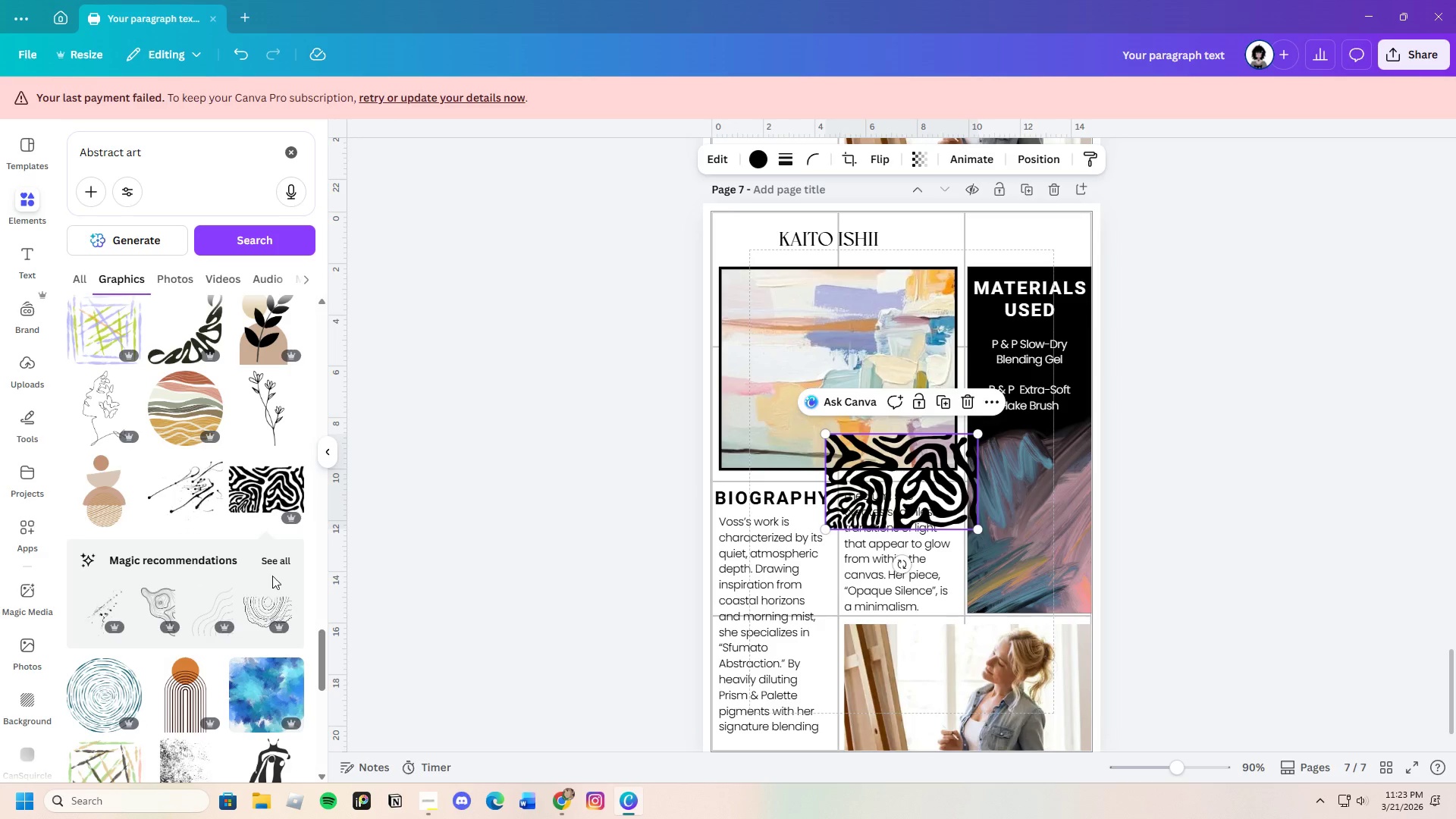 
left_click([280, 557])
 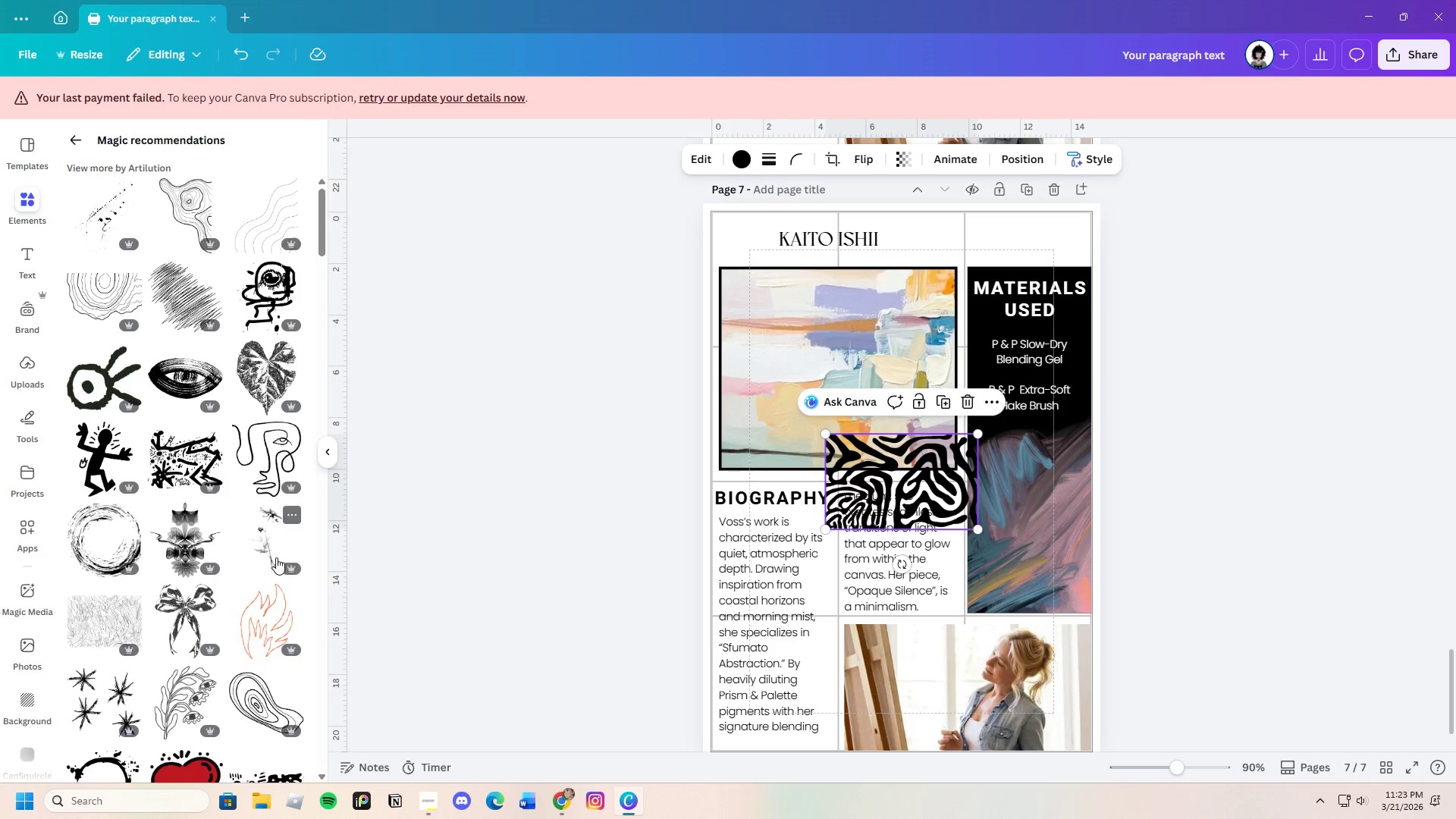 
scroll: coordinate [202, 577], scroll_direction: down, amount: 30.0
 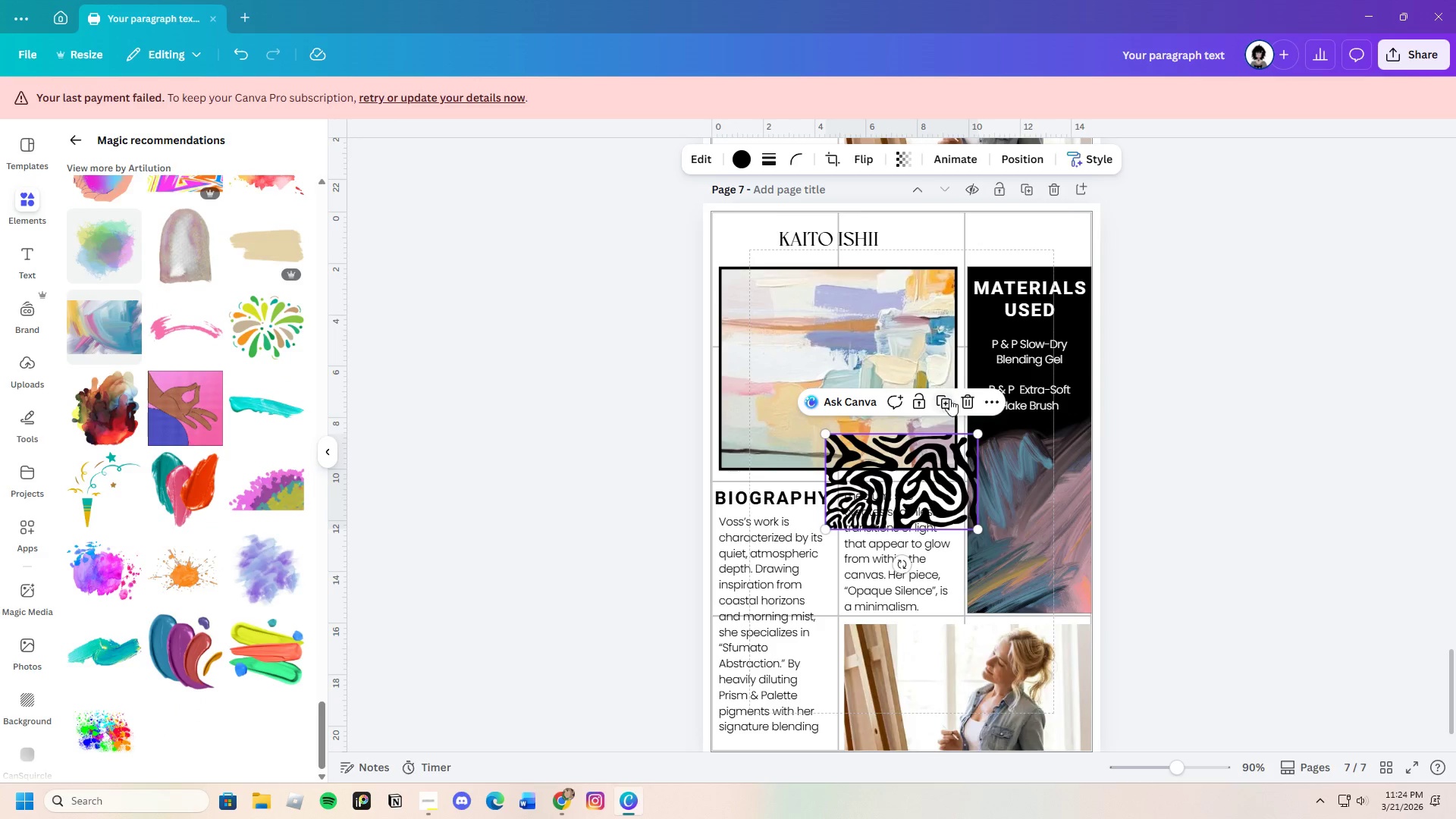 
left_click([961, 399])
 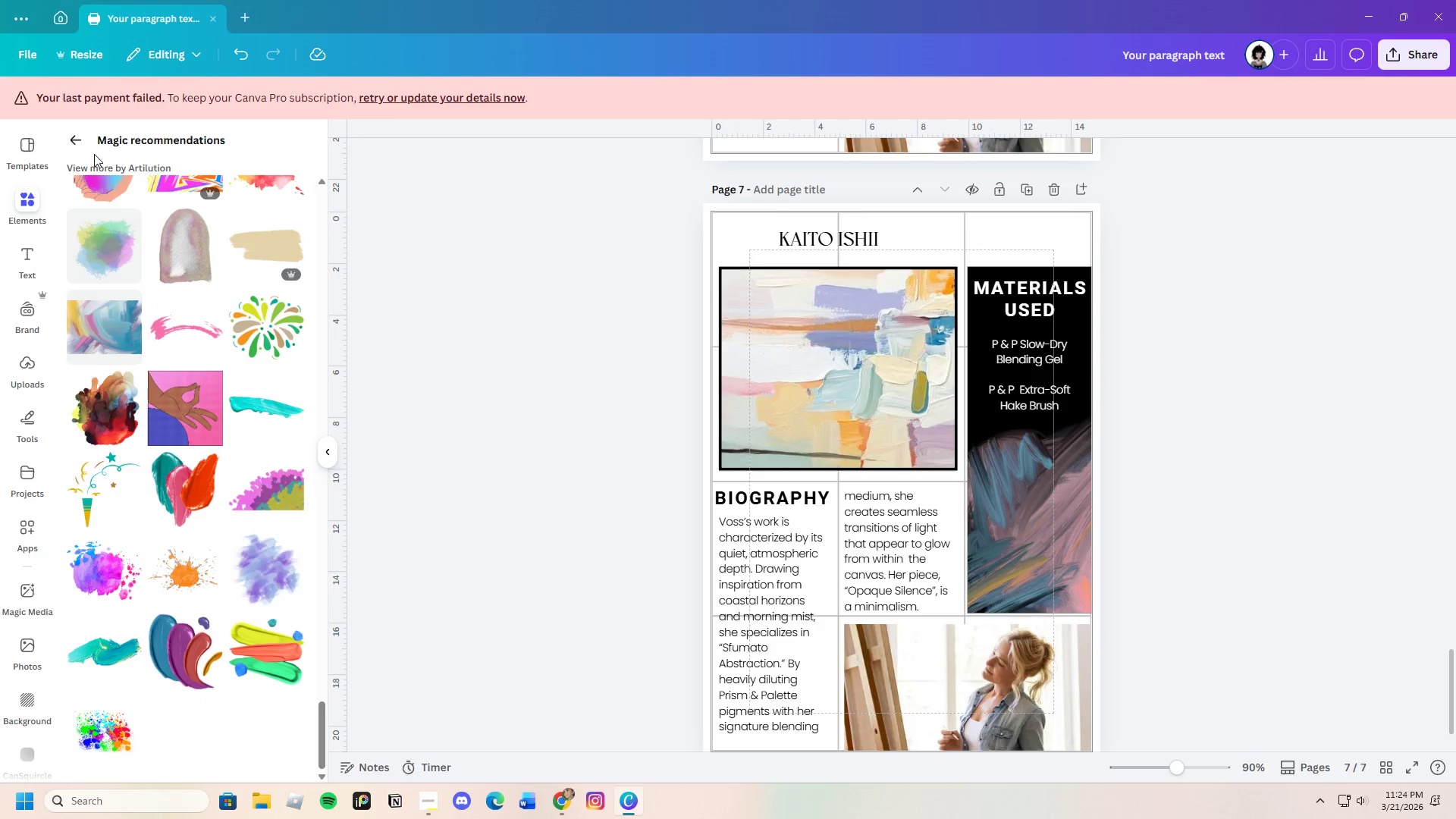 
left_click([71, 135])
 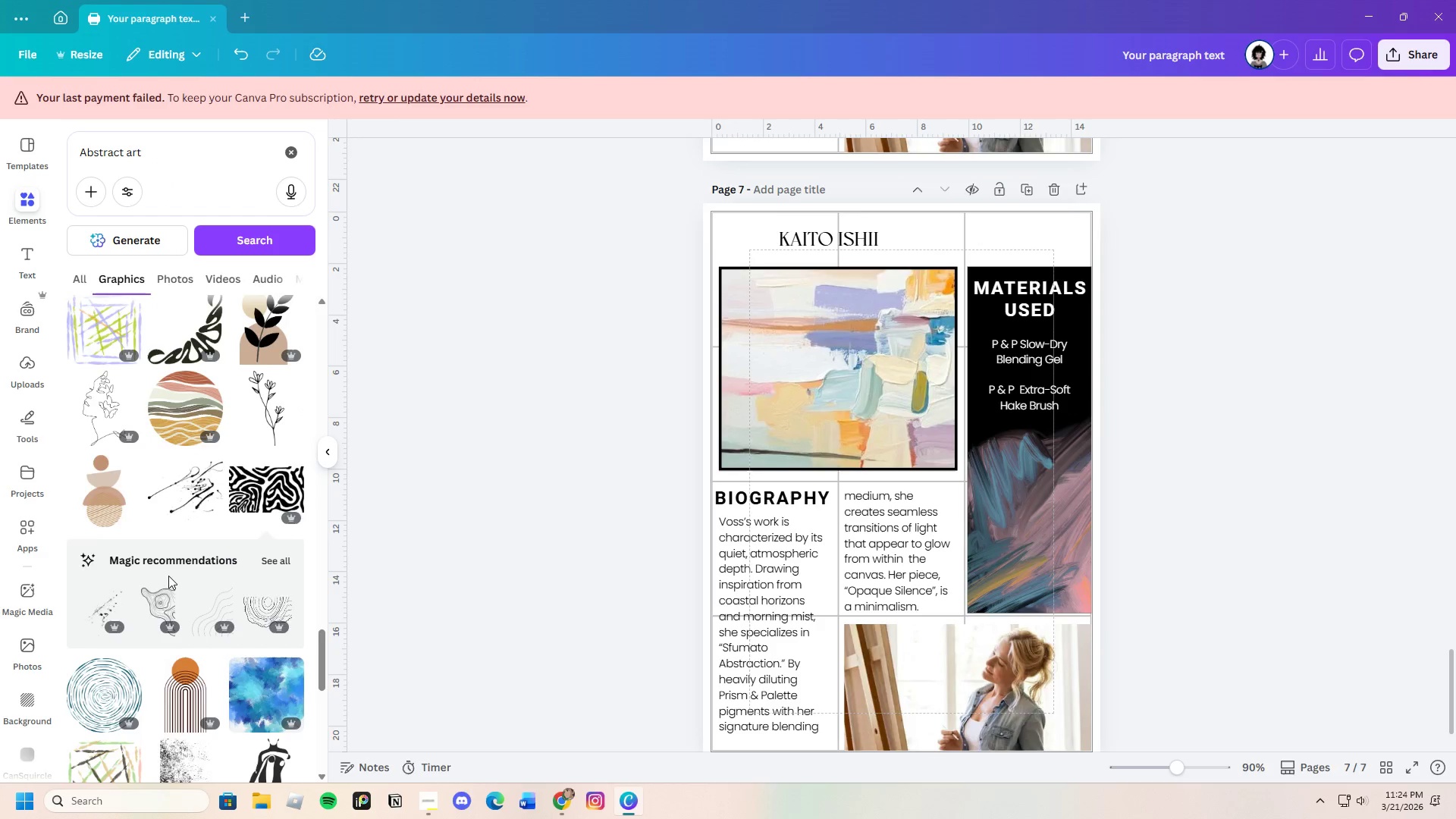 
scroll: coordinate [147, 623], scroll_direction: down, amount: 9.0
 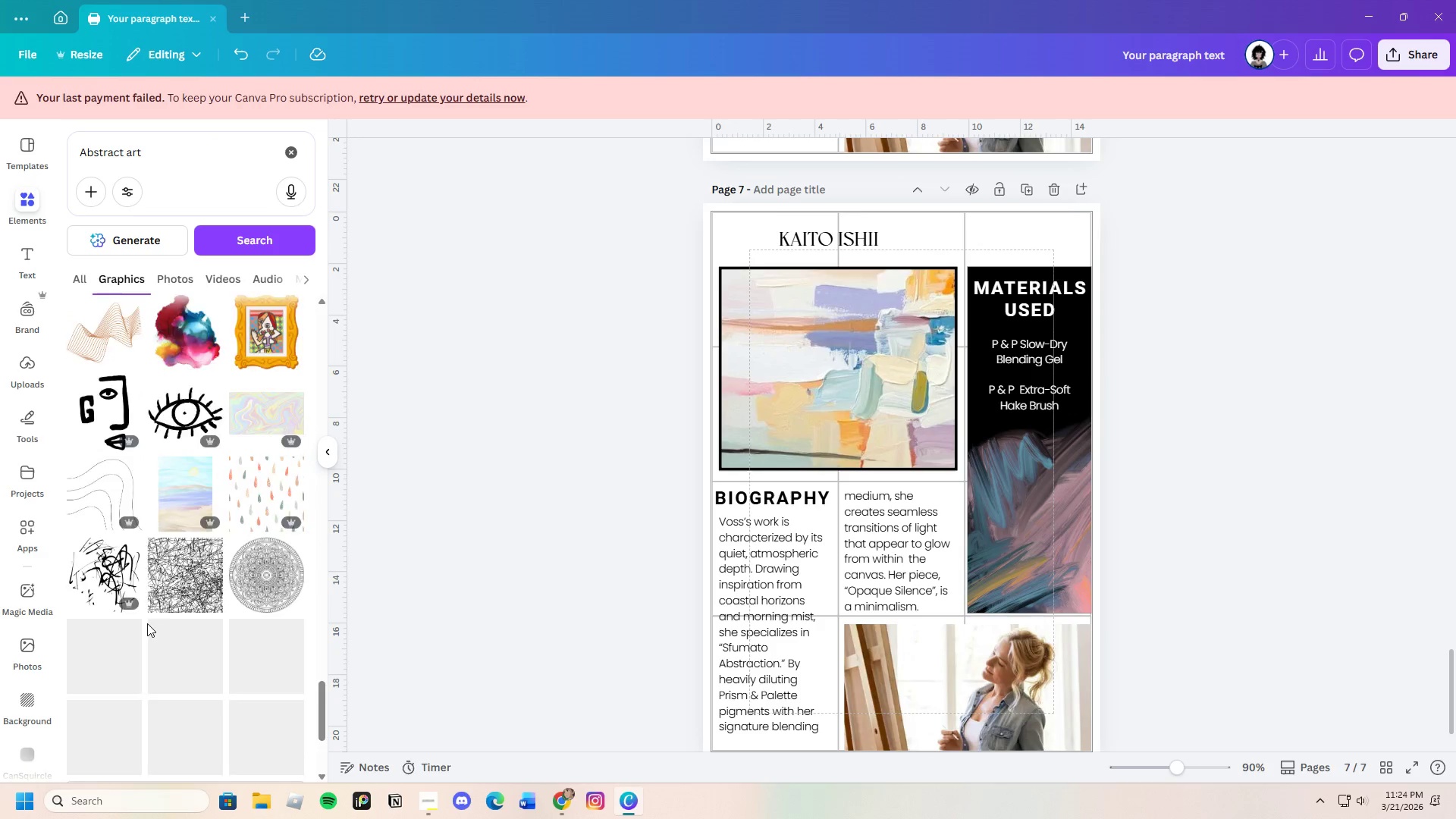 
mouse_move([154, 597])
 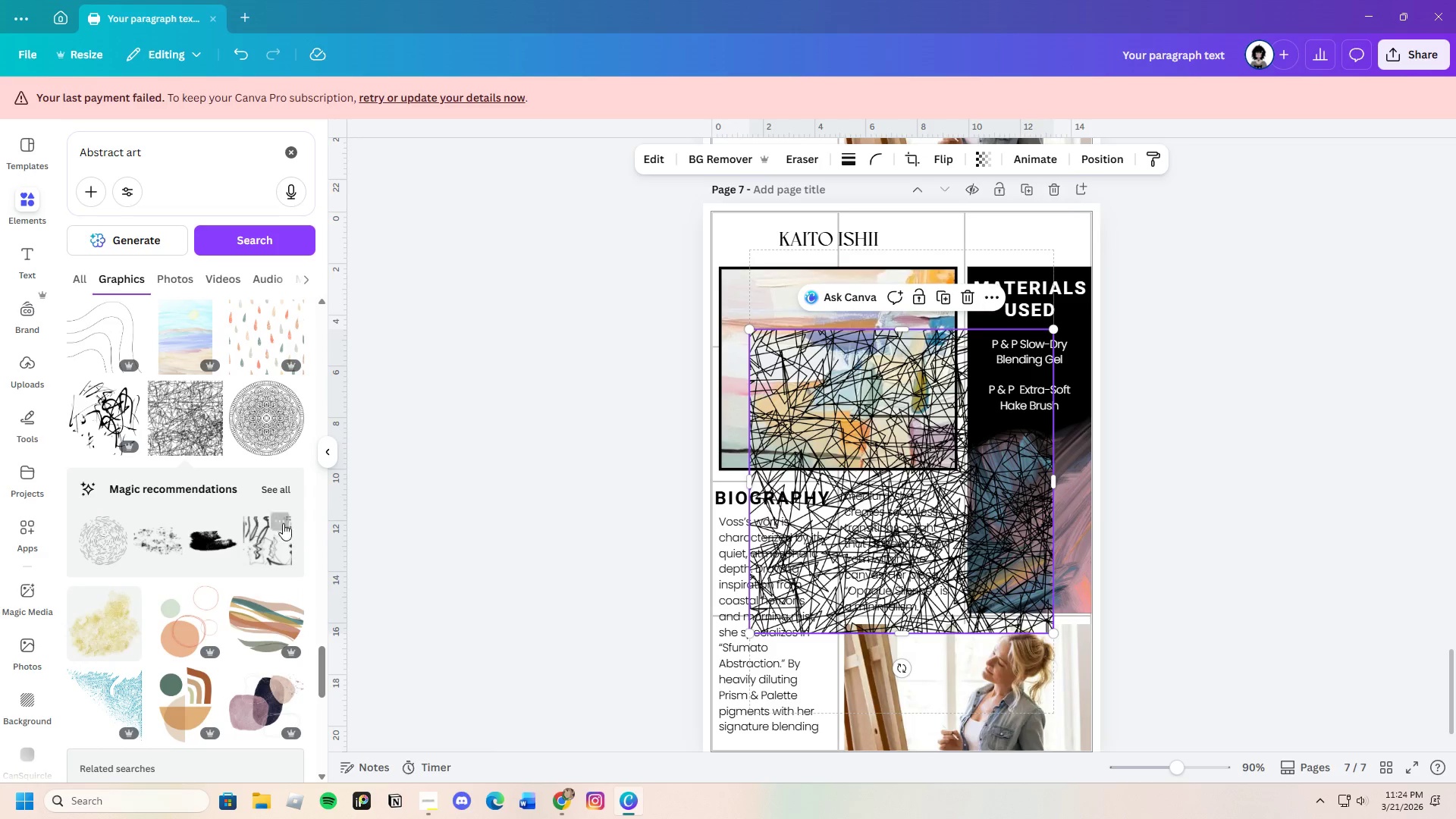 
left_click([279, 478])
 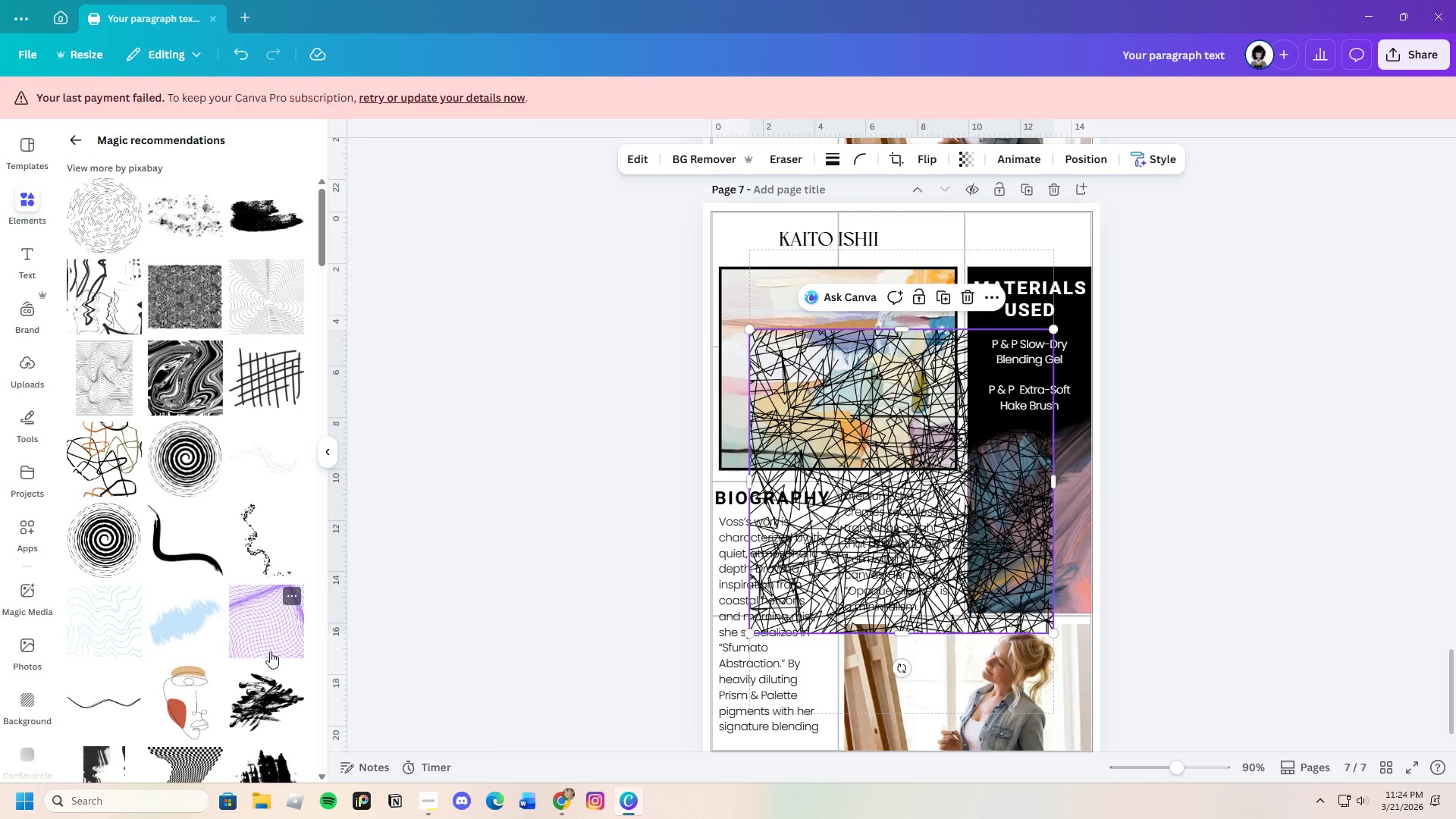 
scroll: coordinate [264, 649], scroll_direction: down, amount: 9.0
 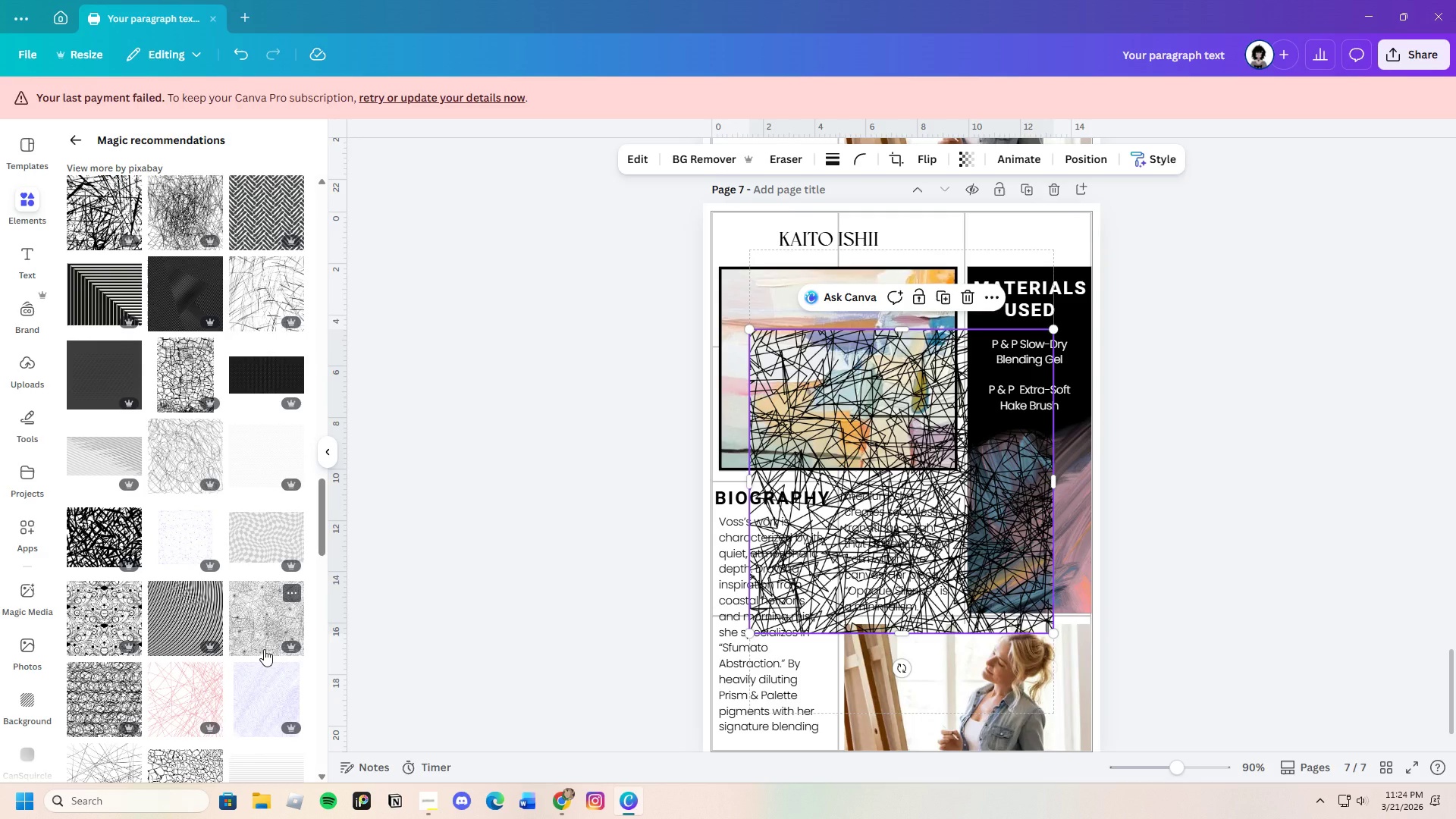 
left_click([968, 294])
 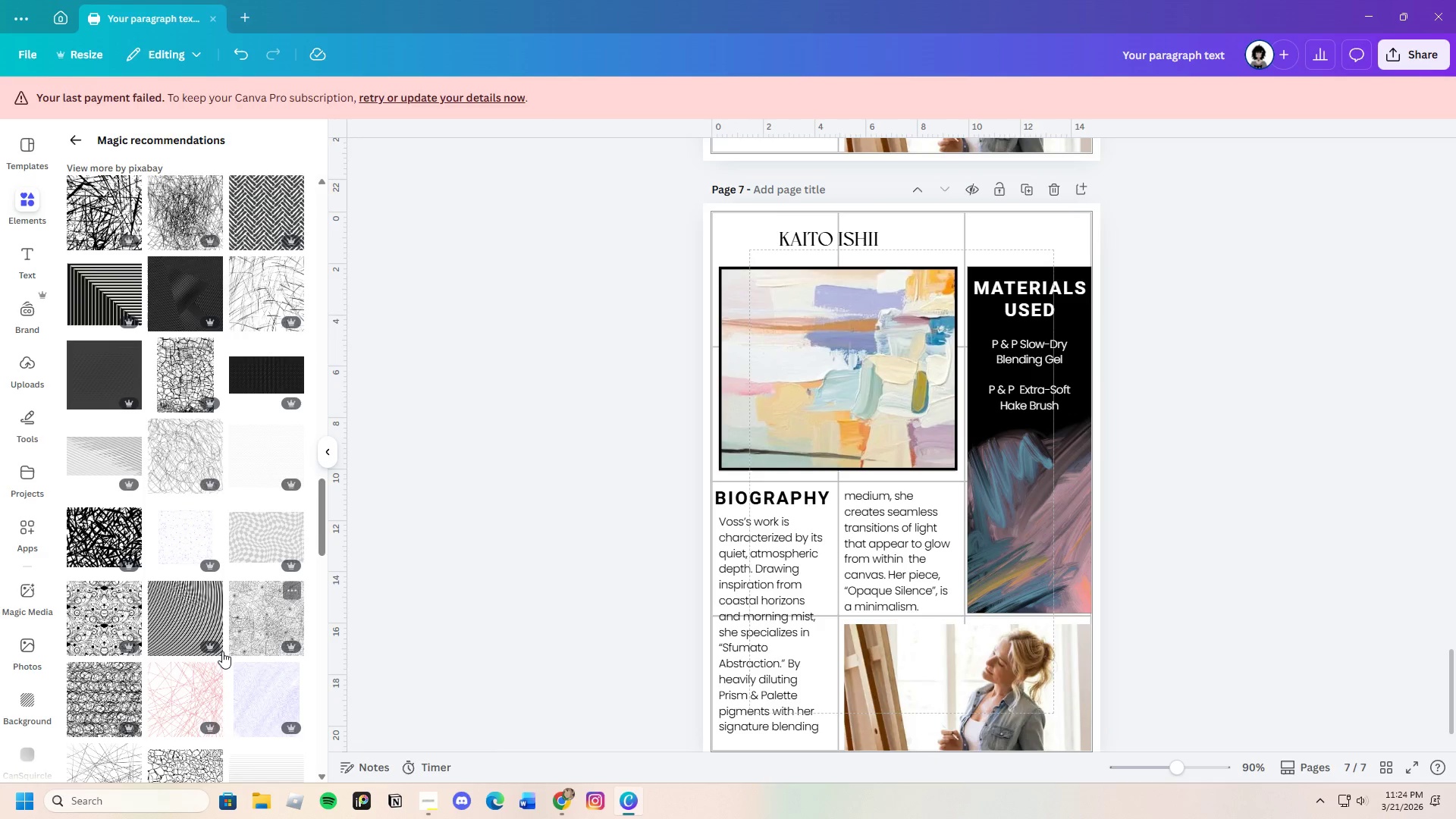 
scroll: coordinate [221, 651], scroll_direction: down, amount: 8.0
 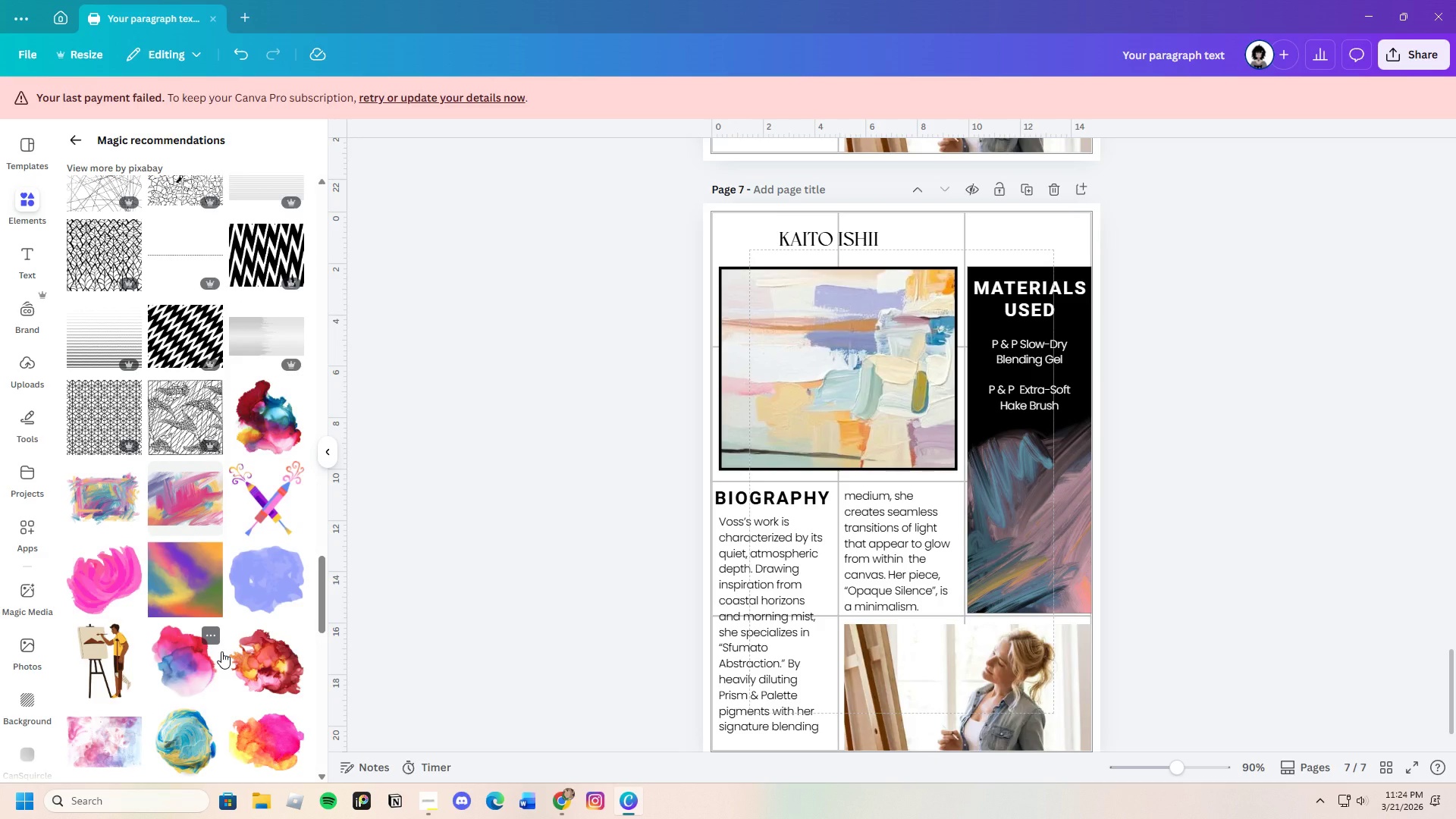 
left_click([71, 146])
 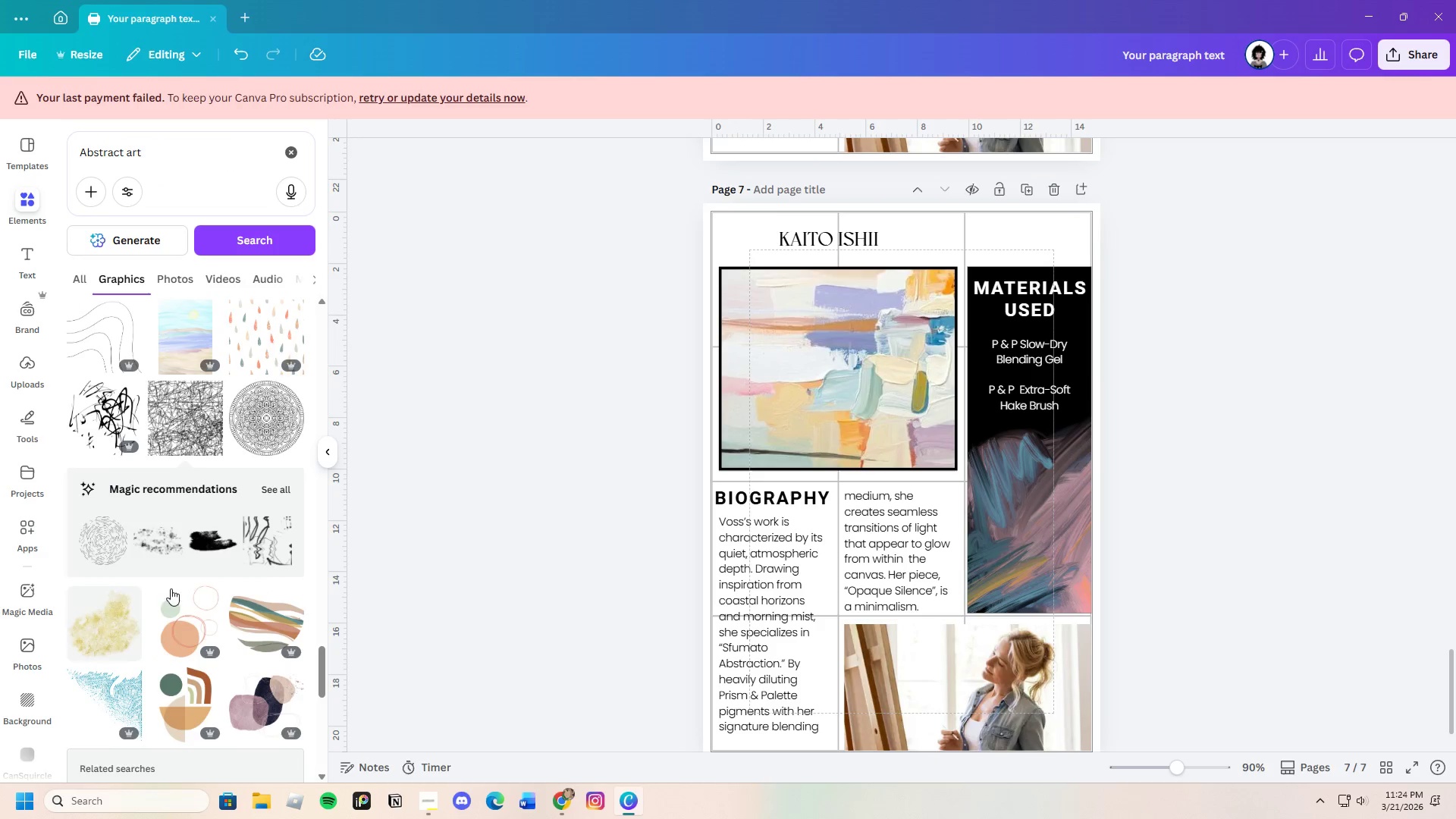 
scroll: coordinate [169, 632], scroll_direction: down, amount: 35.0
 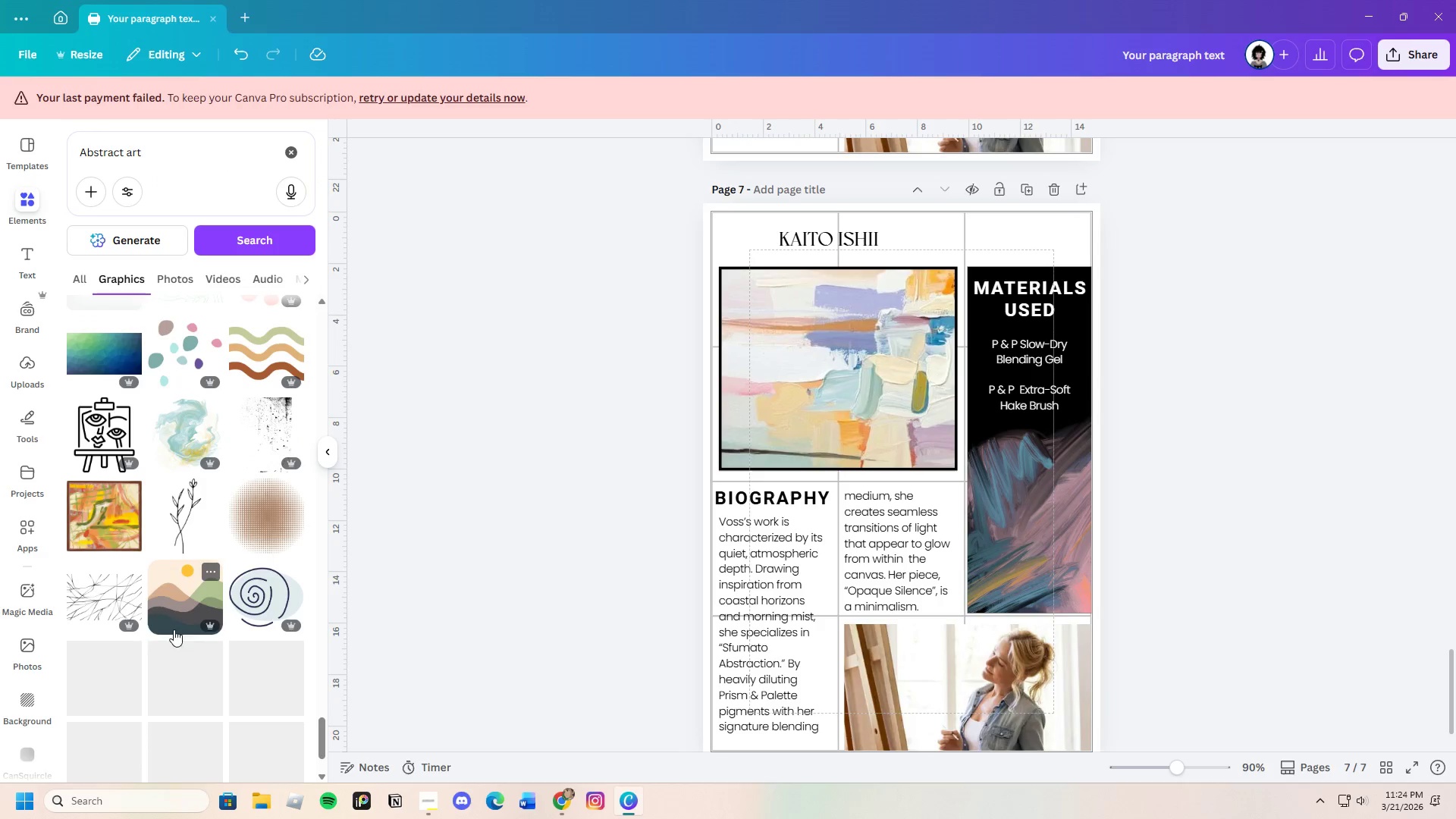 
scroll: coordinate [281, 613], scroll_direction: down, amount: 20.0
 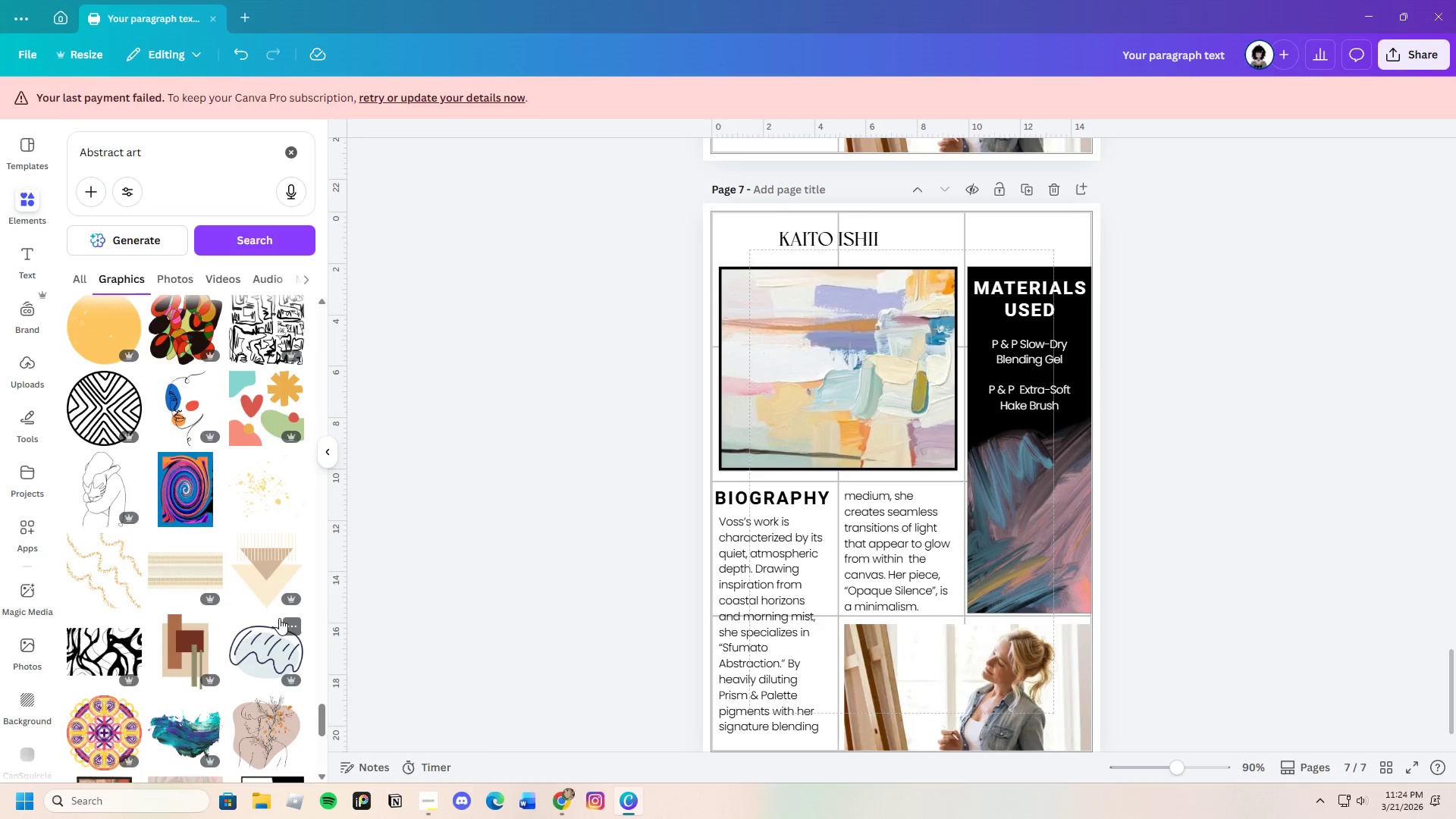 
scroll: coordinate [279, 618], scroll_direction: up, amount: 2.0
 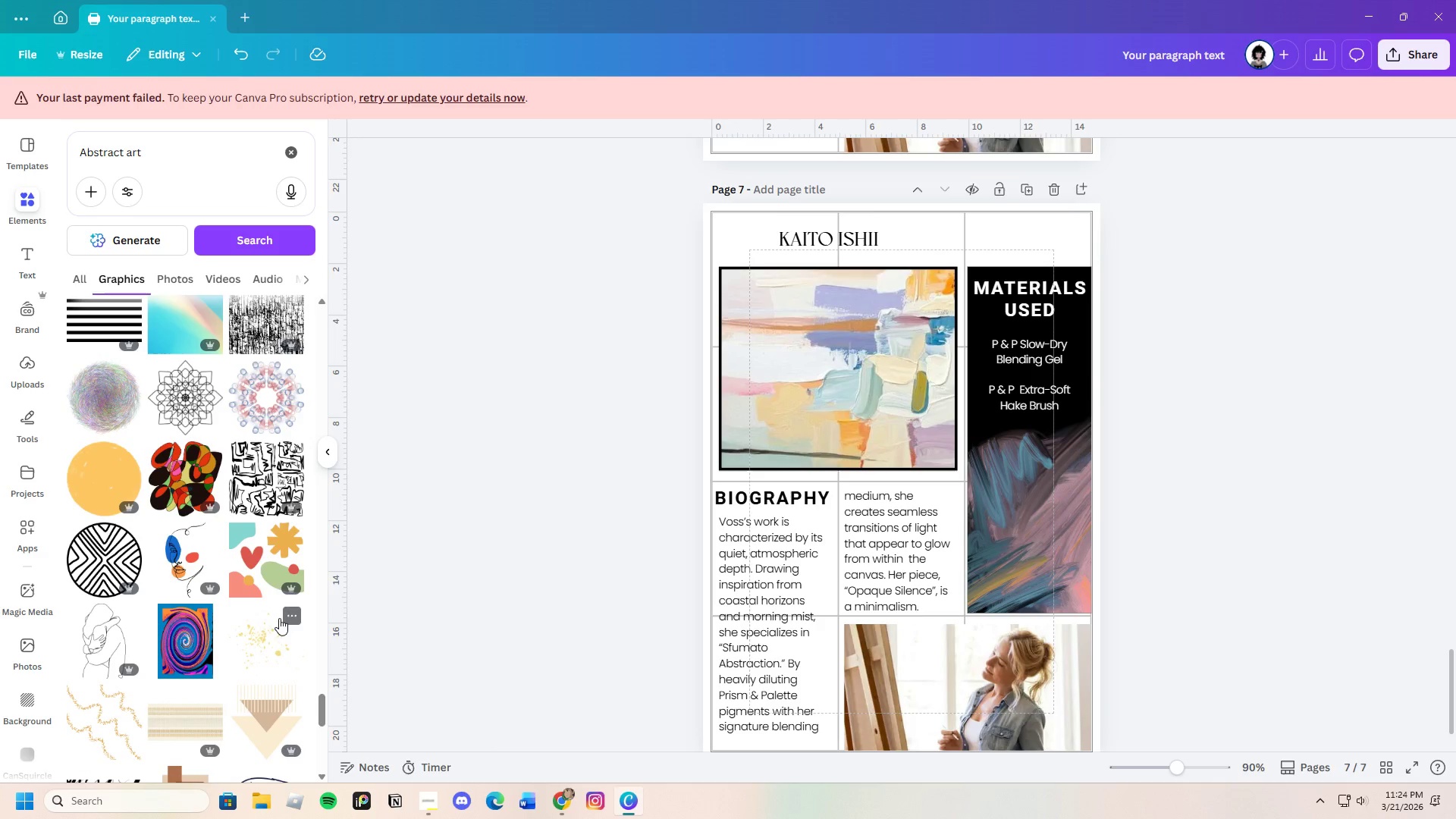 
scroll: coordinate [276, 616], scroll_direction: down, amount: 31.0
 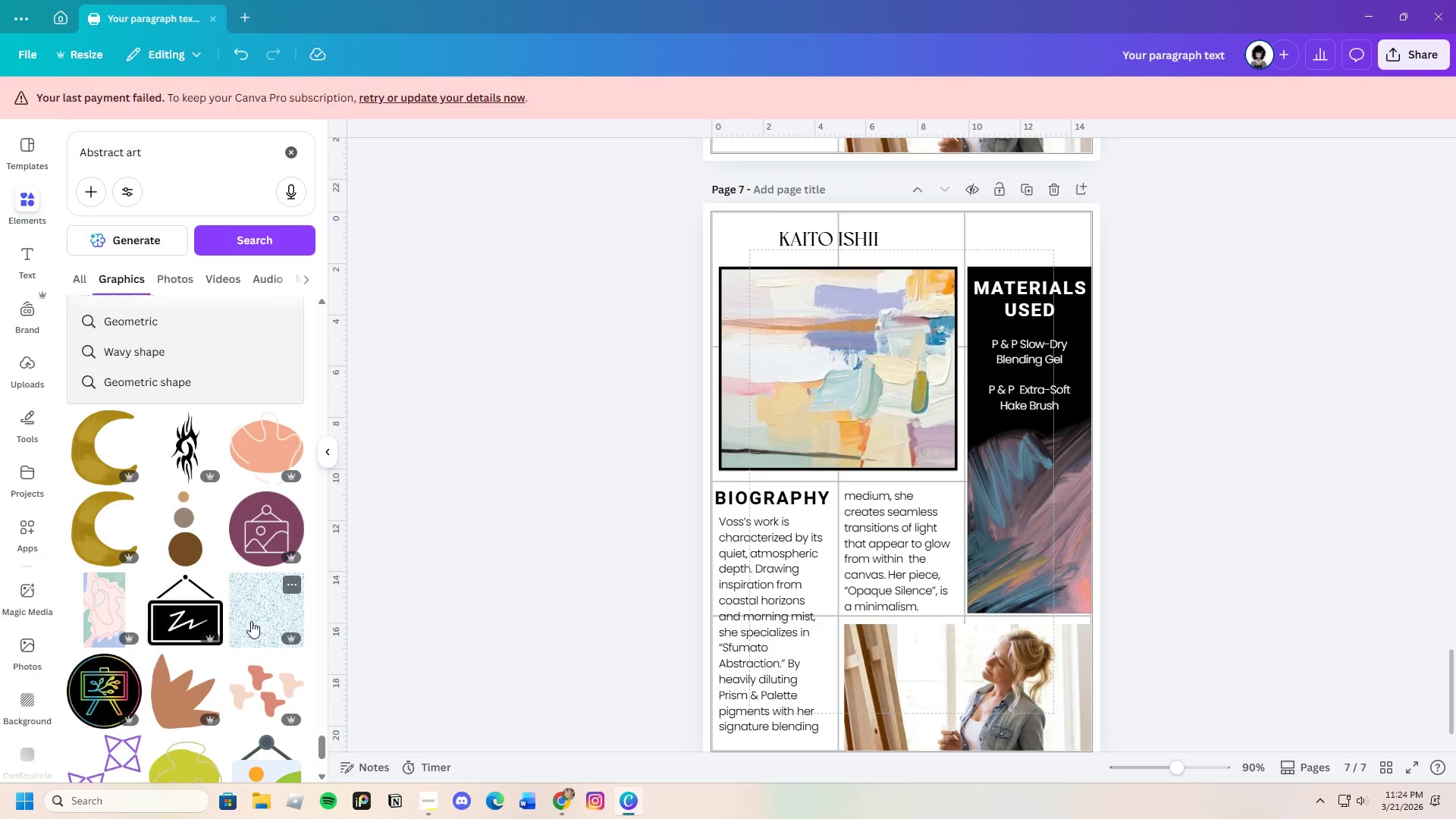 
scroll: coordinate [239, 642], scroll_direction: down, amount: 20.0
 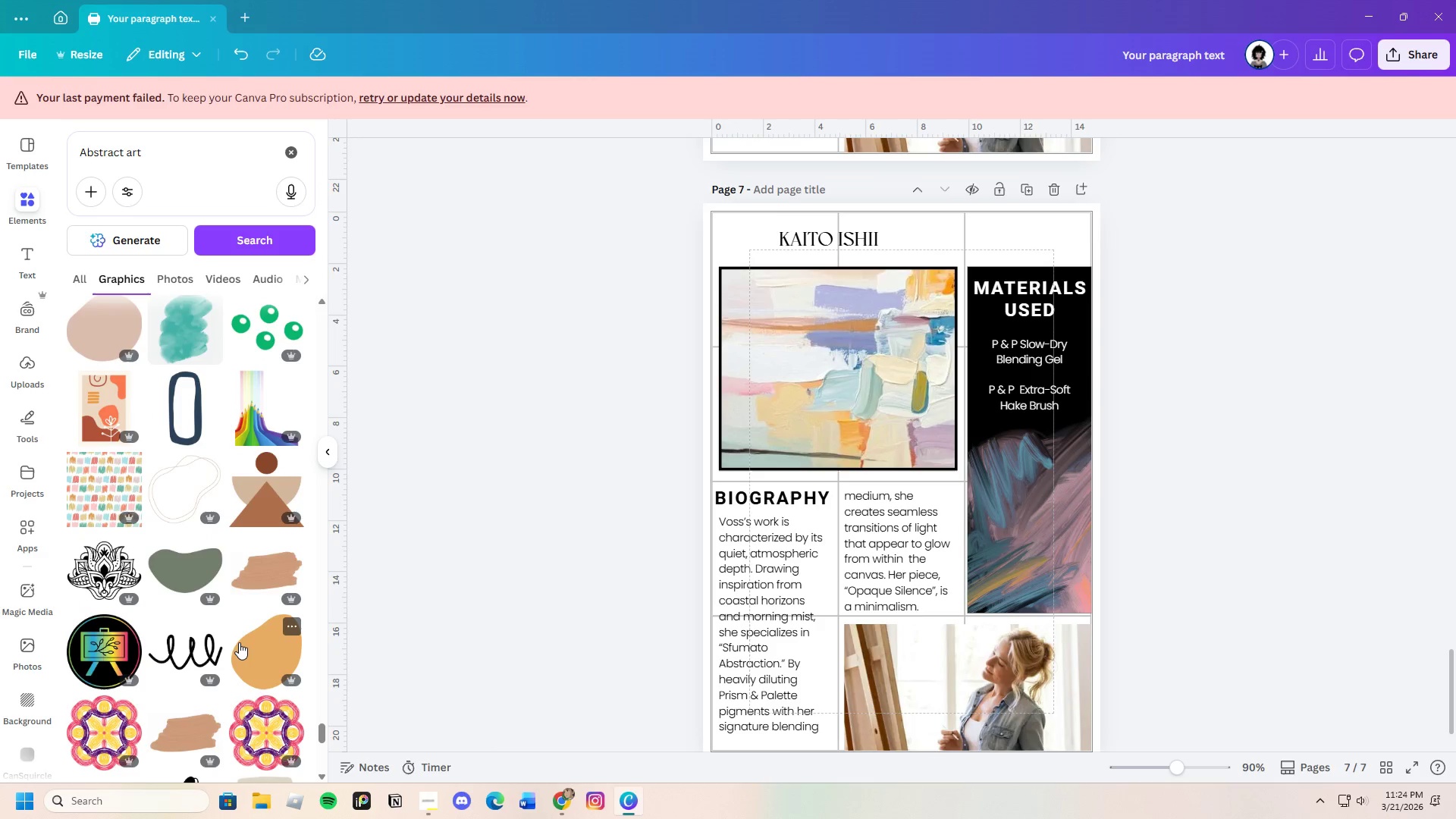 
scroll: coordinate [225, 604], scroll_direction: down, amount: 29.0
 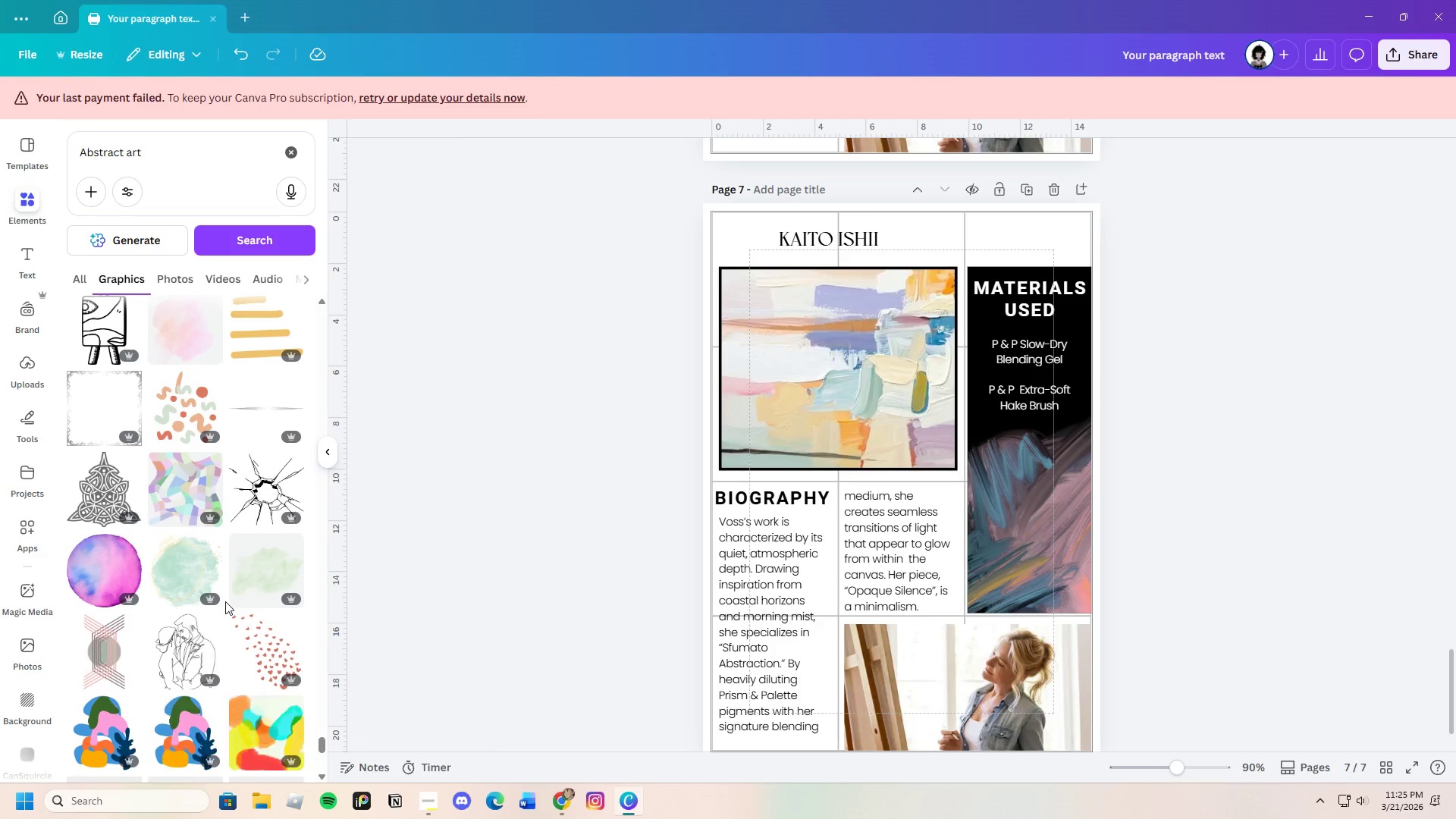 
scroll: coordinate [210, 611], scroll_direction: down, amount: 20.0
 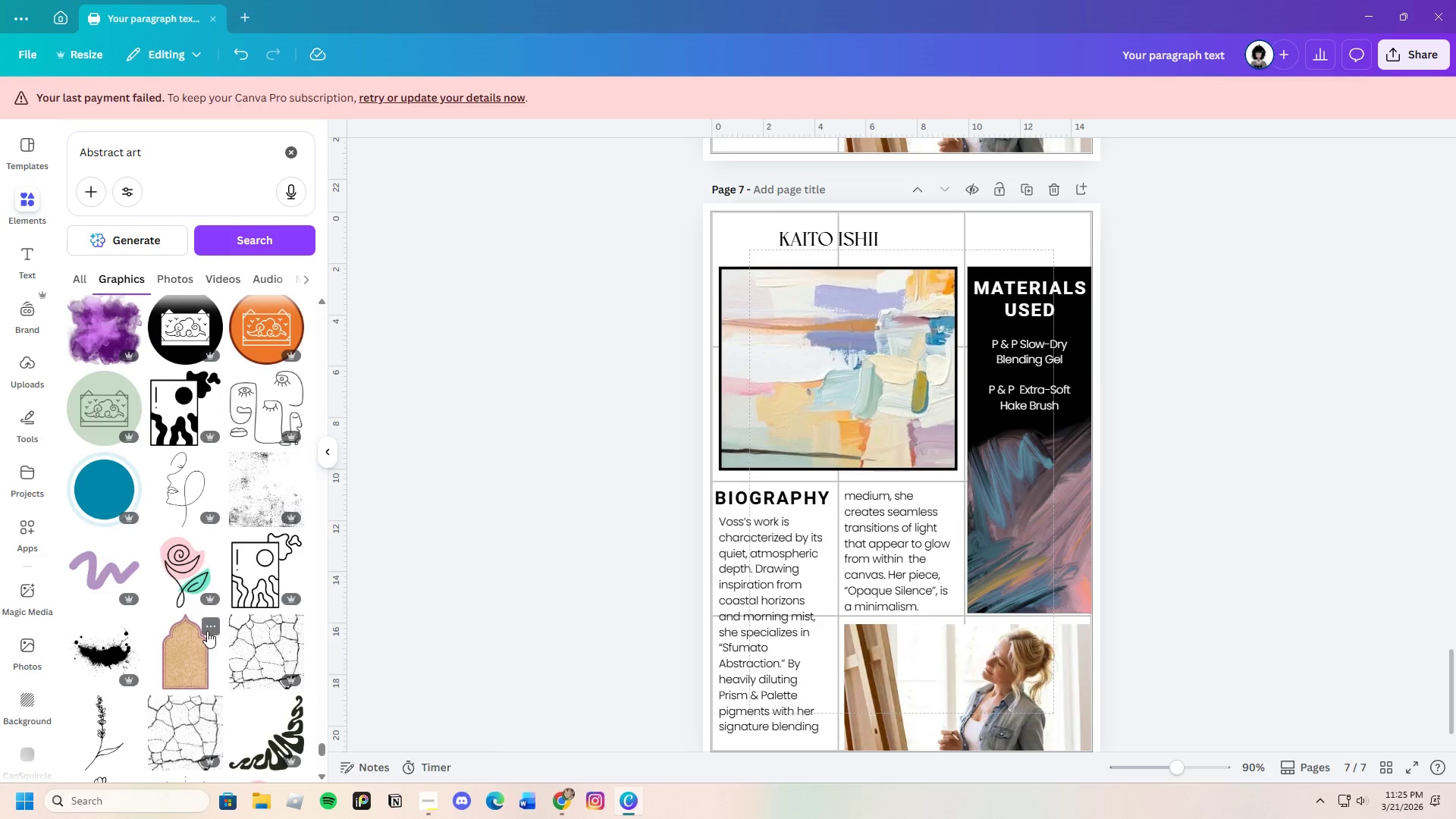 
scroll: coordinate [212, 628], scroll_direction: down, amount: 24.0
 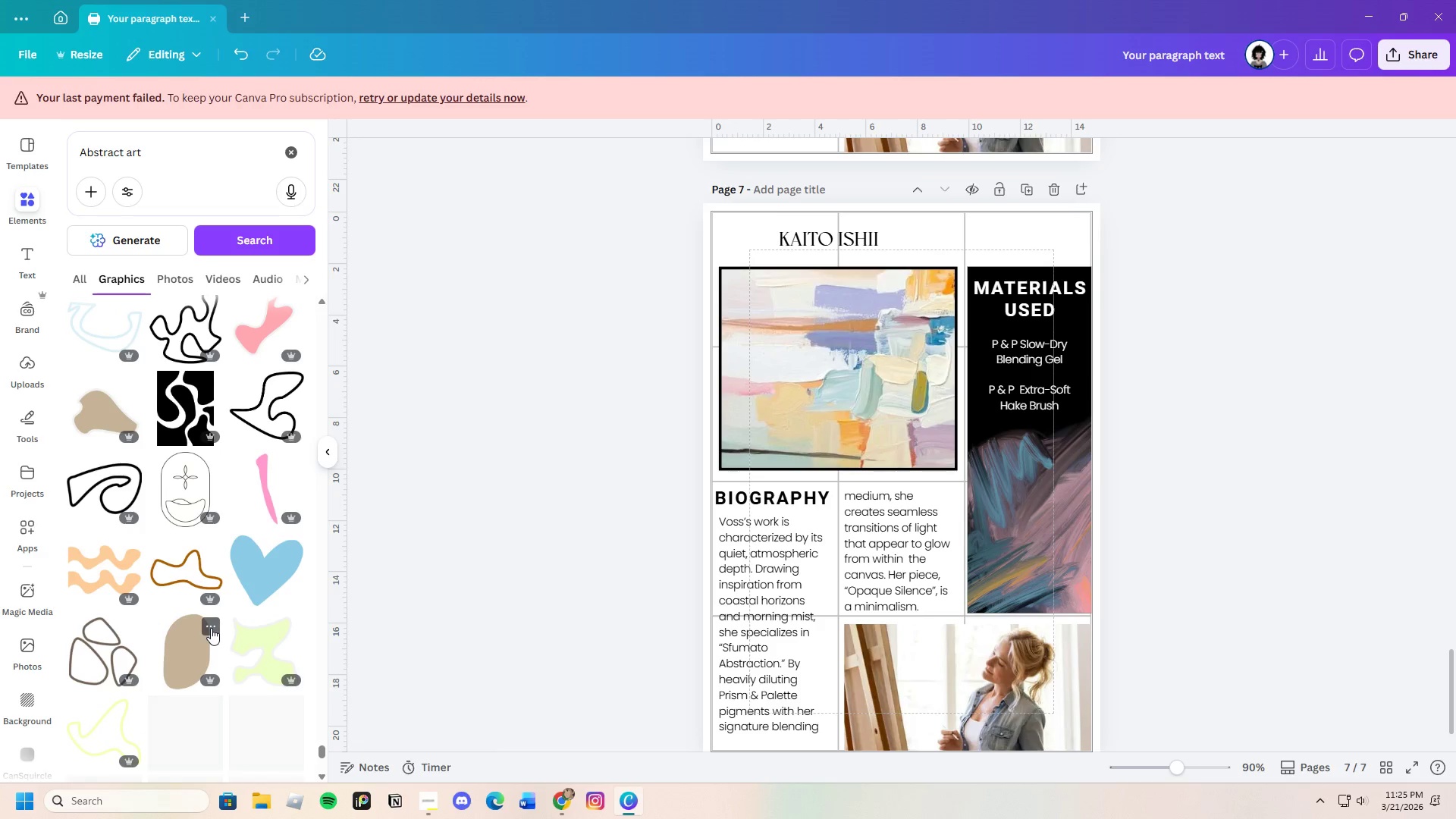 
scroll: coordinate [249, 701], scroll_direction: down, amount: 27.0
 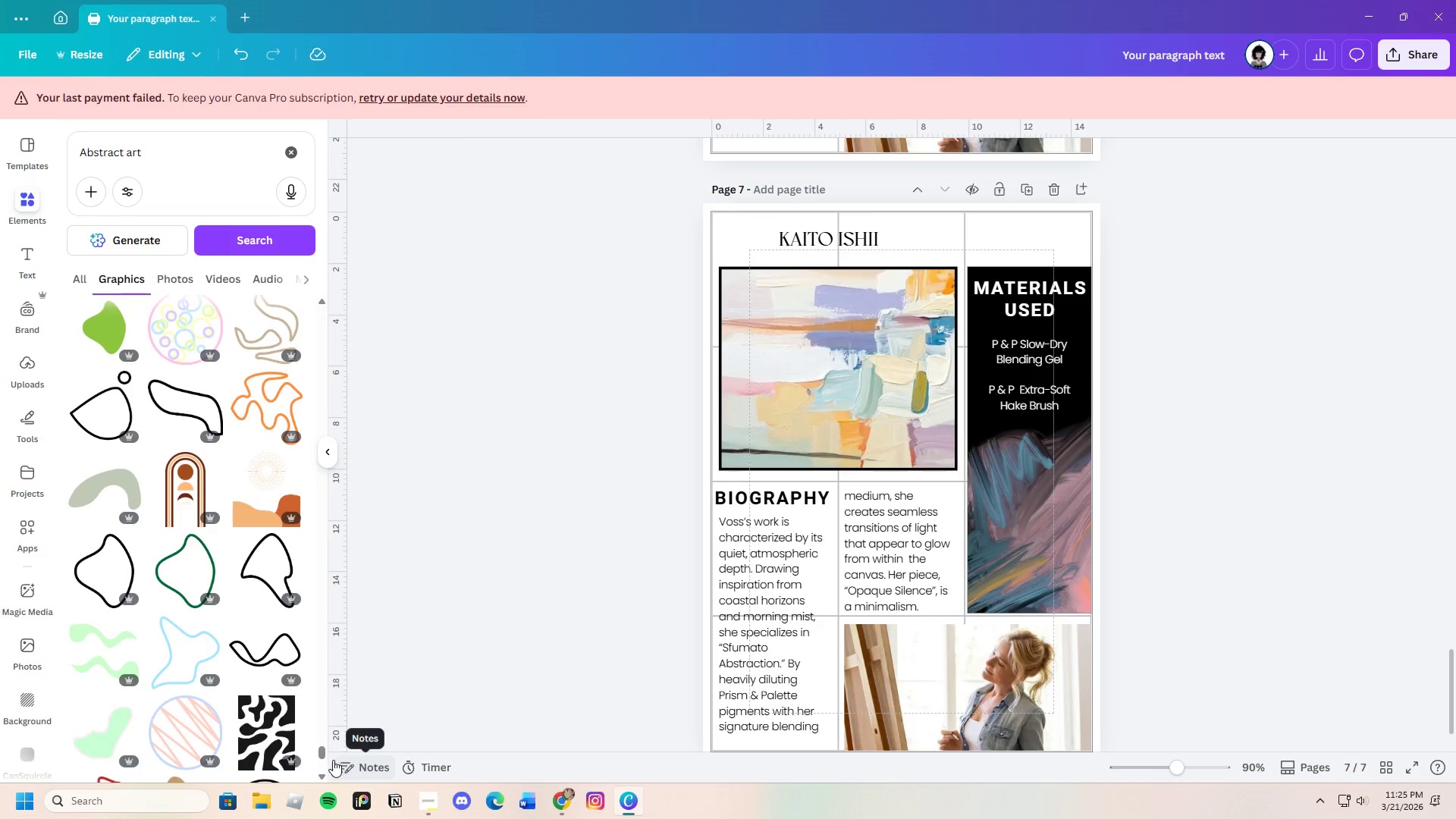 
left_click_drag(start_coordinate=[320, 753], to_coordinate=[331, 293])
 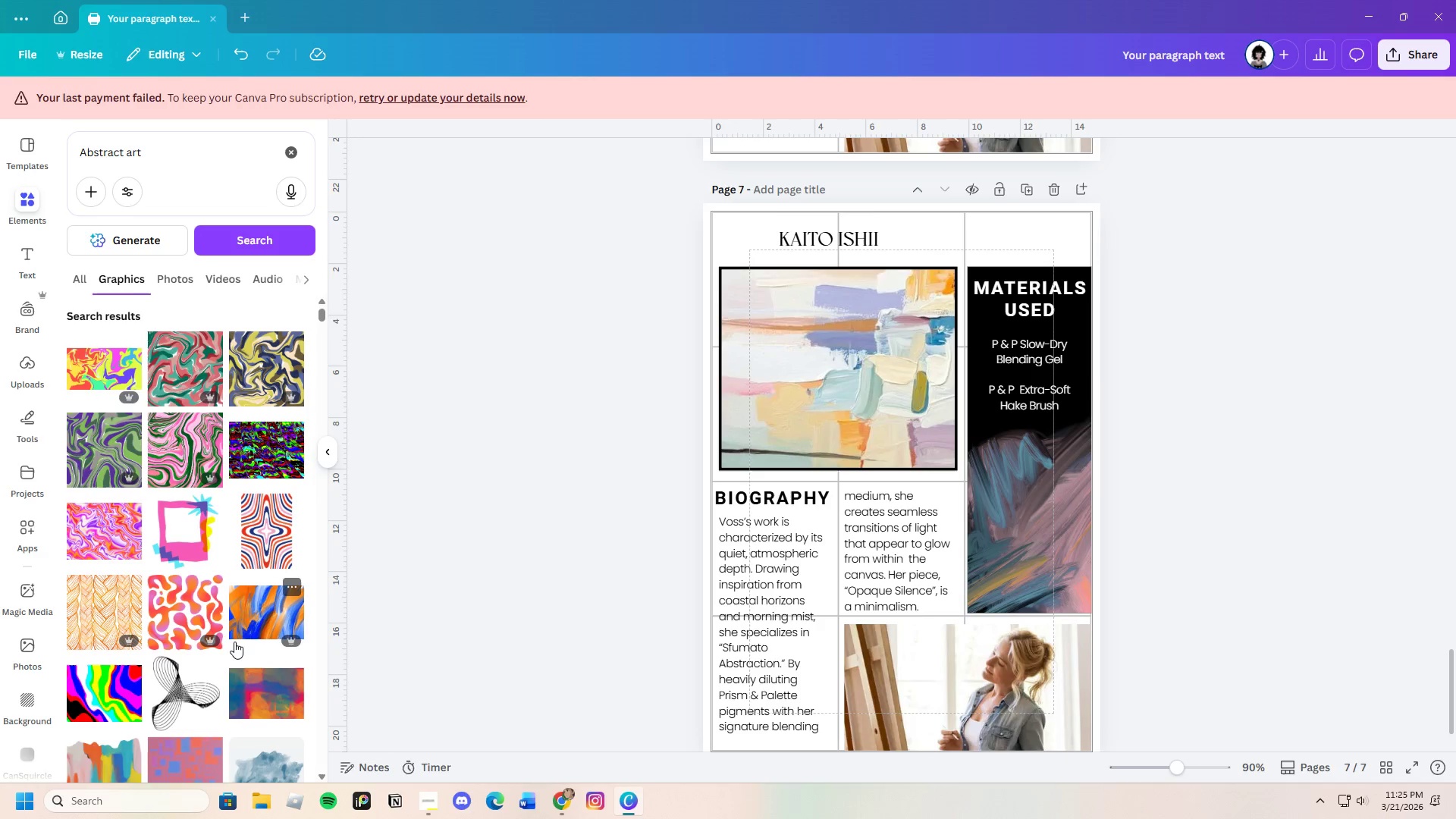 
scroll: coordinate [233, 642], scroll_direction: down, amount: 11.0
 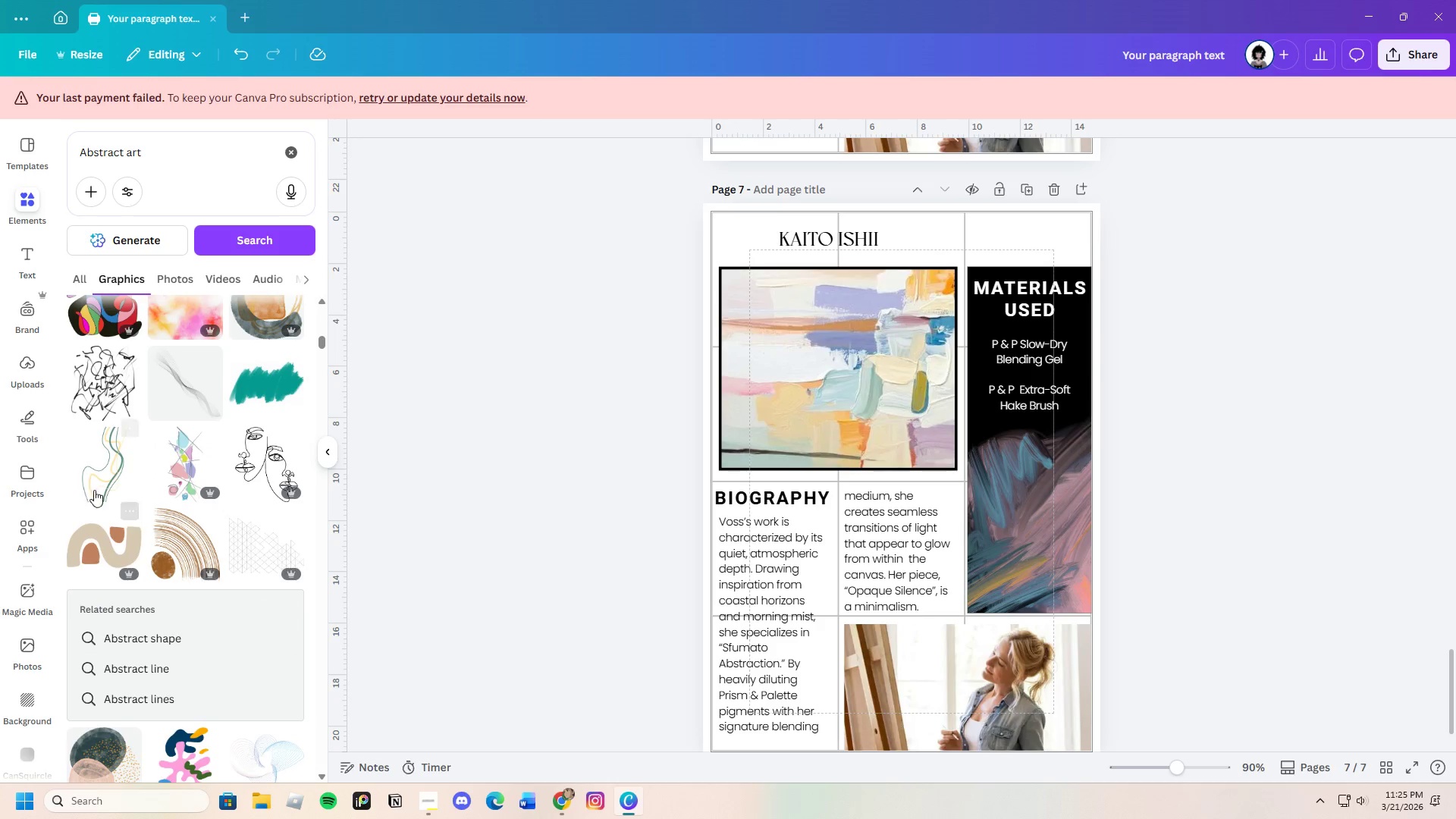 
left_click([89, 401])
 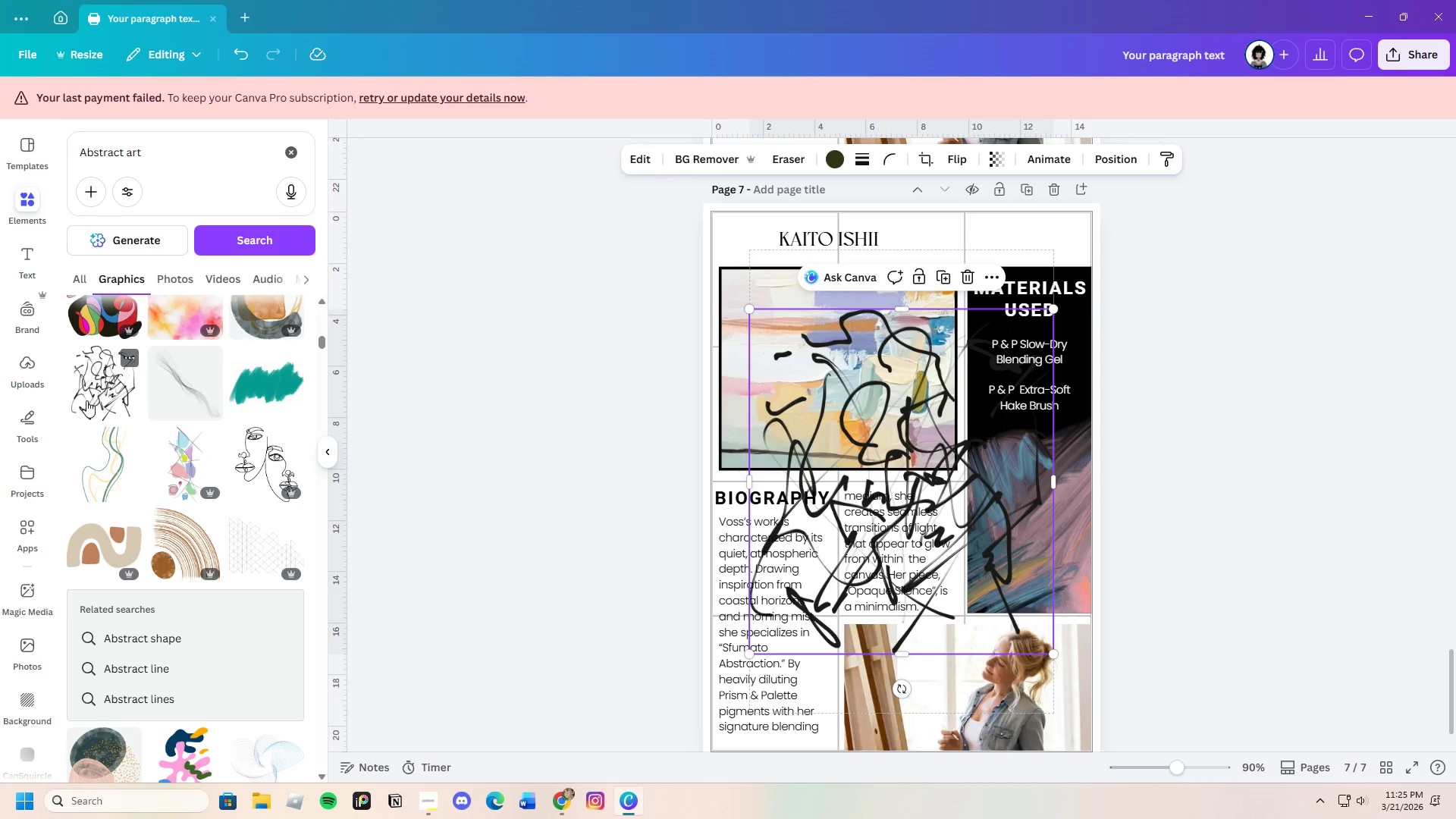 
mouse_move([108, 429])
 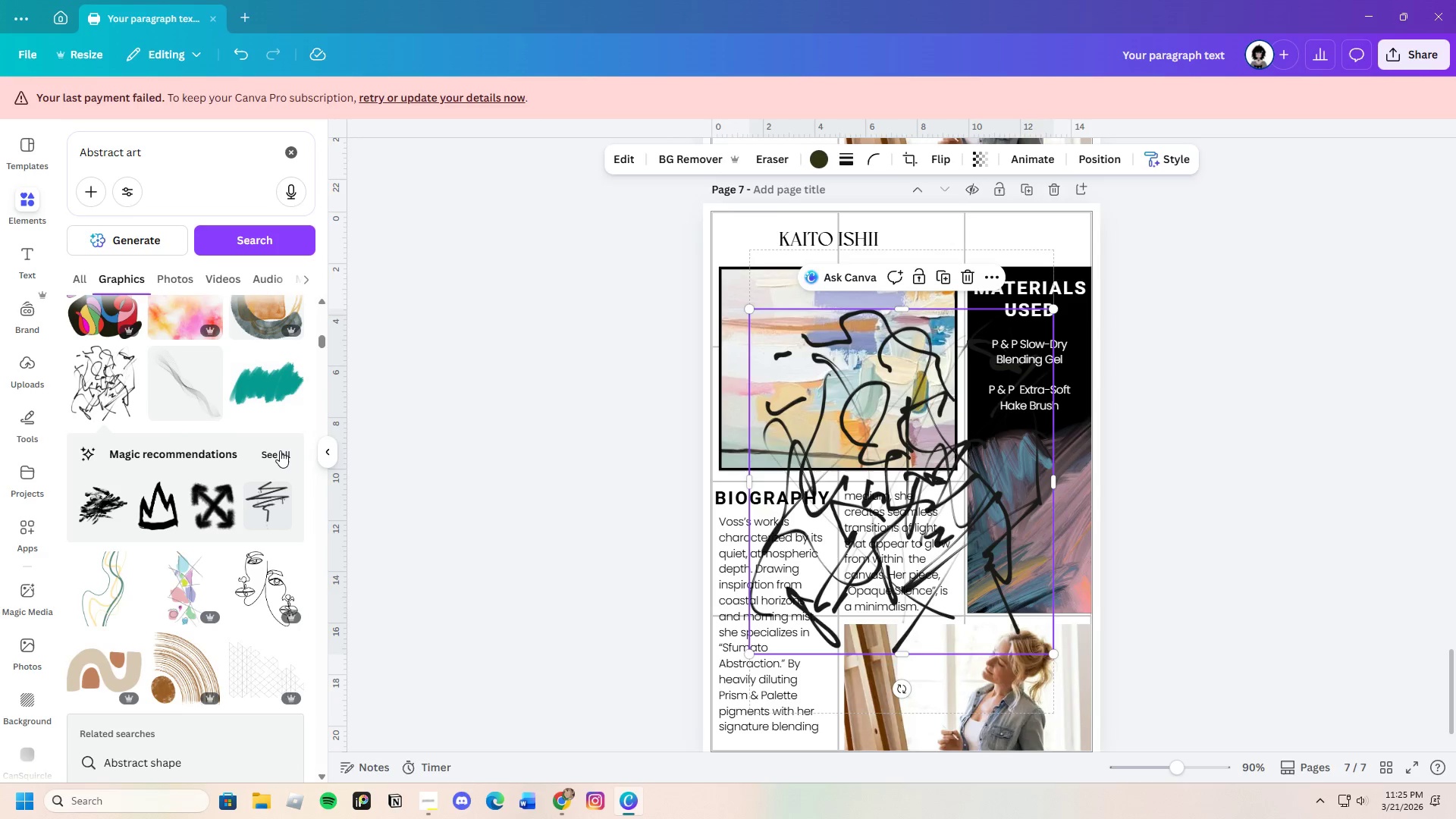 
left_click([280, 450])
 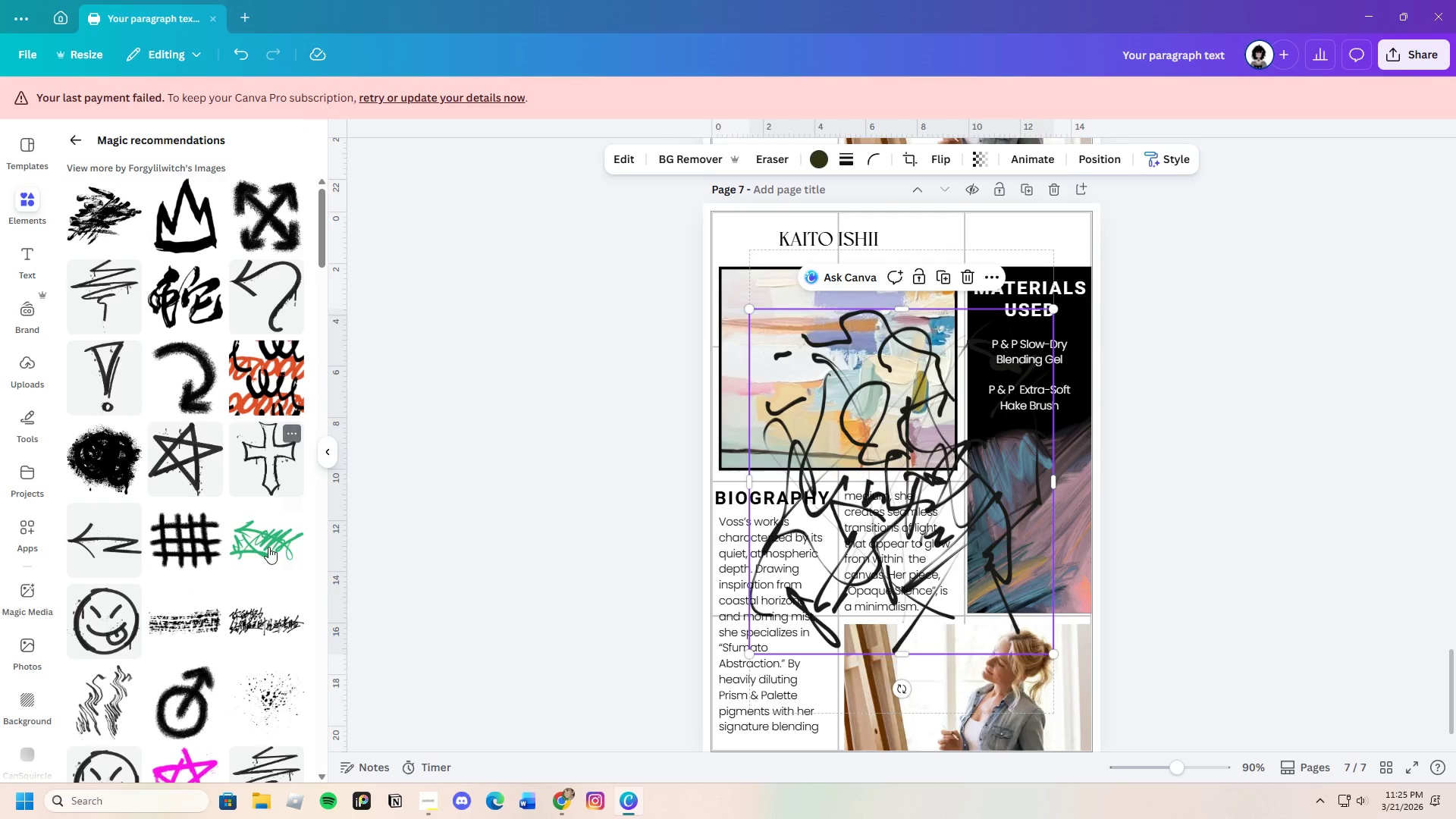 
scroll: coordinate [221, 695], scroll_direction: down, amount: 16.0
 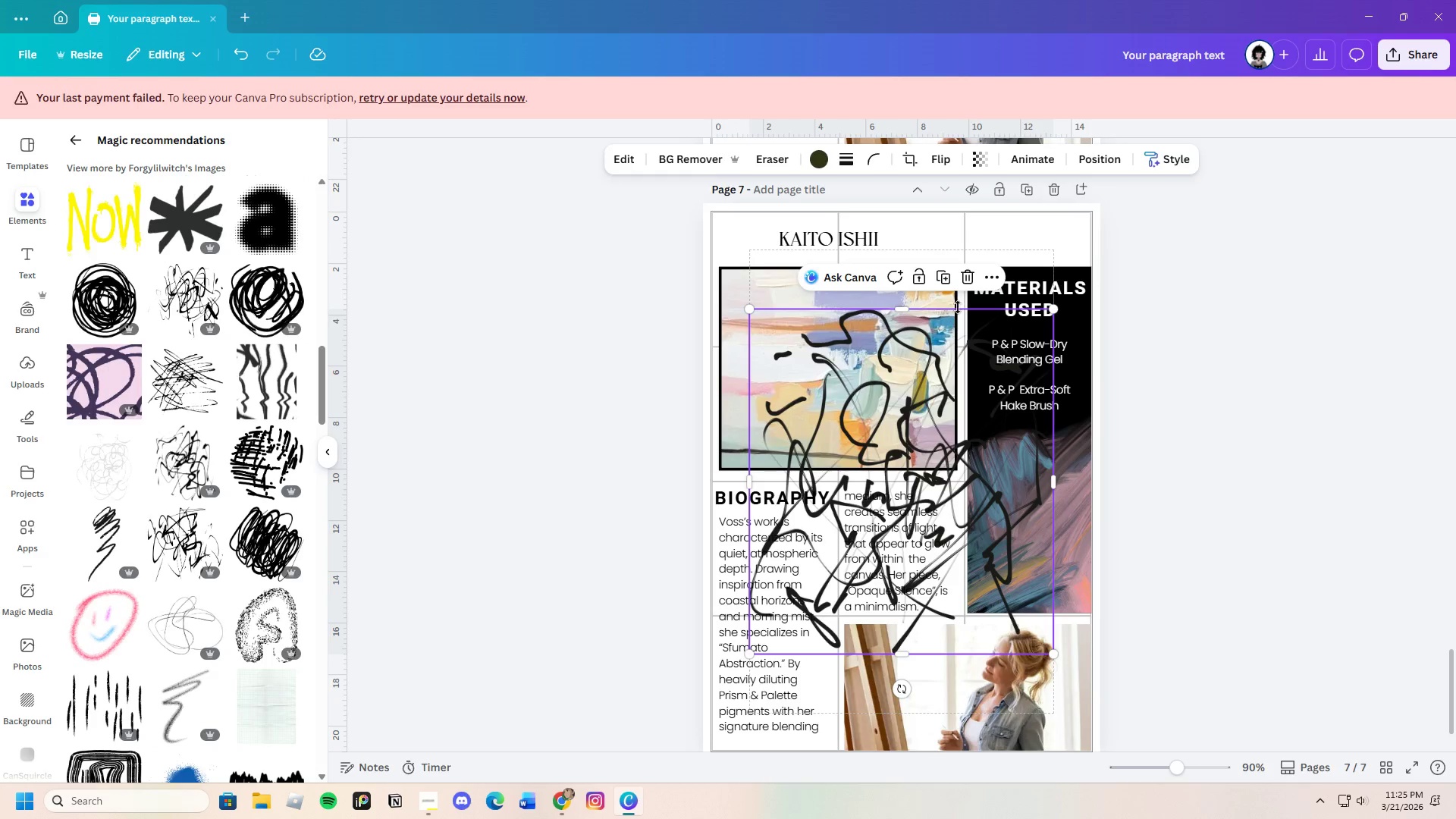 
left_click([968, 278])
 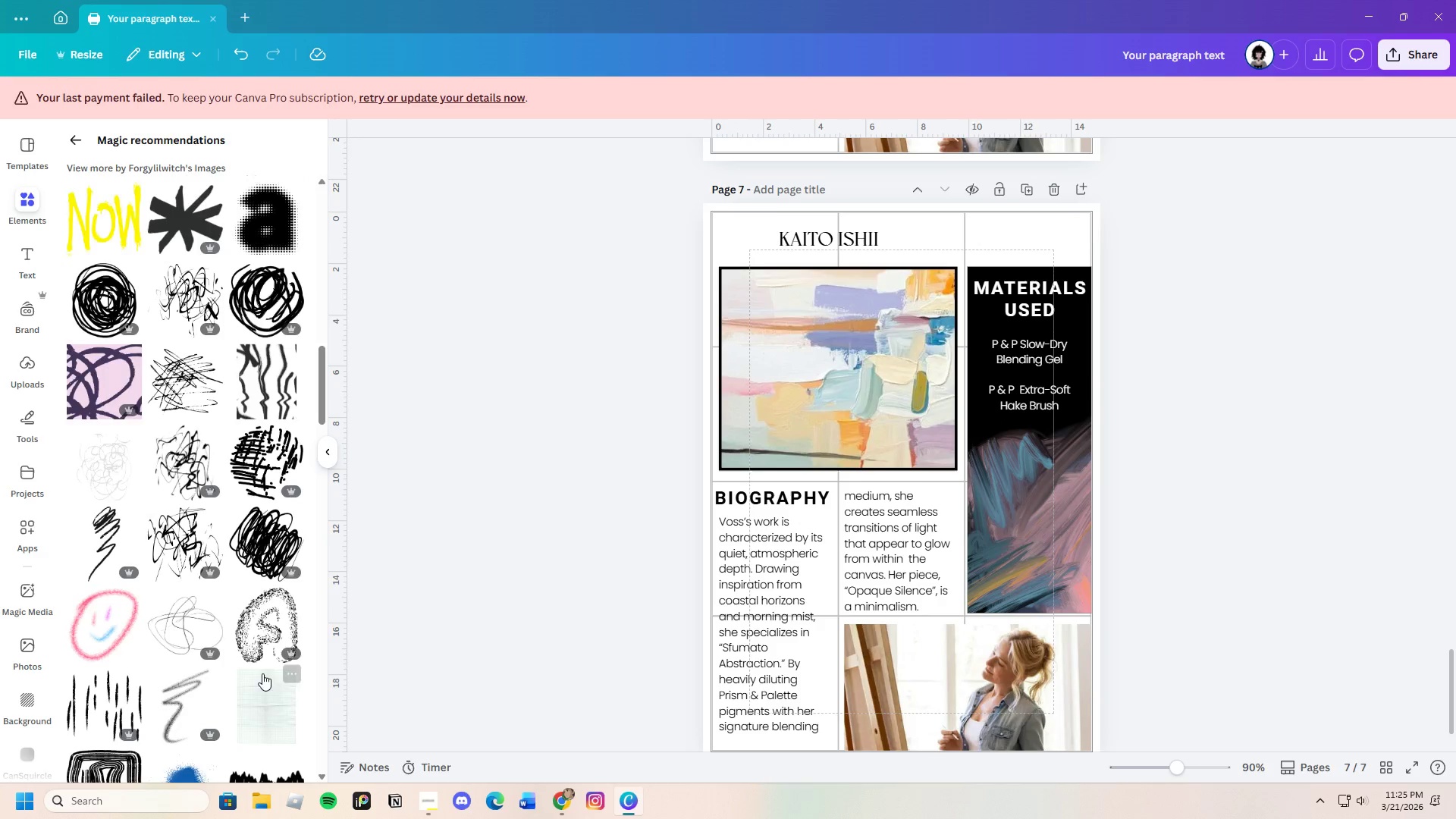 
scroll: coordinate [258, 700], scroll_direction: down, amount: 8.0
 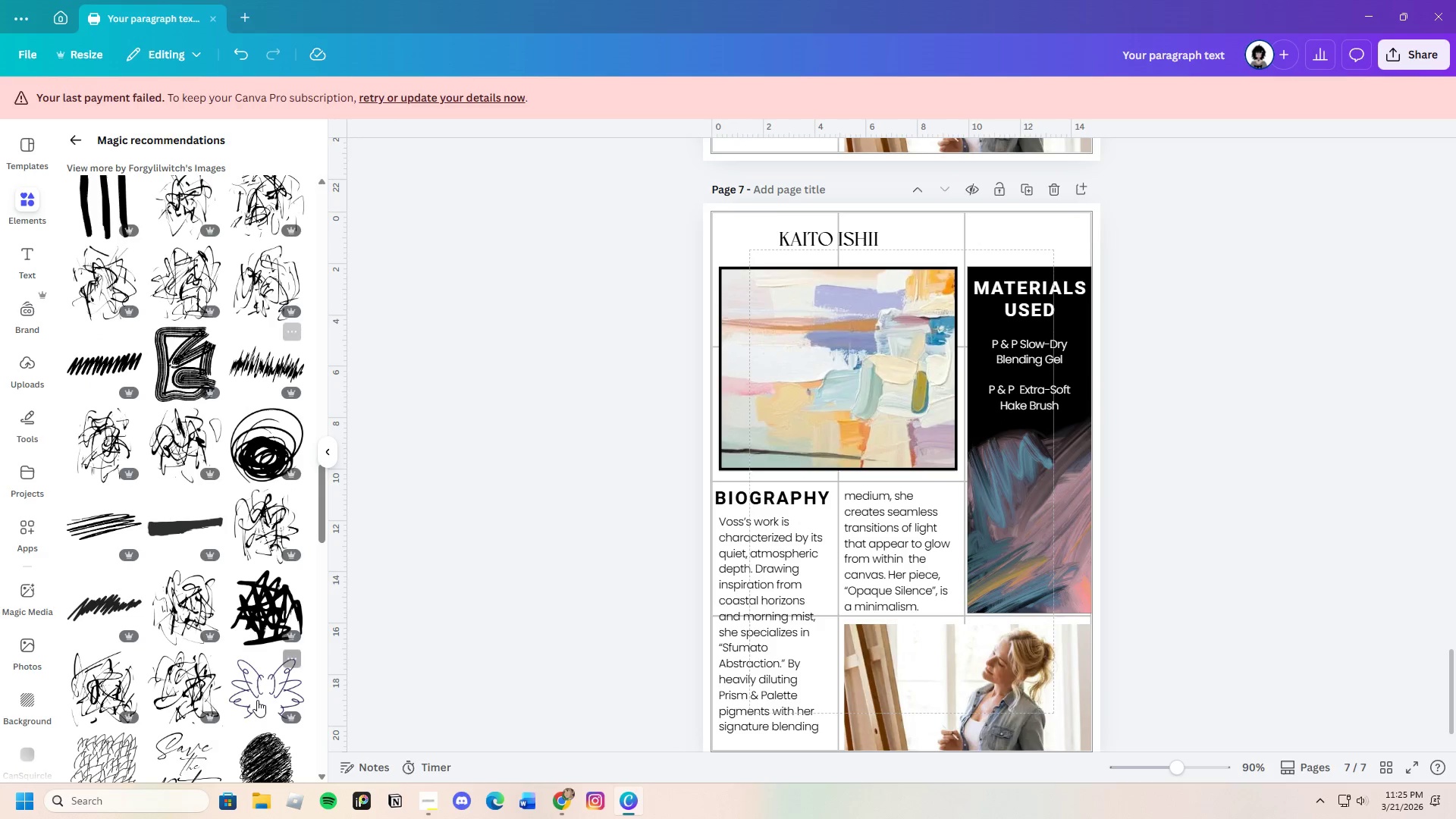 
left_click([86, 142])
 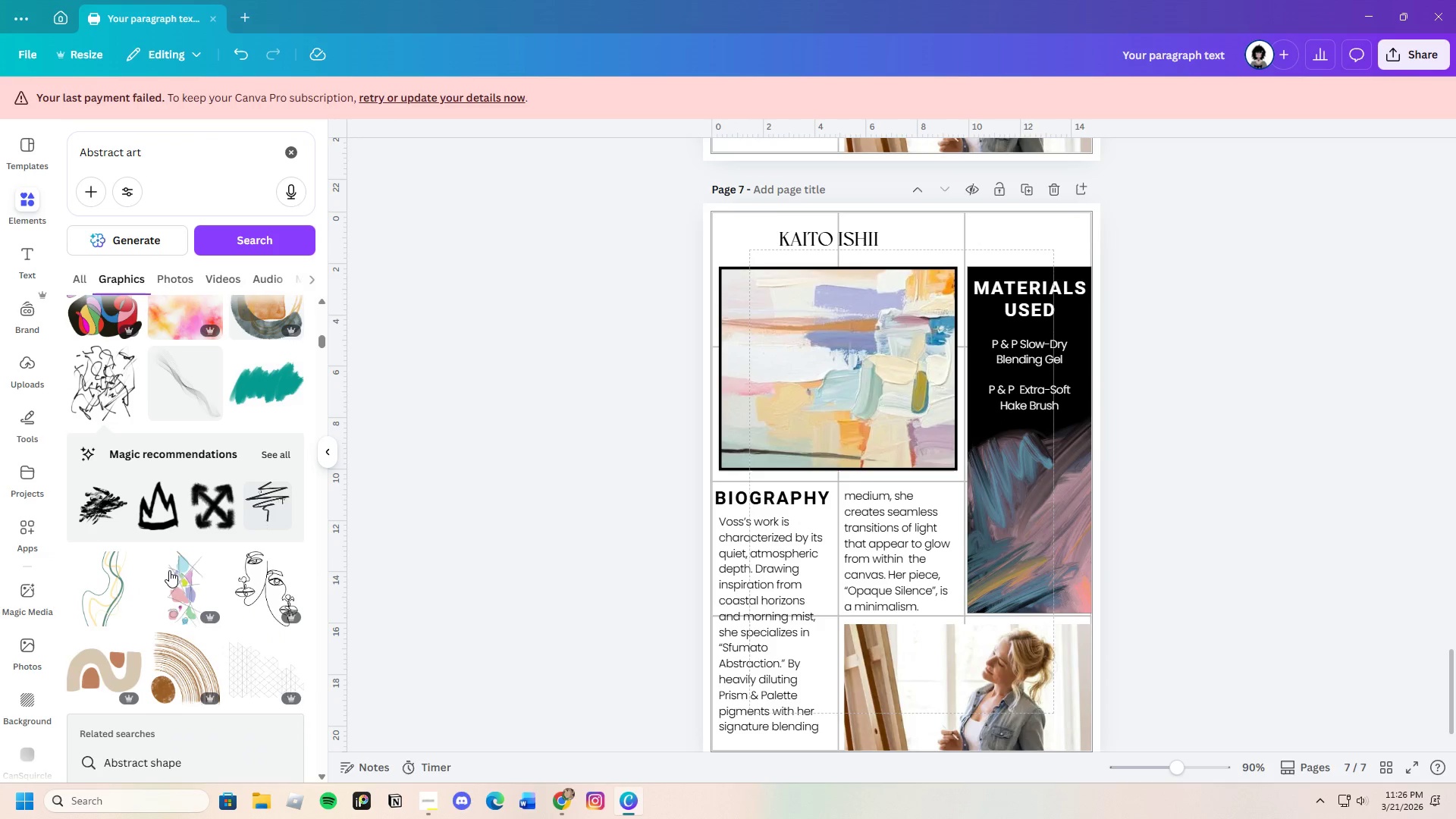 
scroll: coordinate [215, 663], scroll_direction: down, amount: 25.0
 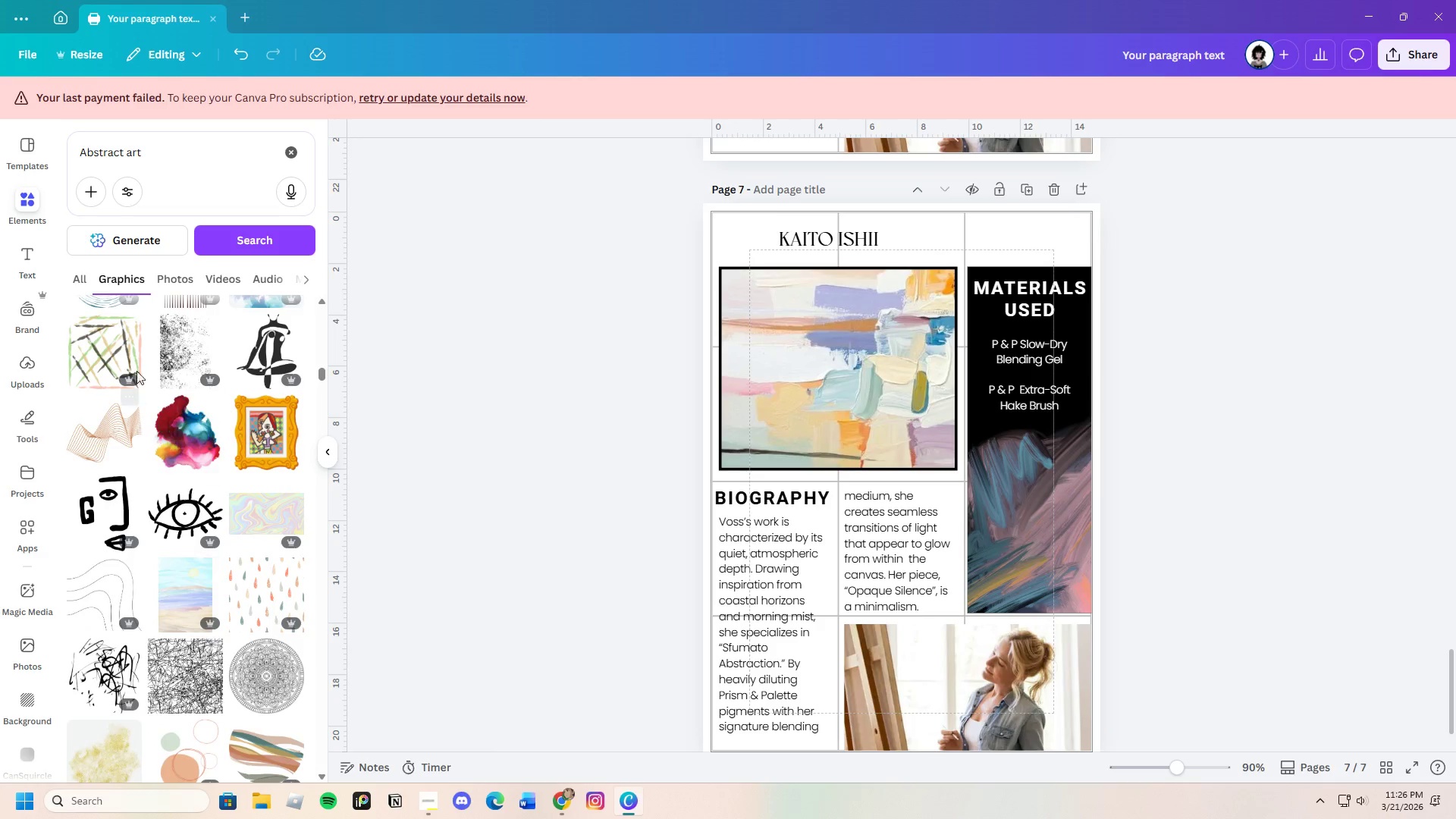 
left_click([184, 344])
 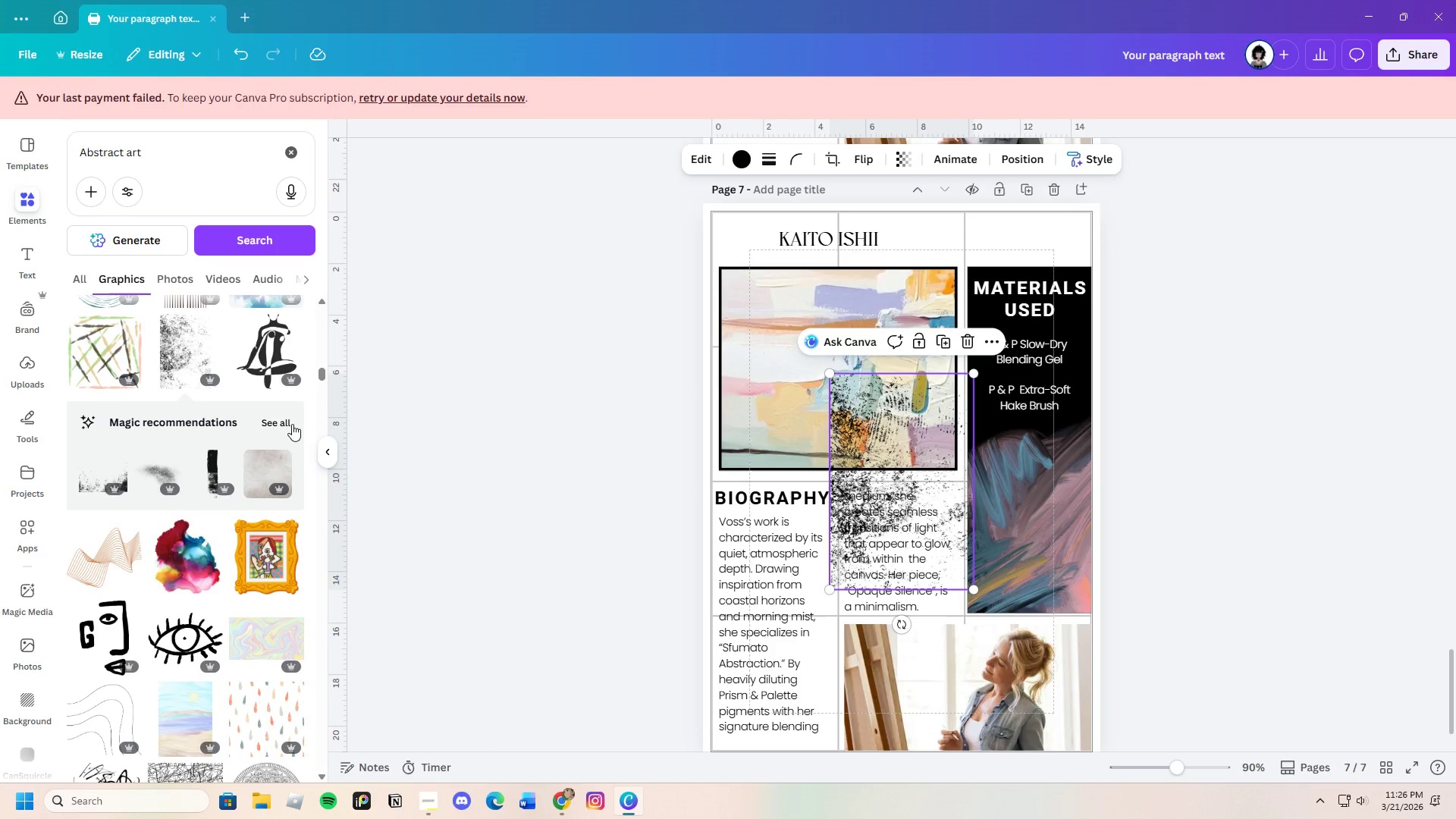 
left_click([279, 422])
 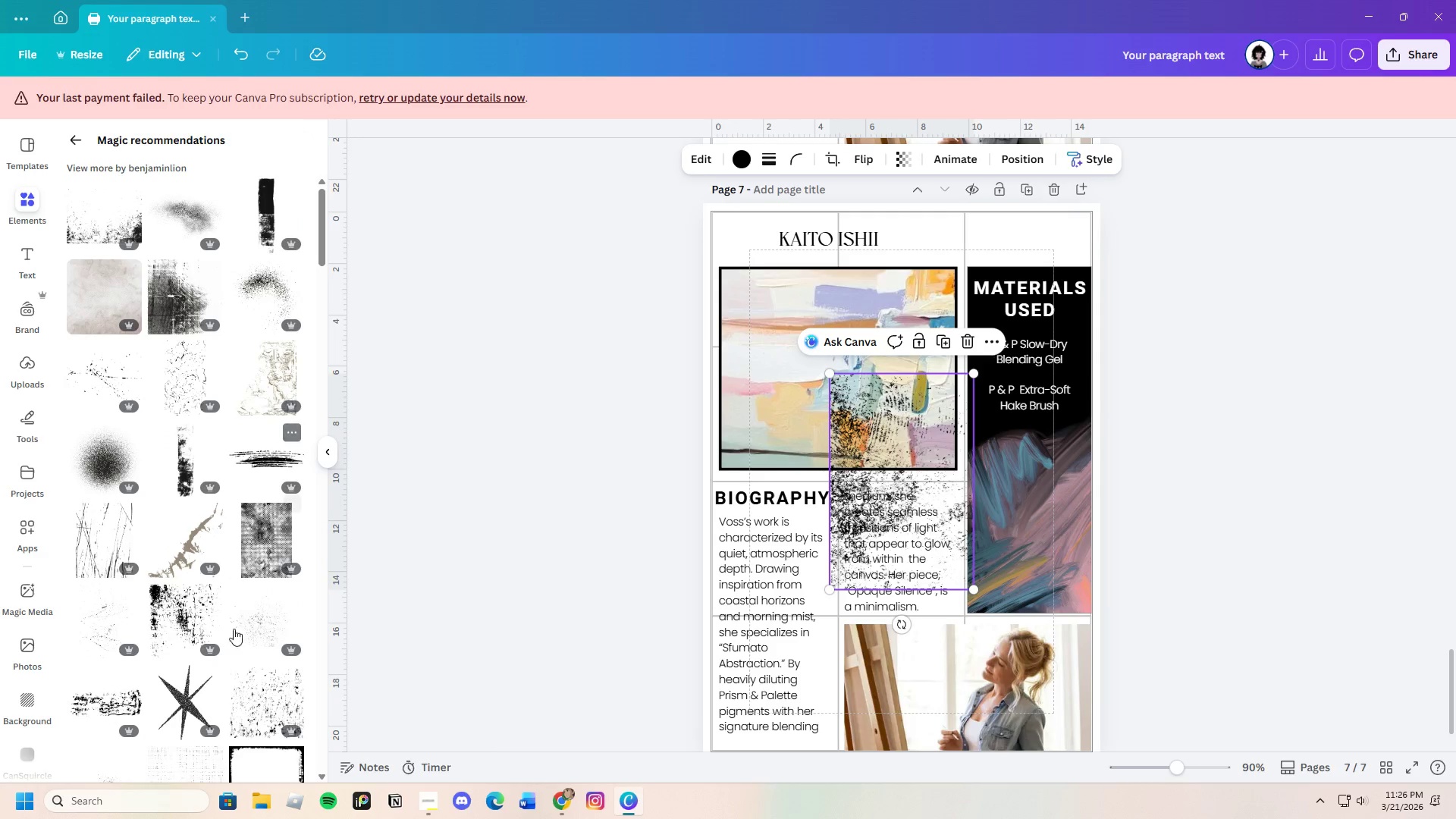 
scroll: coordinate [234, 666], scroll_direction: down, amount: 16.0
 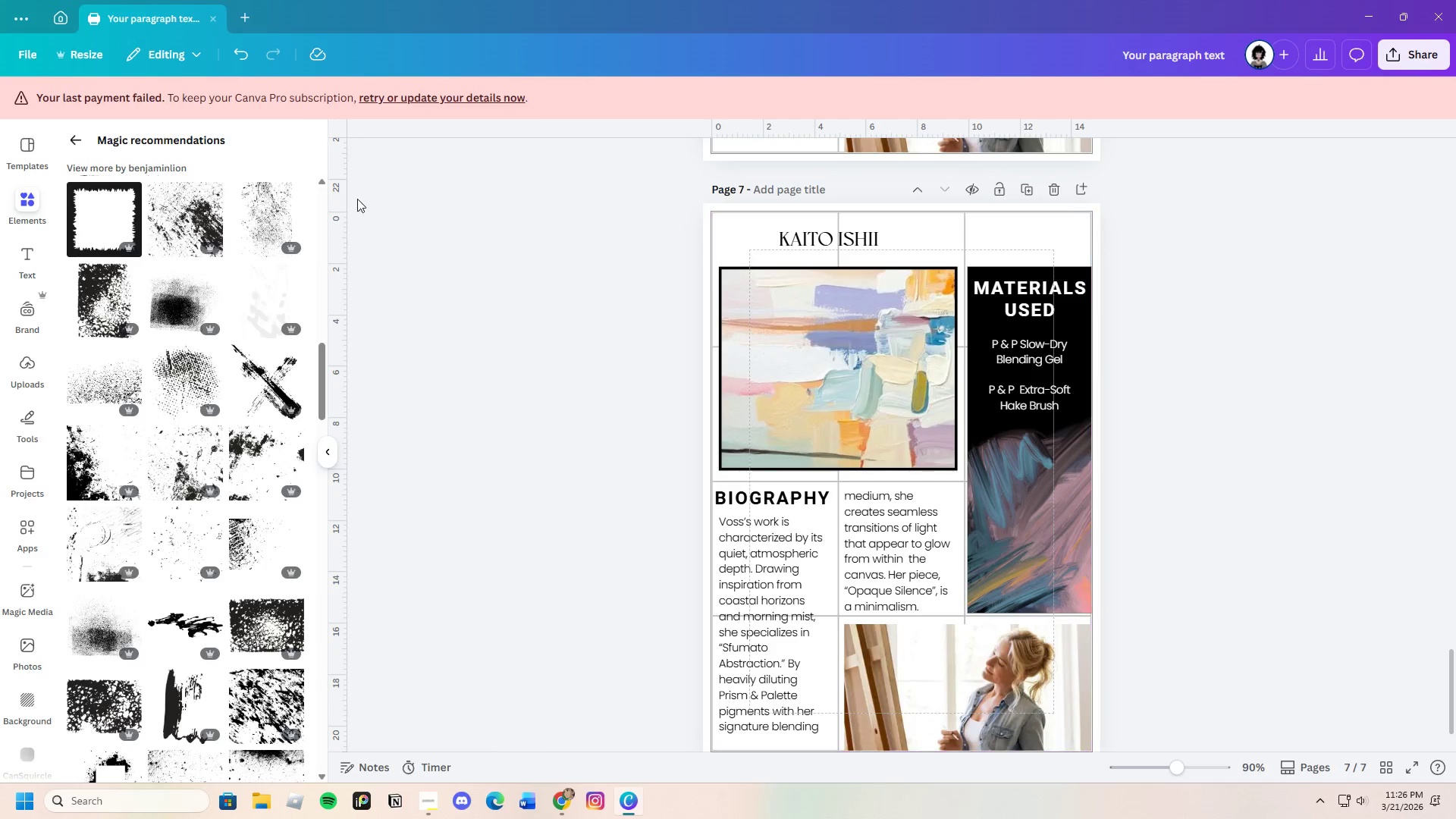 
left_click([80, 131])
 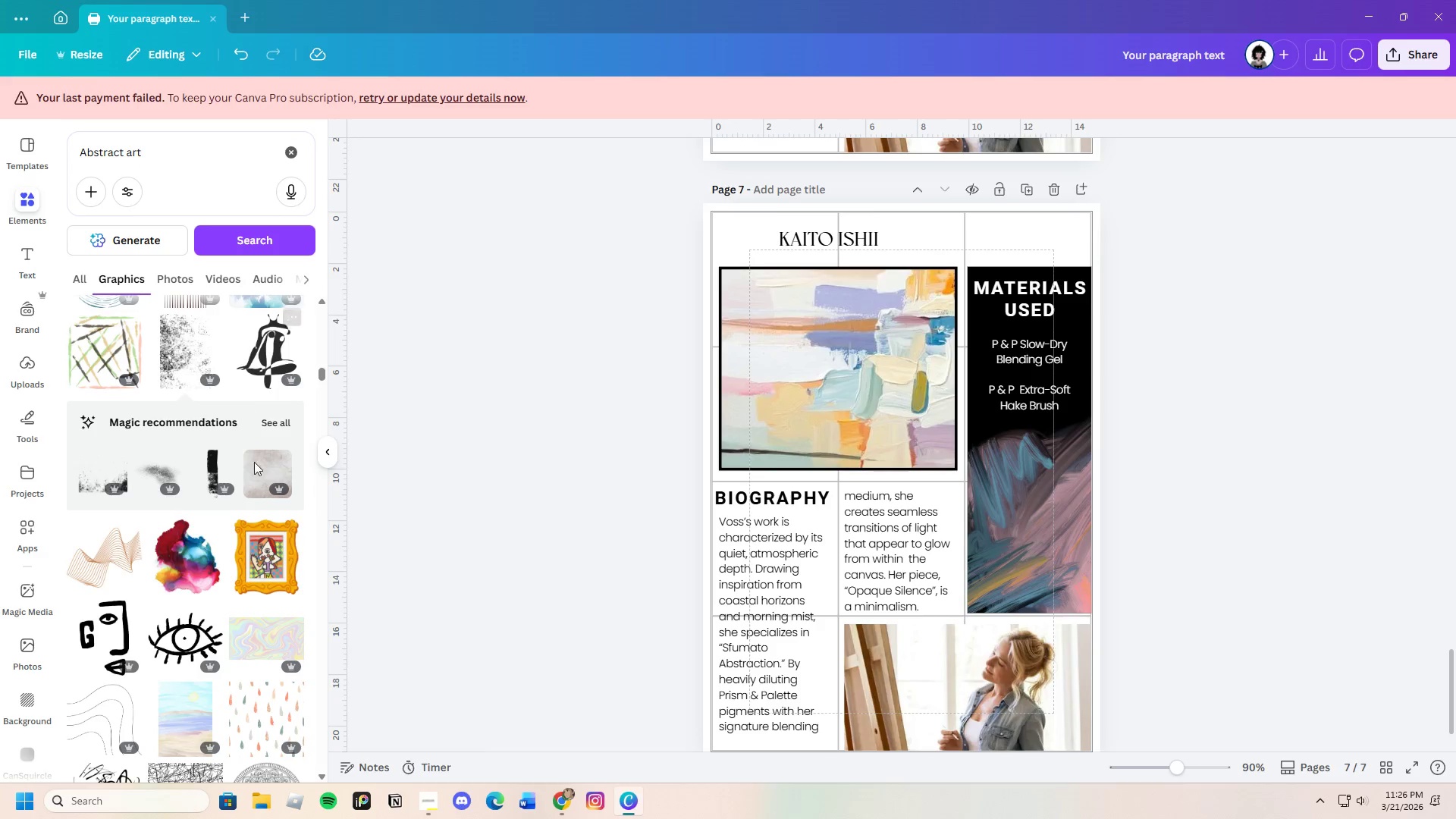 
scroll: coordinate [265, 654], scroll_direction: down, amount: 21.0
 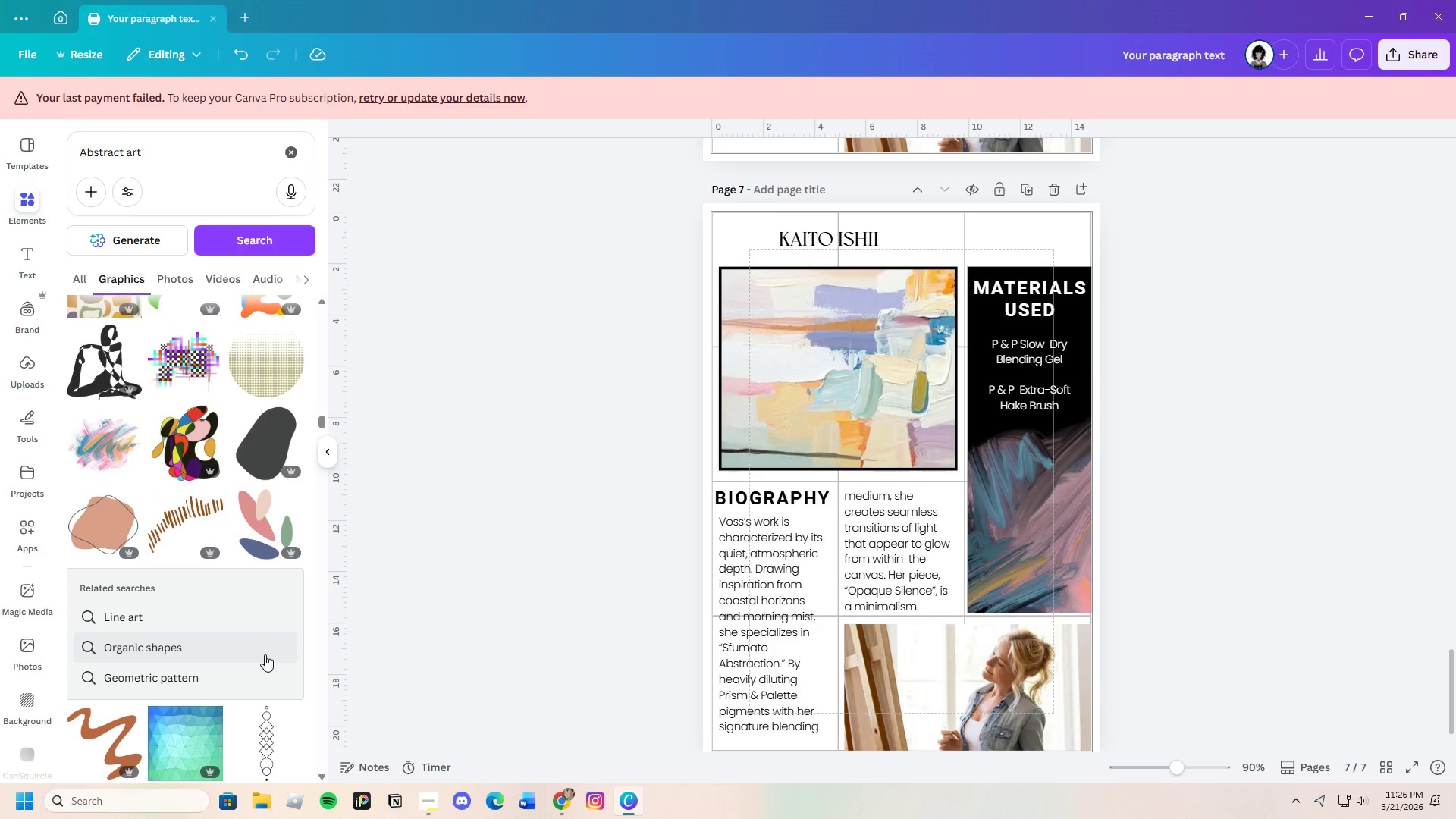 
scroll: coordinate [265, 654], scroll_direction: down, amount: 4.0
 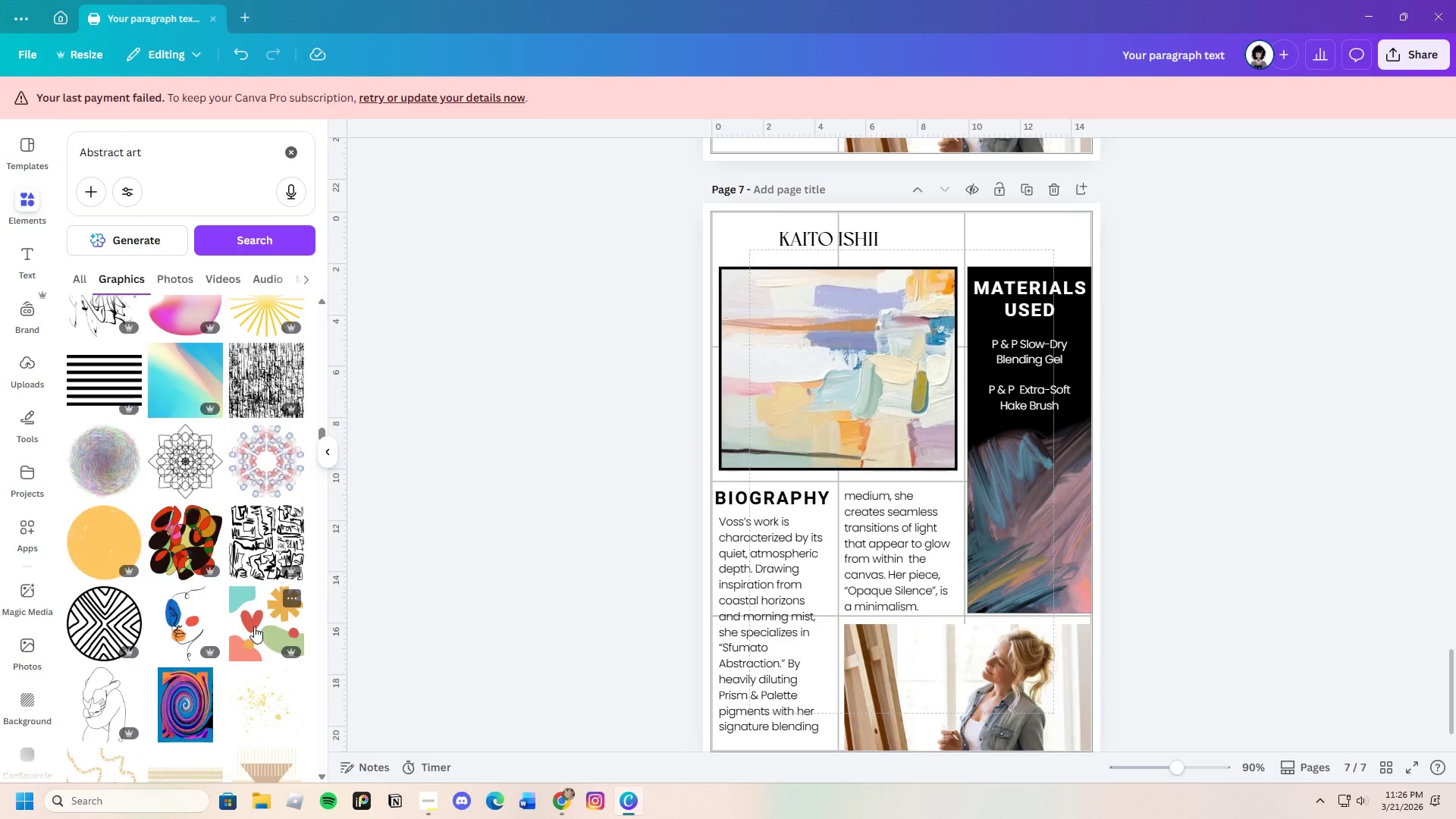 
left_click([262, 557])
 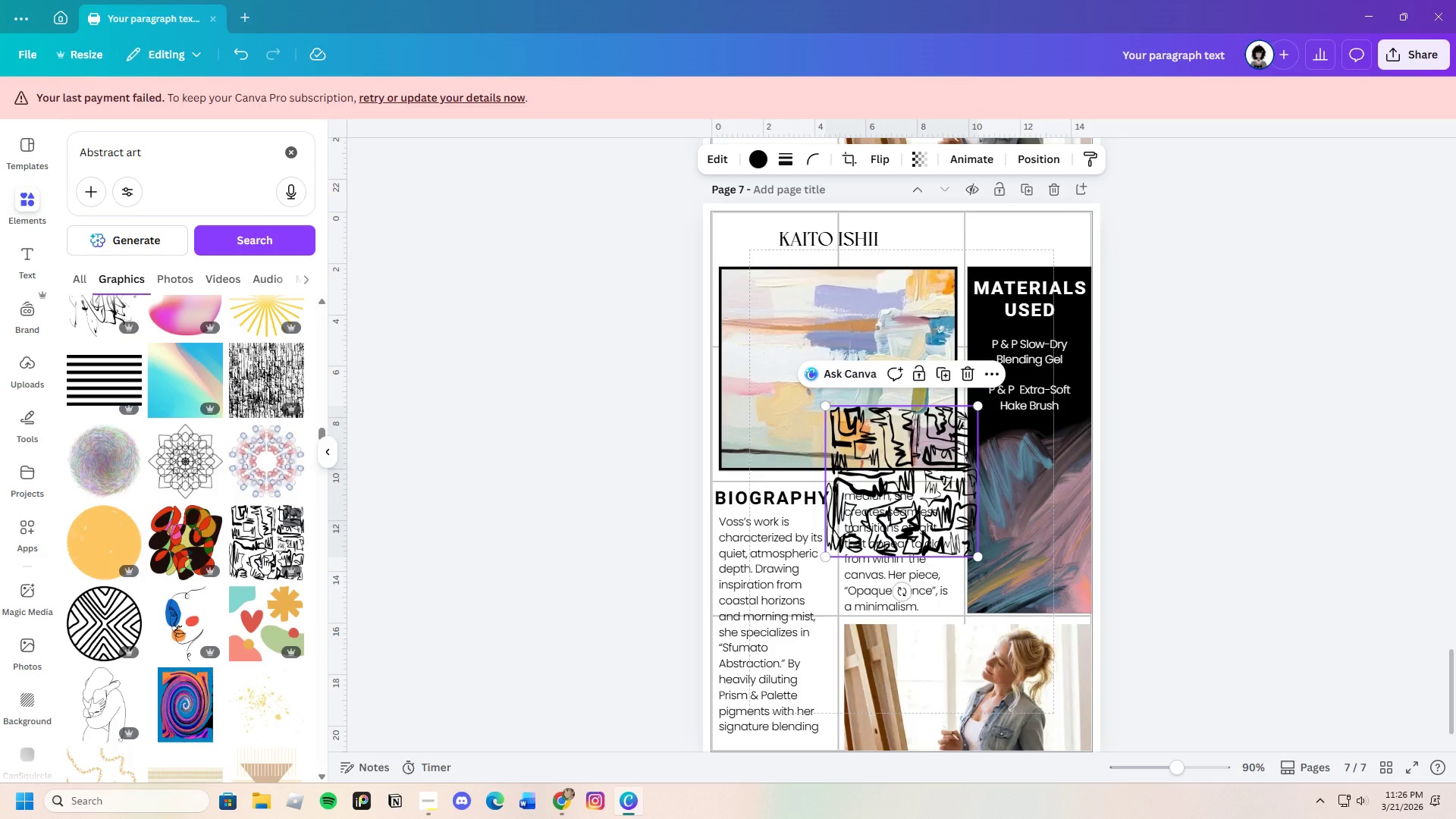 
mouse_move([262, 578])
 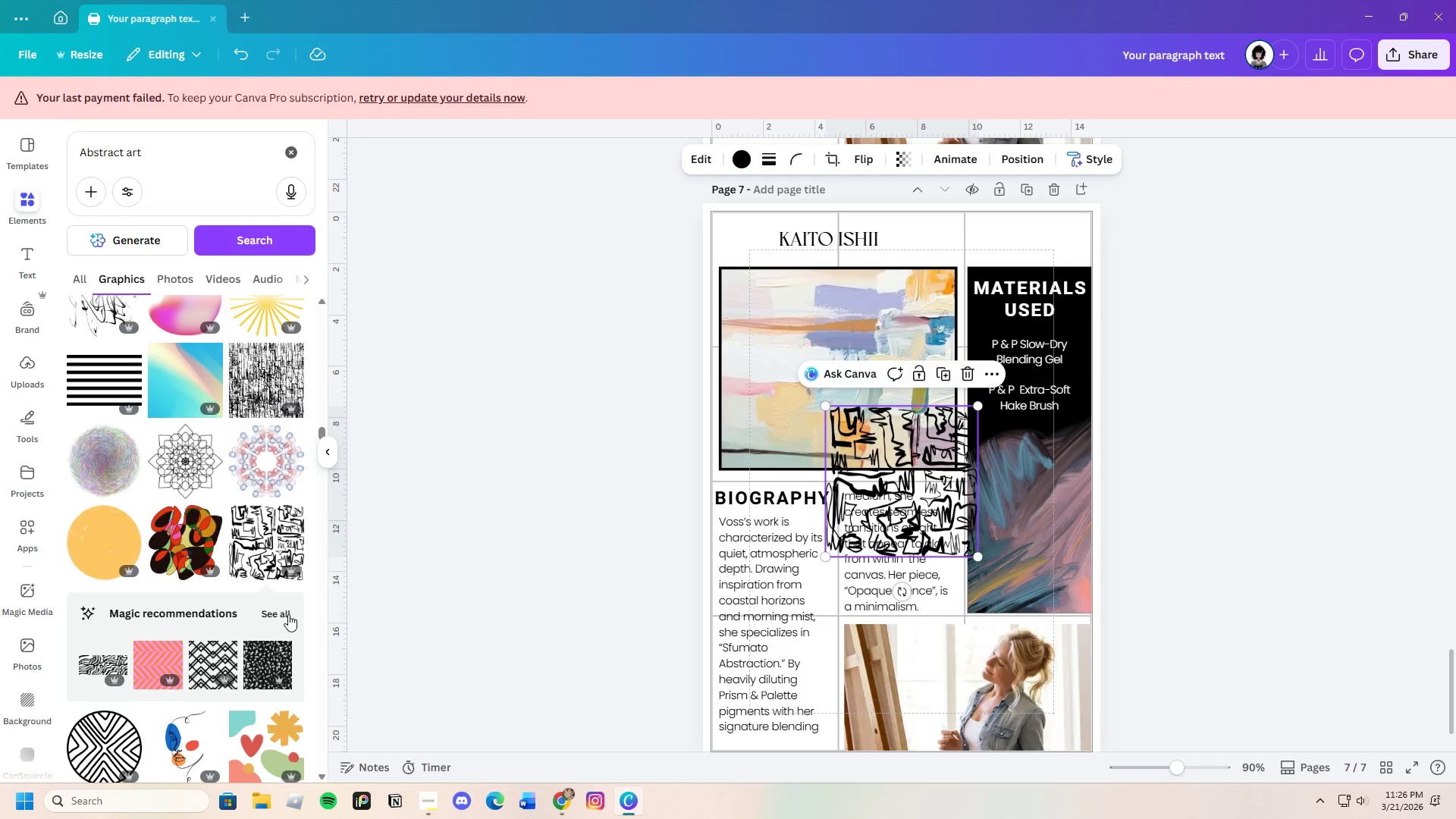 
left_click([288, 614])
 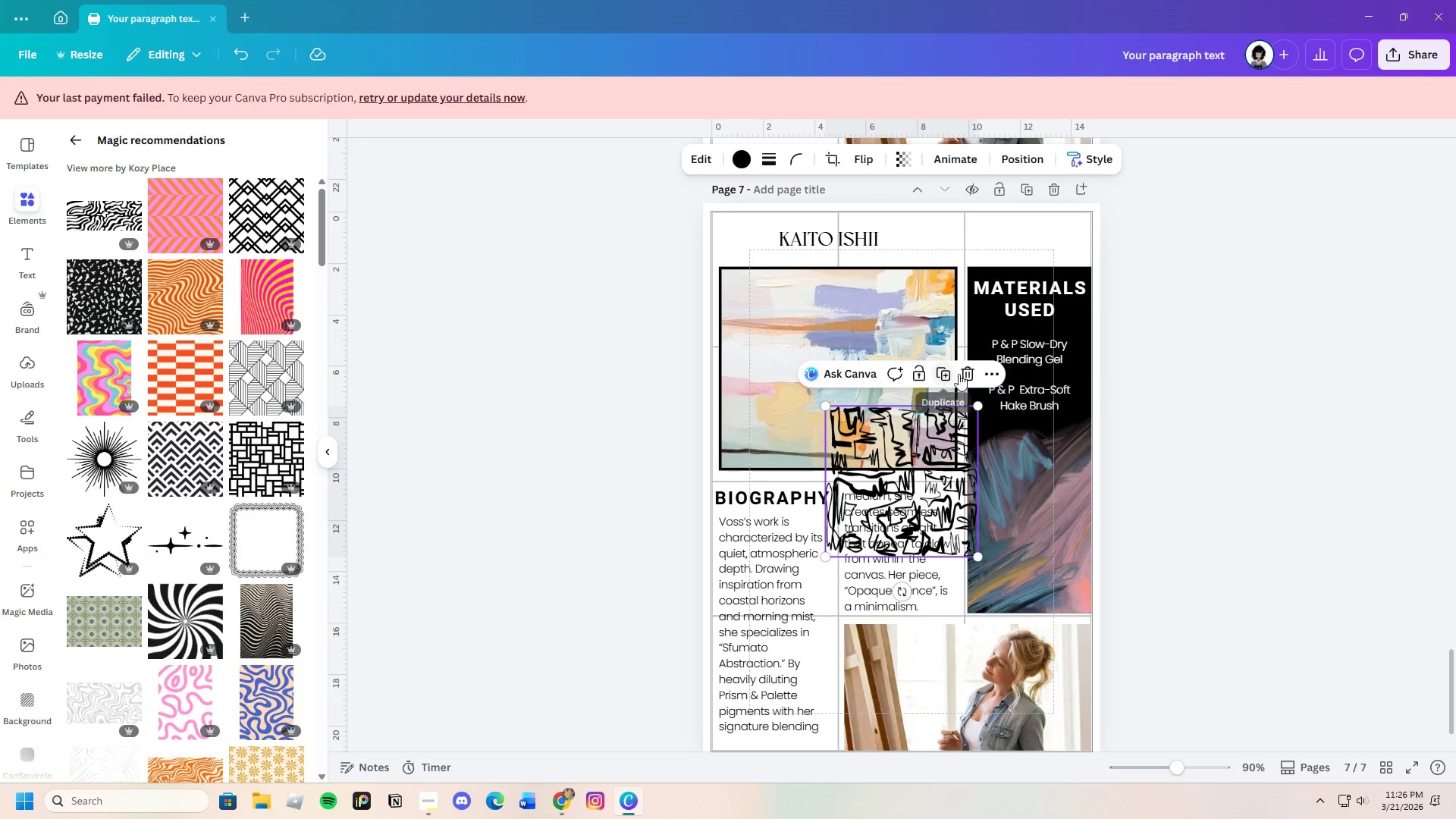 
wait(5.2)
 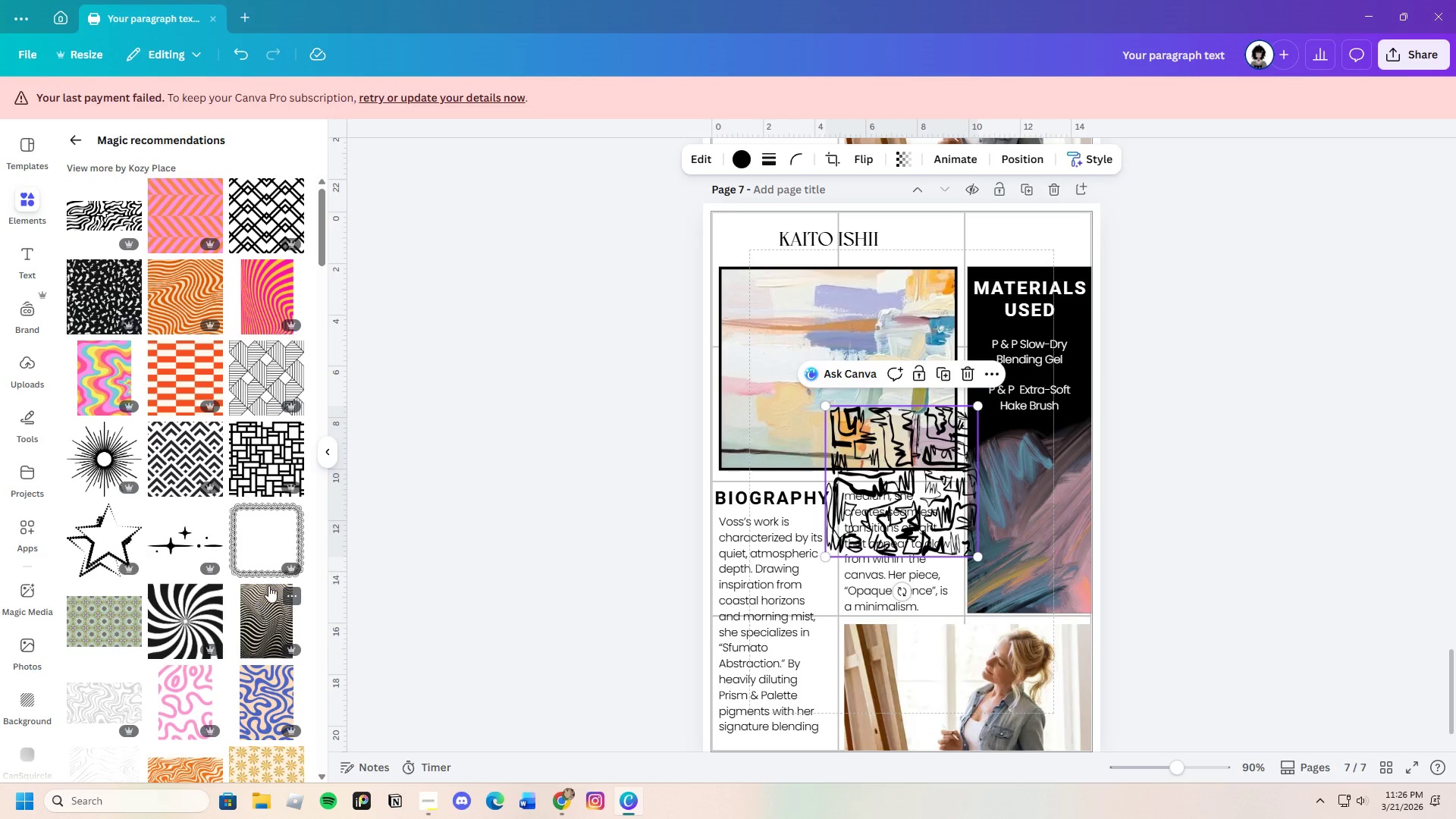 
scroll: coordinate [262, 626], scroll_direction: down, amount: 18.0
 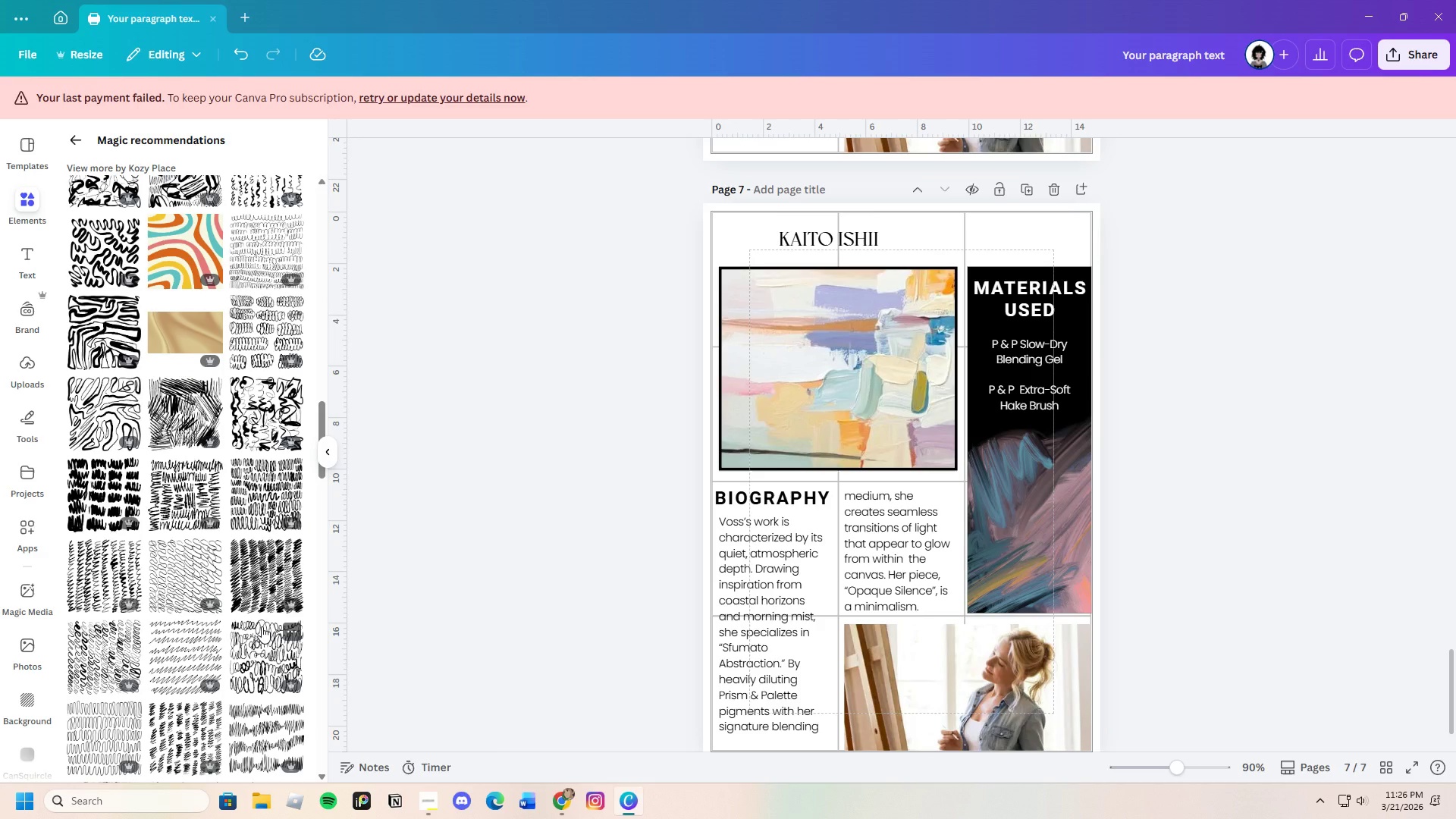 
scroll: coordinate [262, 626], scroll_direction: down, amount: 4.0
 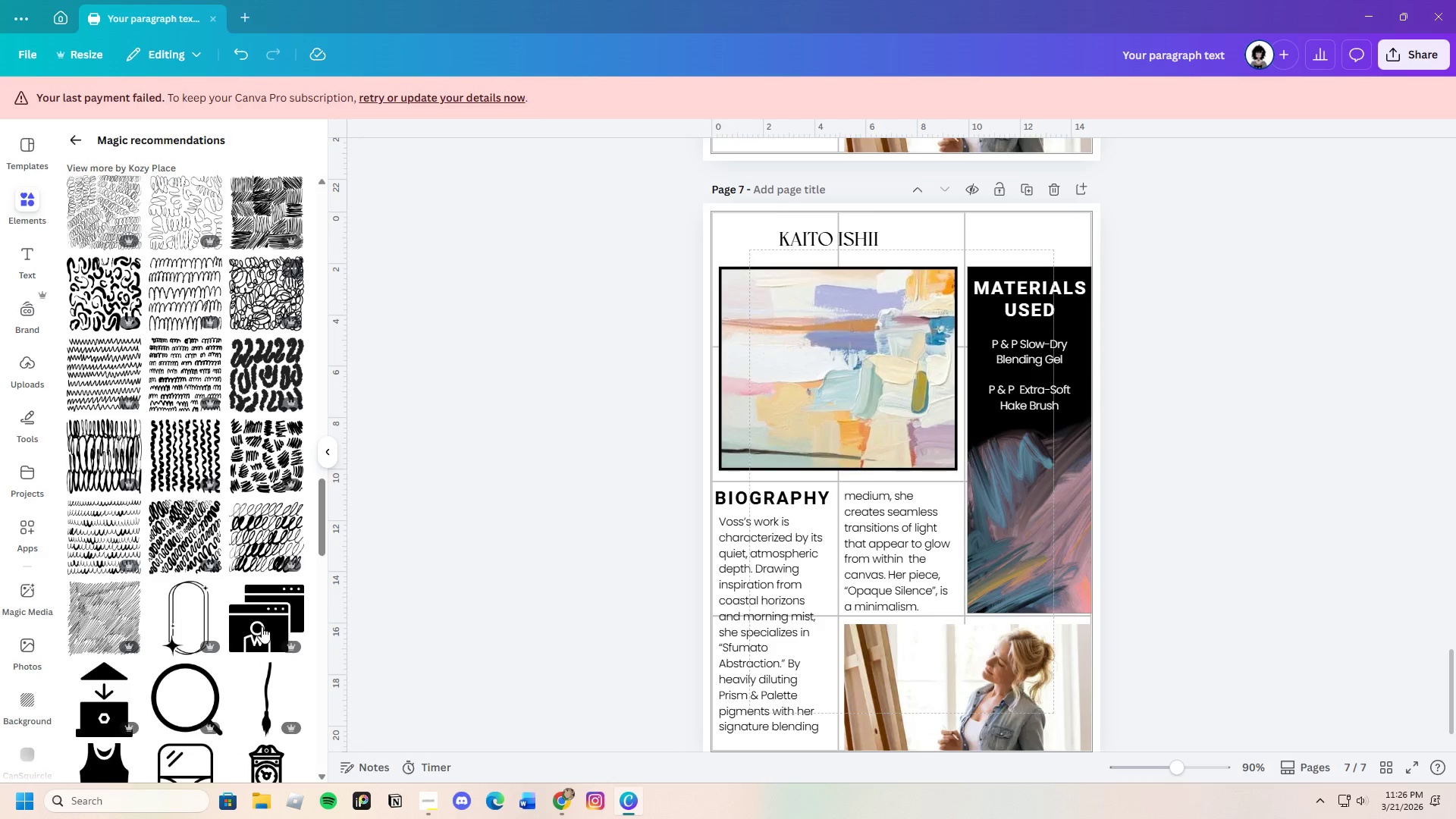 
left_click([74, 136])
 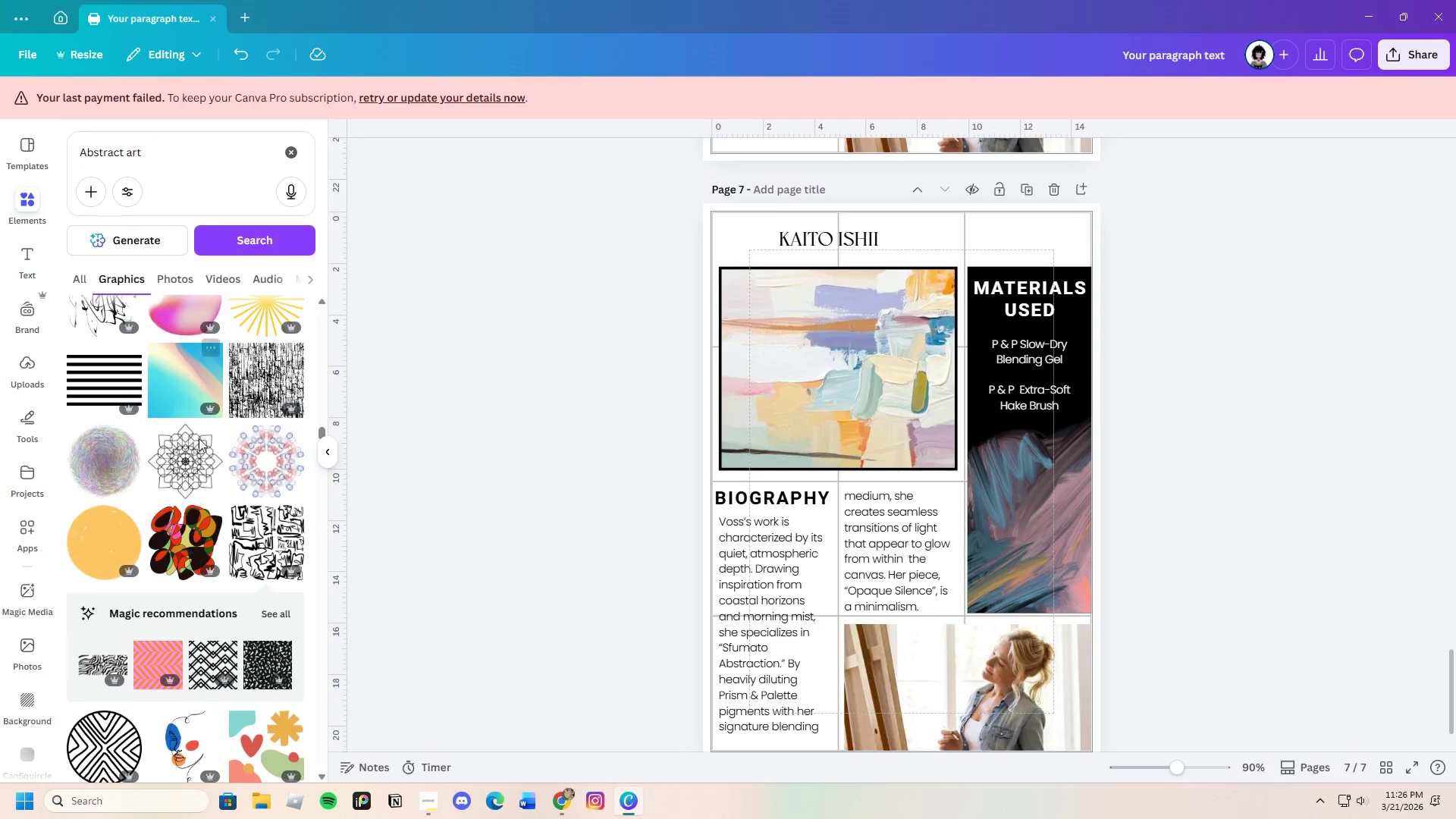 
scroll: coordinate [233, 579], scroll_direction: down, amount: 27.0
 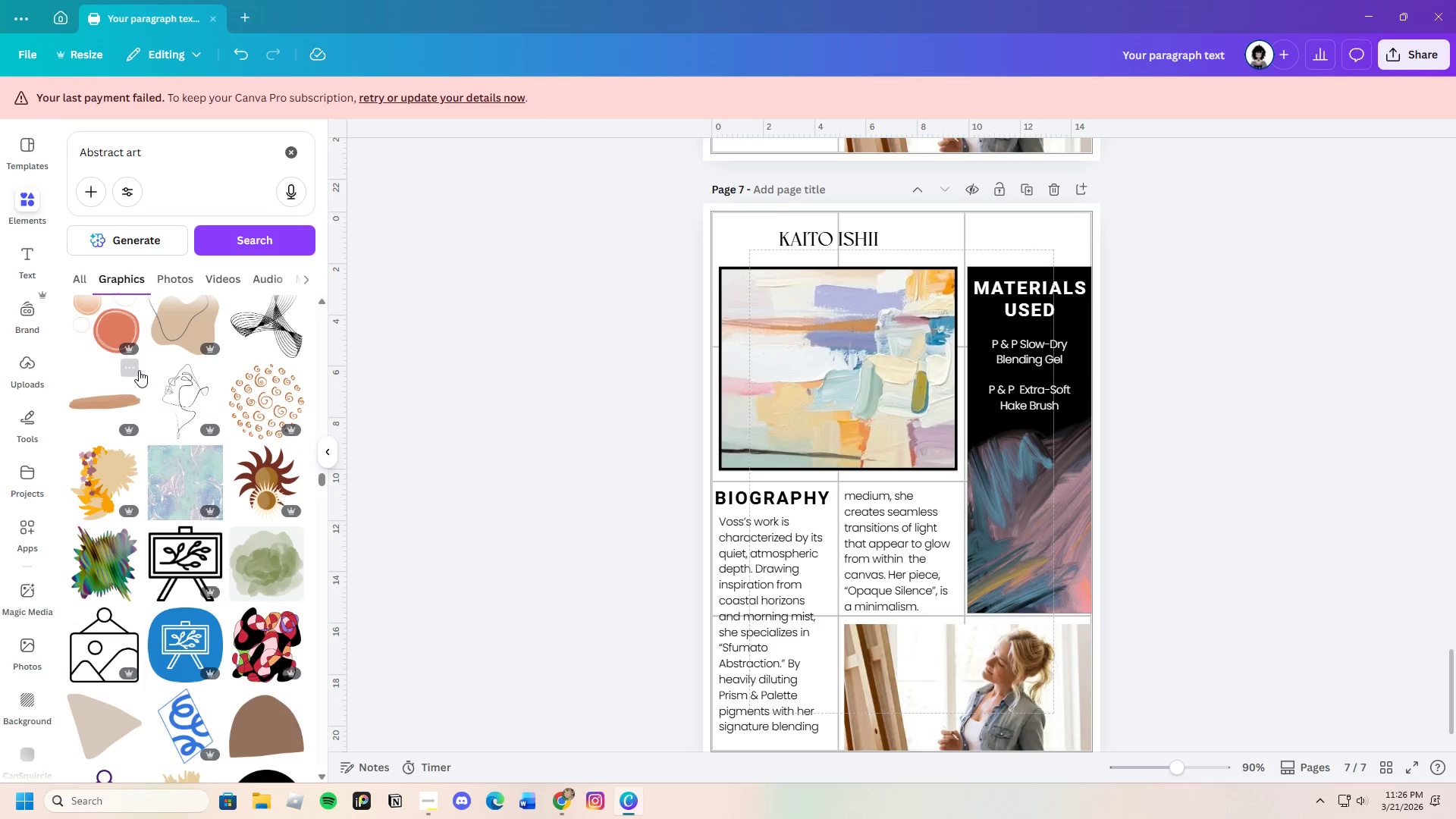 
left_click([157, 394])
 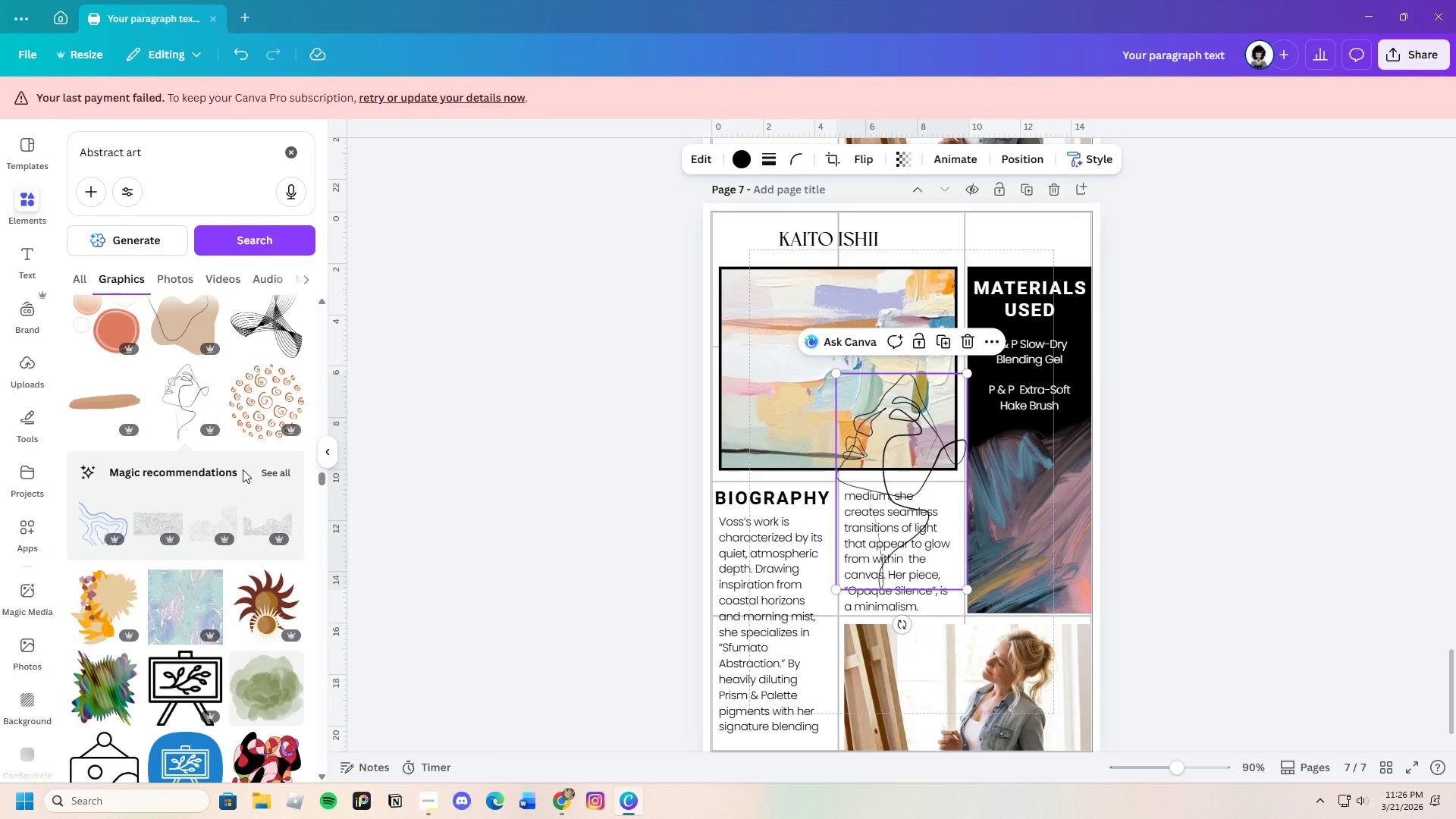 
left_click([271, 469])
 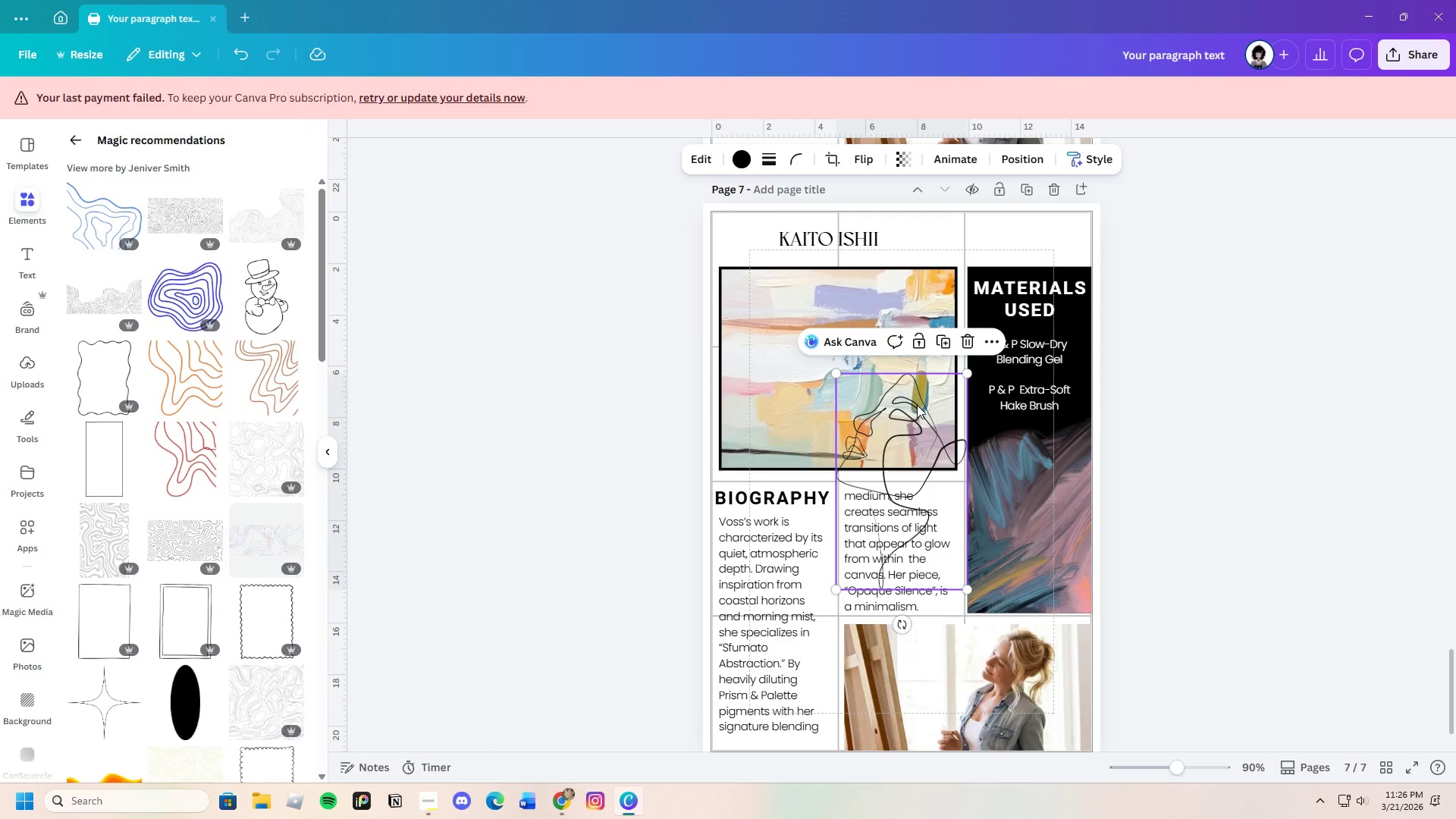 
left_click([967, 342])
 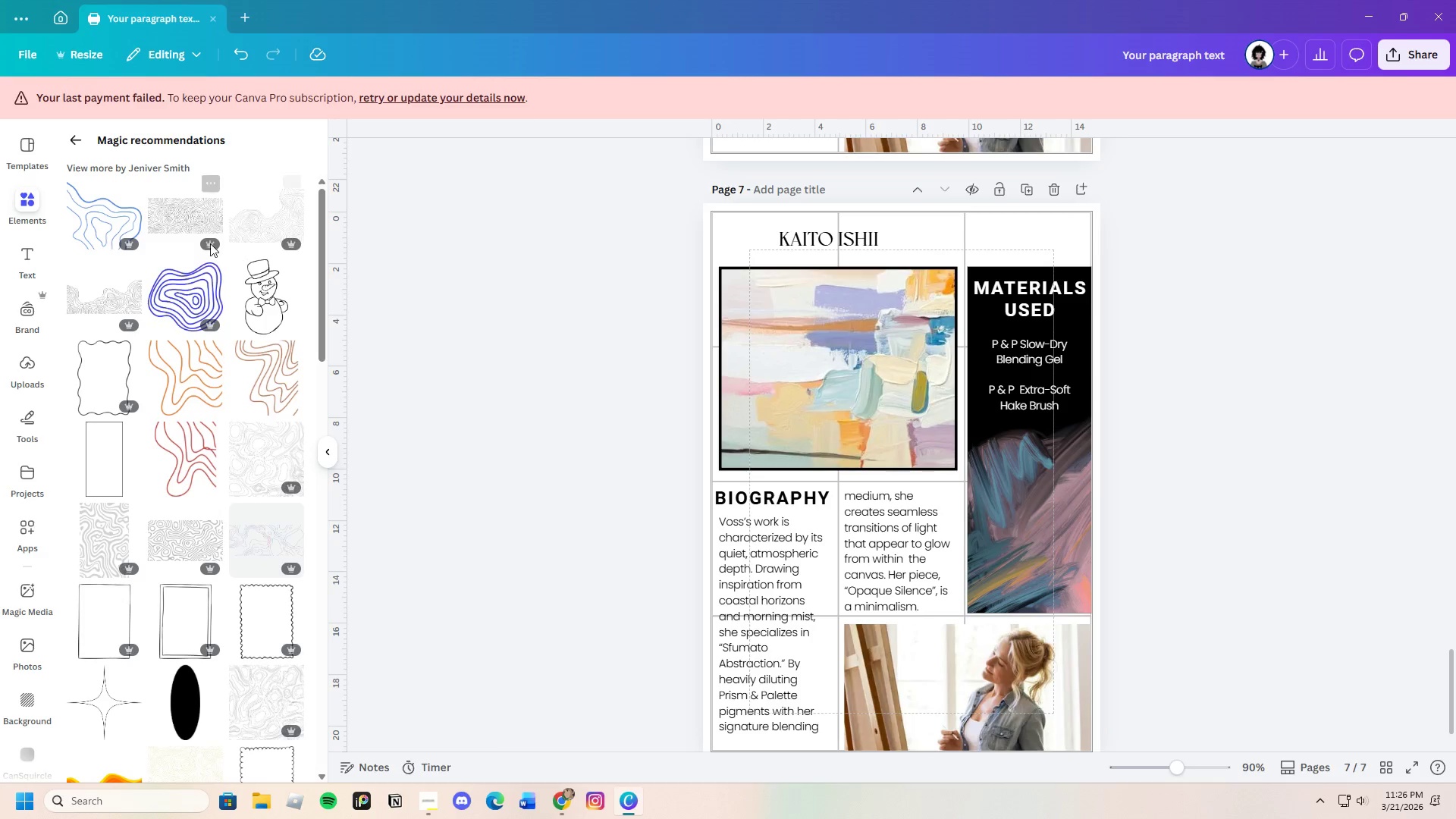 
left_click([191, 223])
 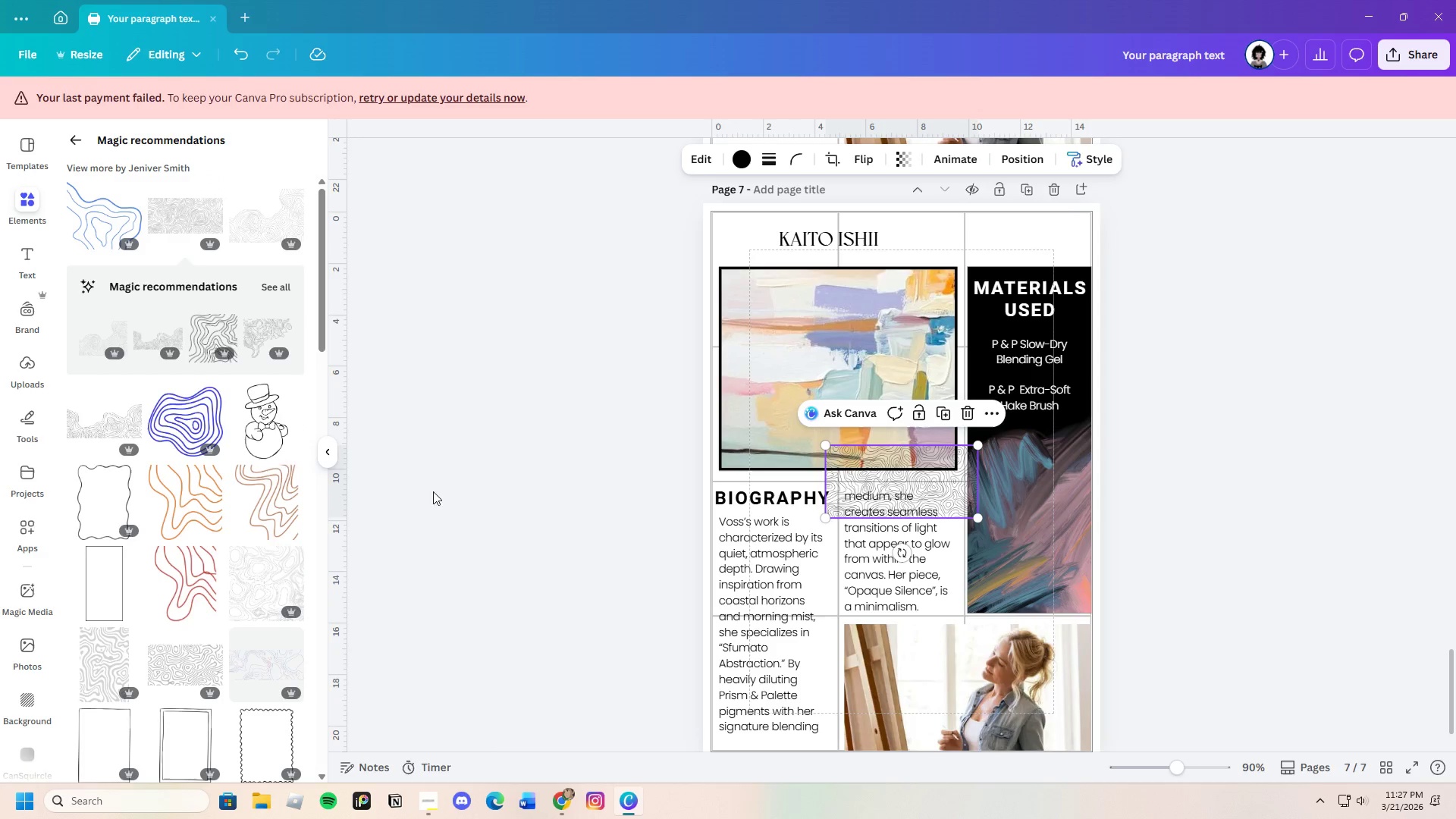 
scroll: coordinate [216, 579], scroll_direction: down, amount: 10.0
 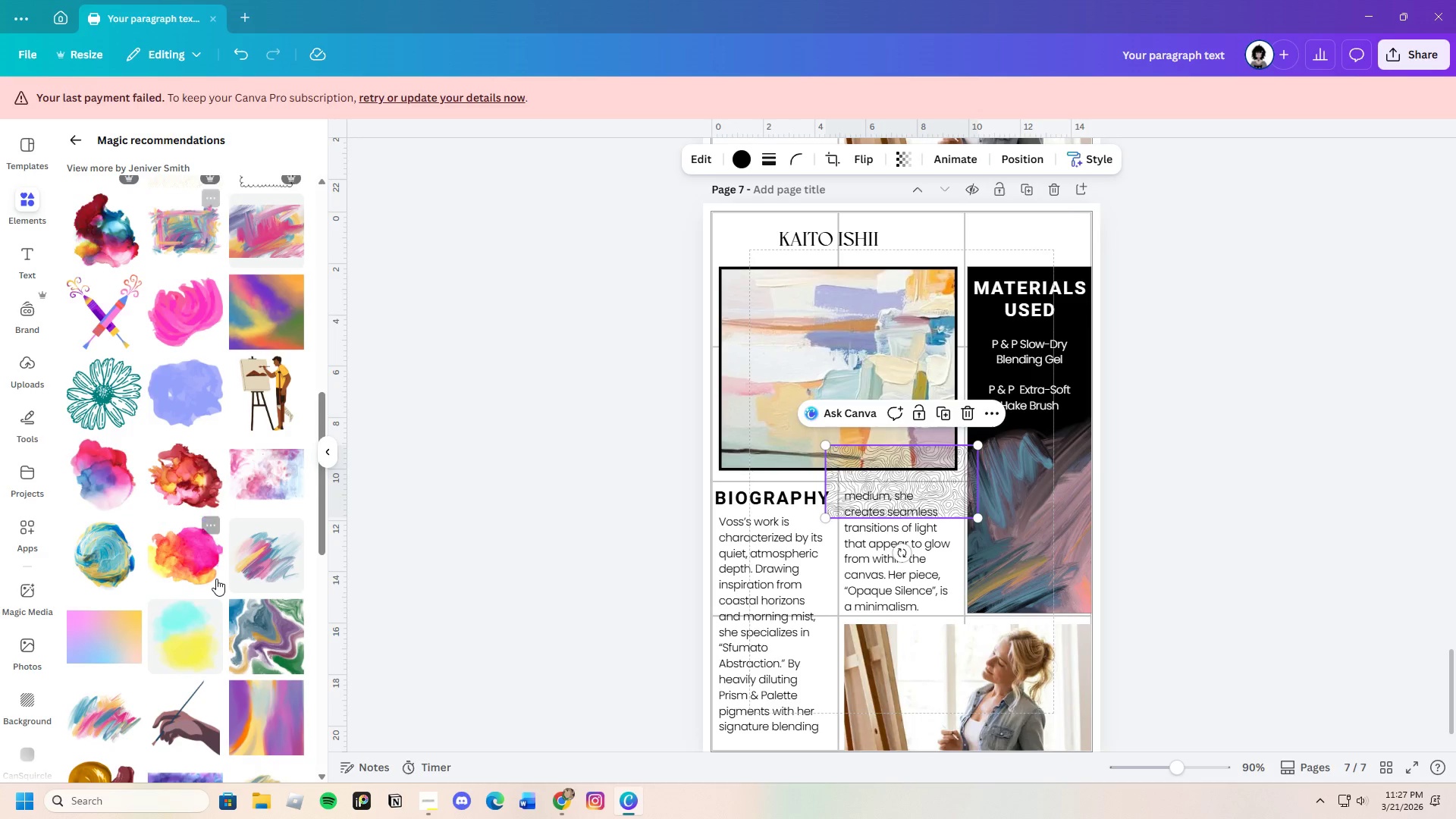 
scroll: coordinate [216, 573], scroll_direction: up, amount: 7.0
 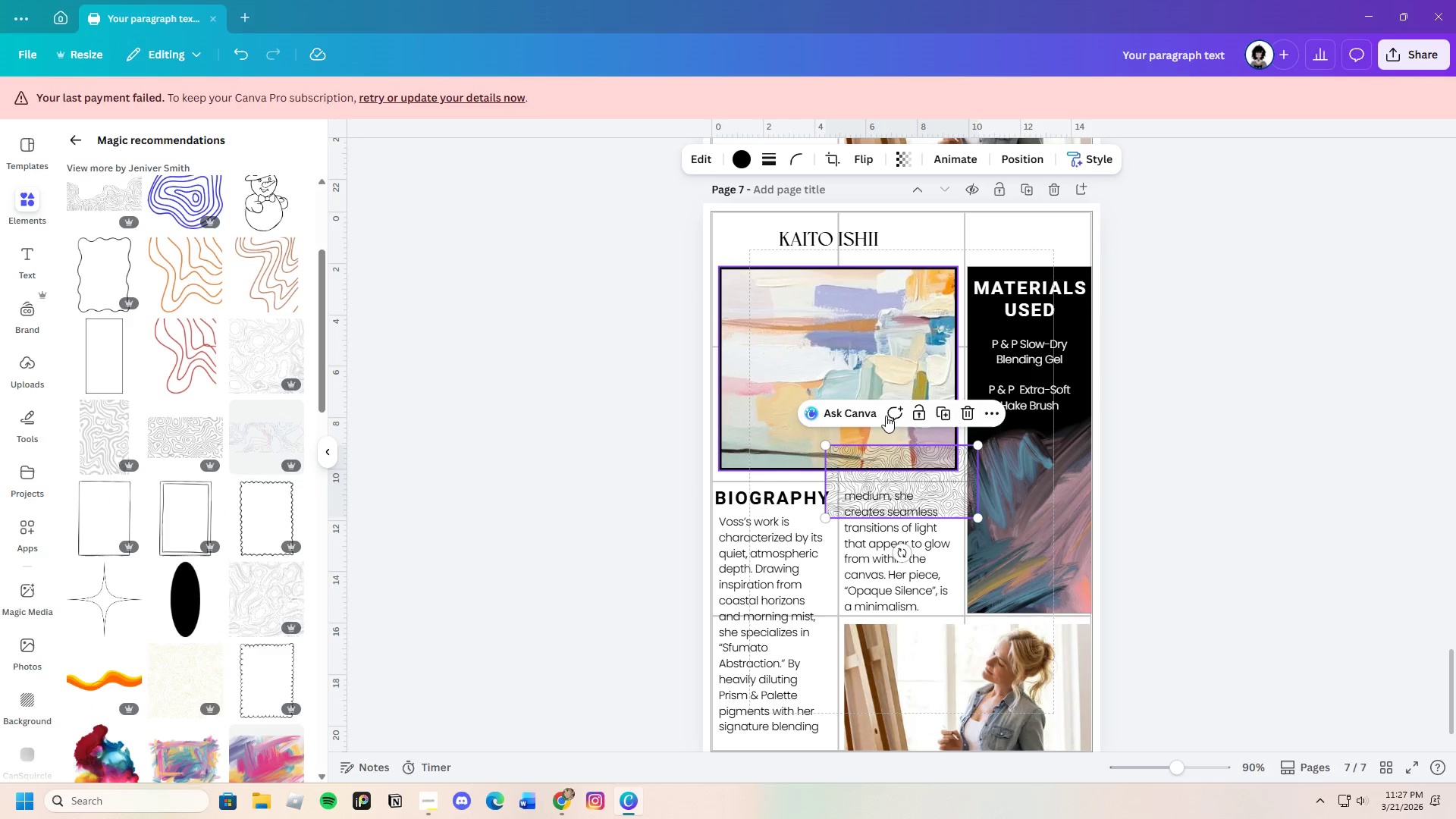 
left_click_drag(start_coordinate=[893, 473], to_coordinate=[817, 339])
 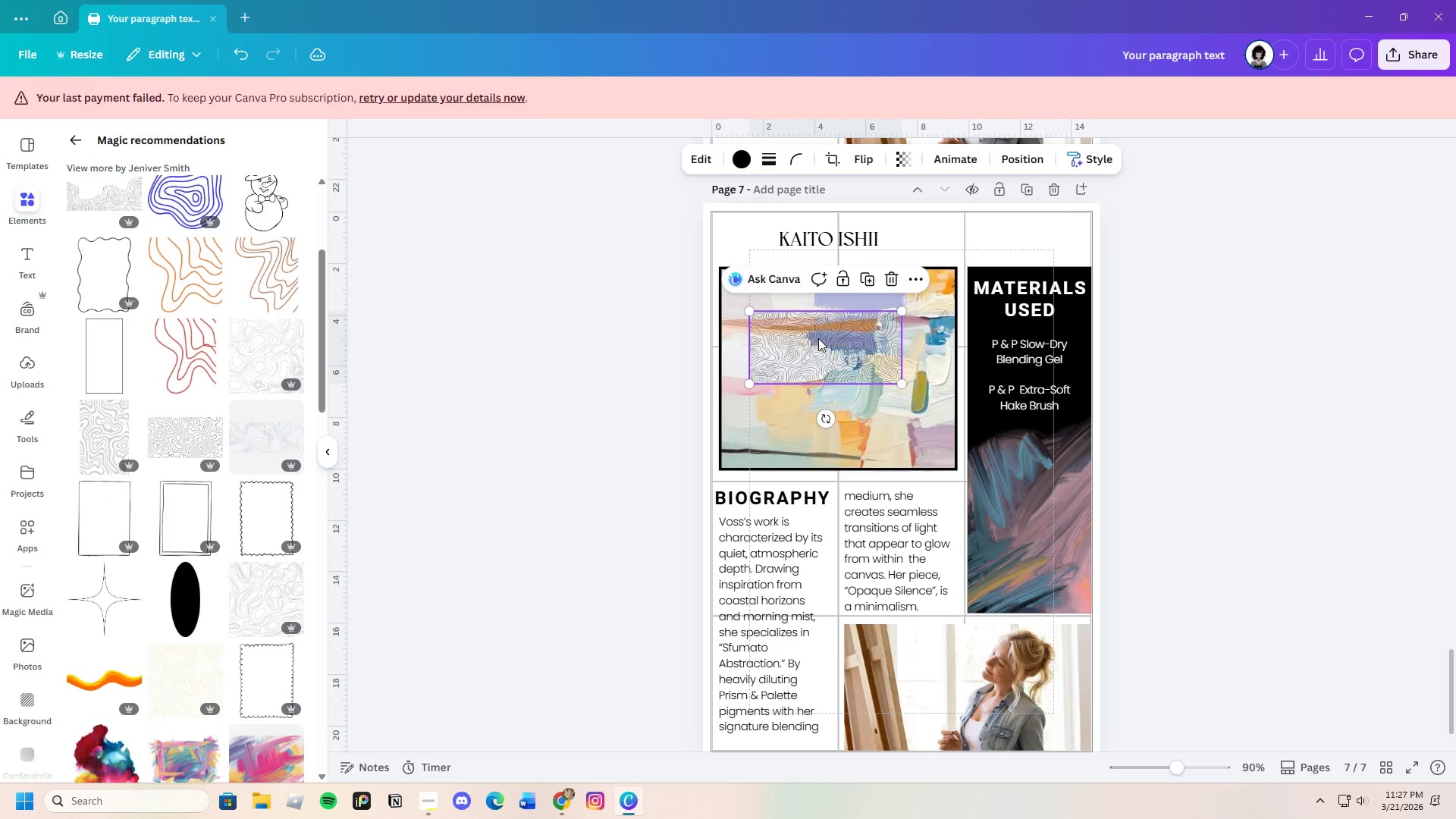 
left_click_drag(start_coordinate=[818, 338], to_coordinate=[791, 322])
 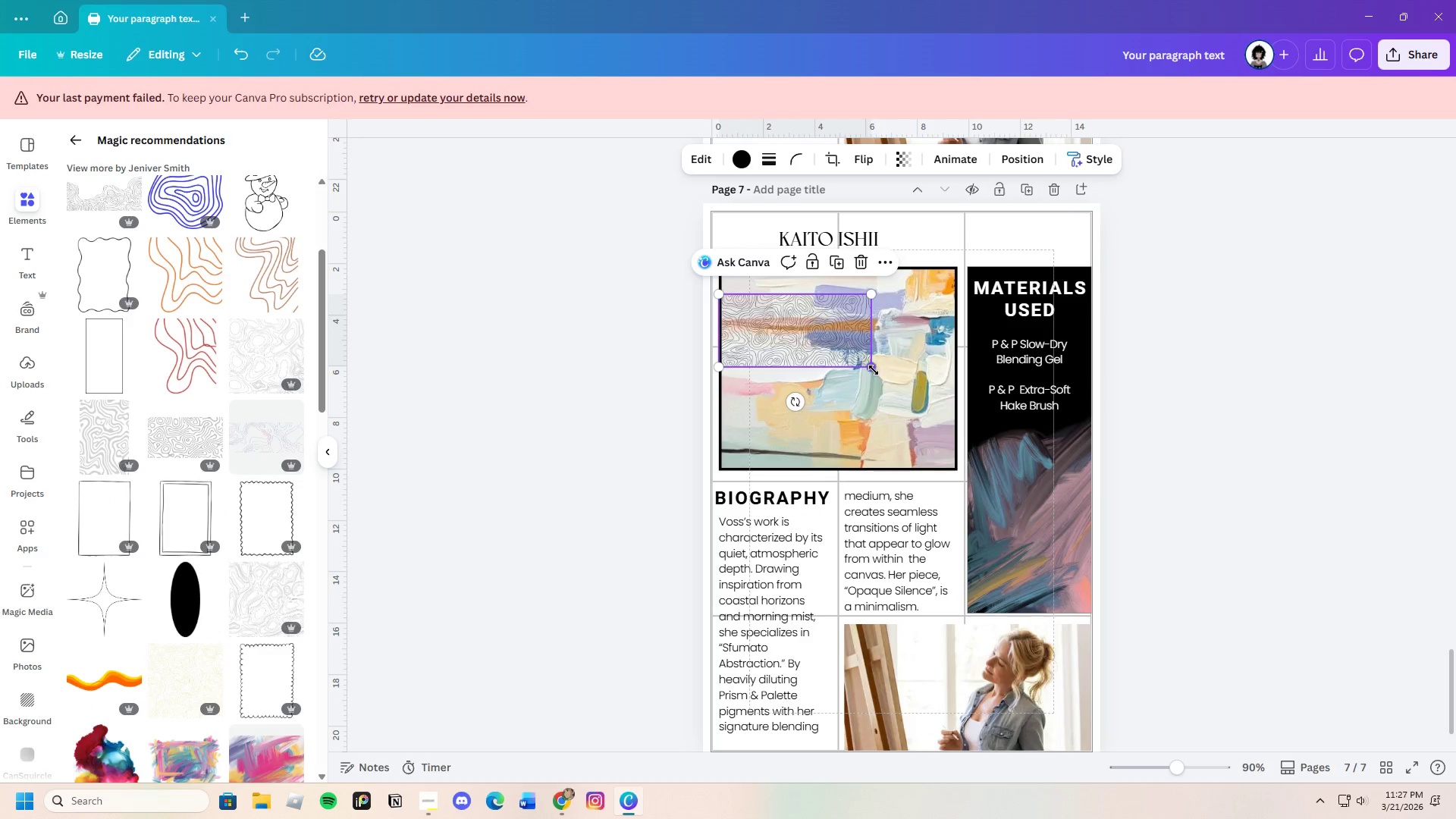 
left_click_drag(start_coordinate=[874, 370], to_coordinate=[1076, 513])
 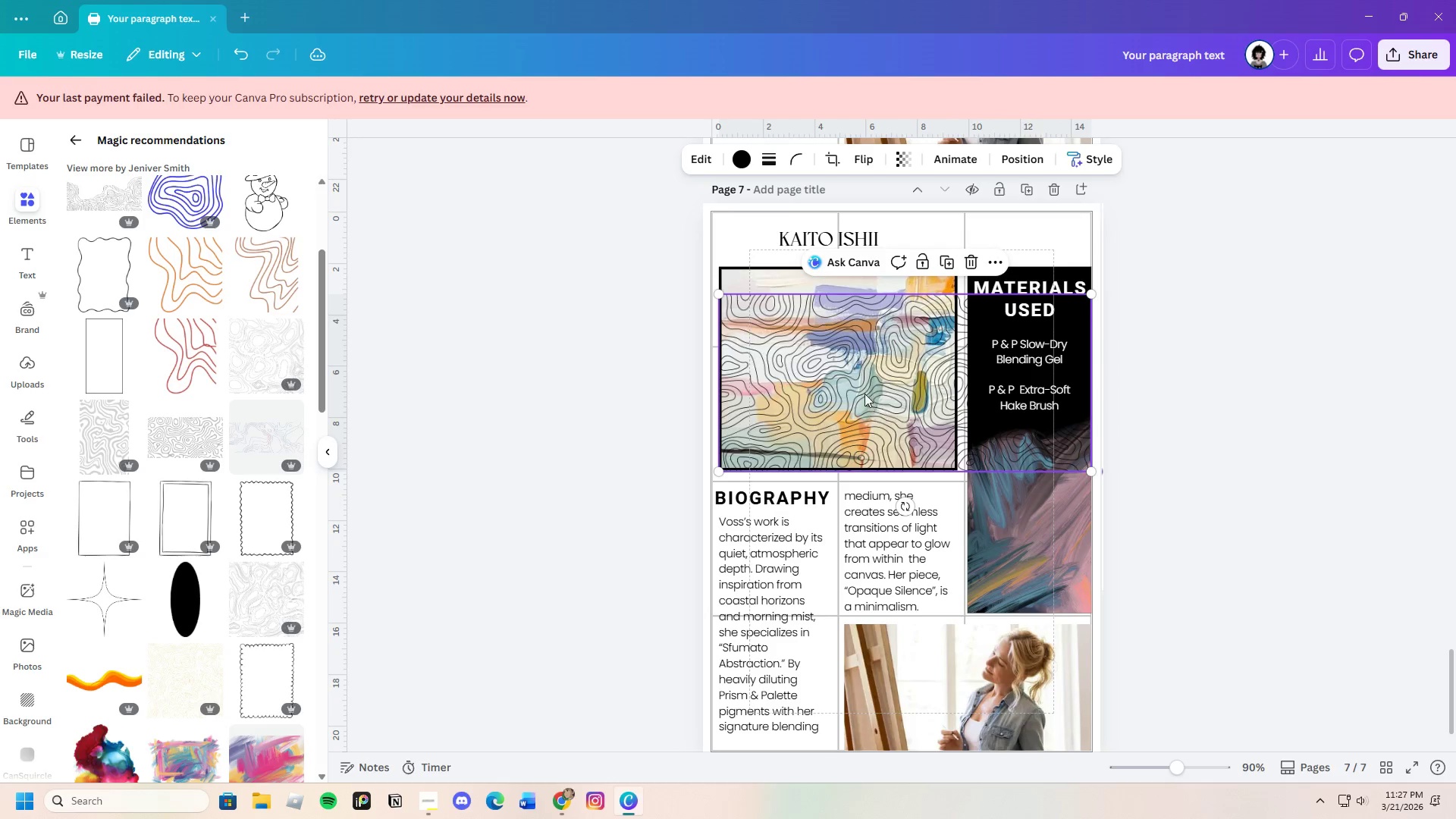 
left_click_drag(start_coordinate=[864, 394], to_coordinate=[984, 412])
 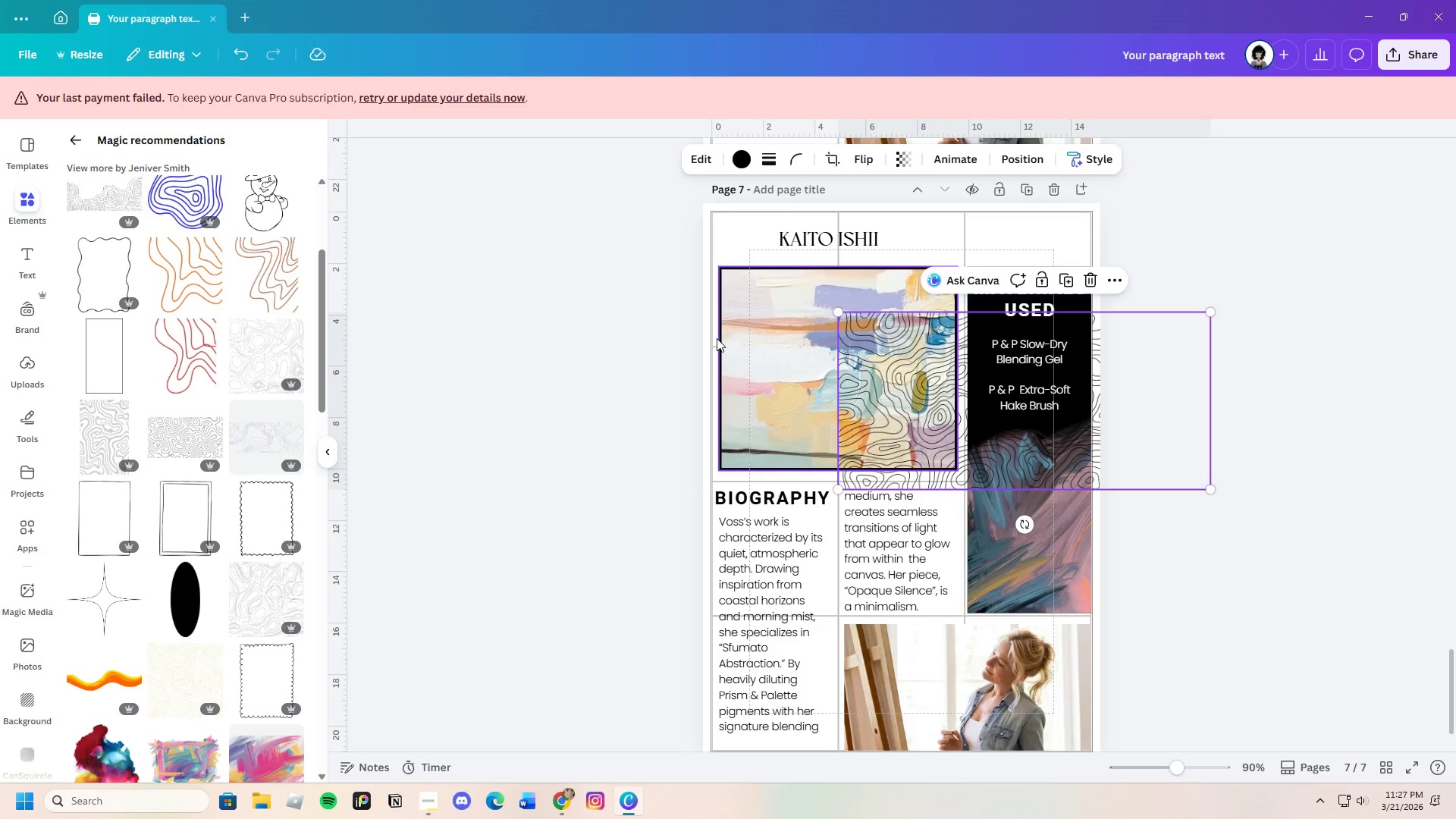 
left_click([68, 133])
 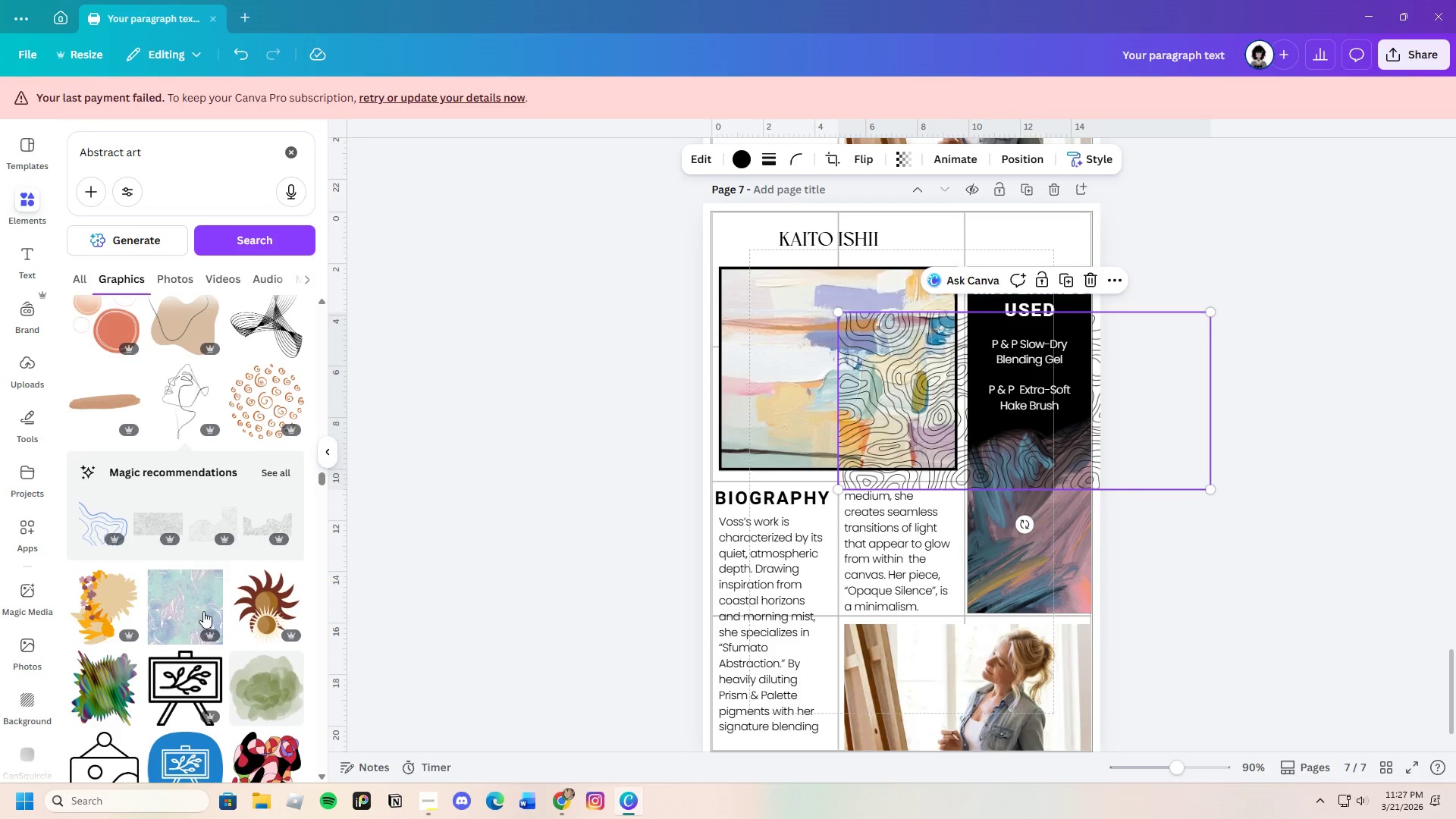 
scroll: coordinate [180, 653], scroll_direction: down, amount: 27.0
 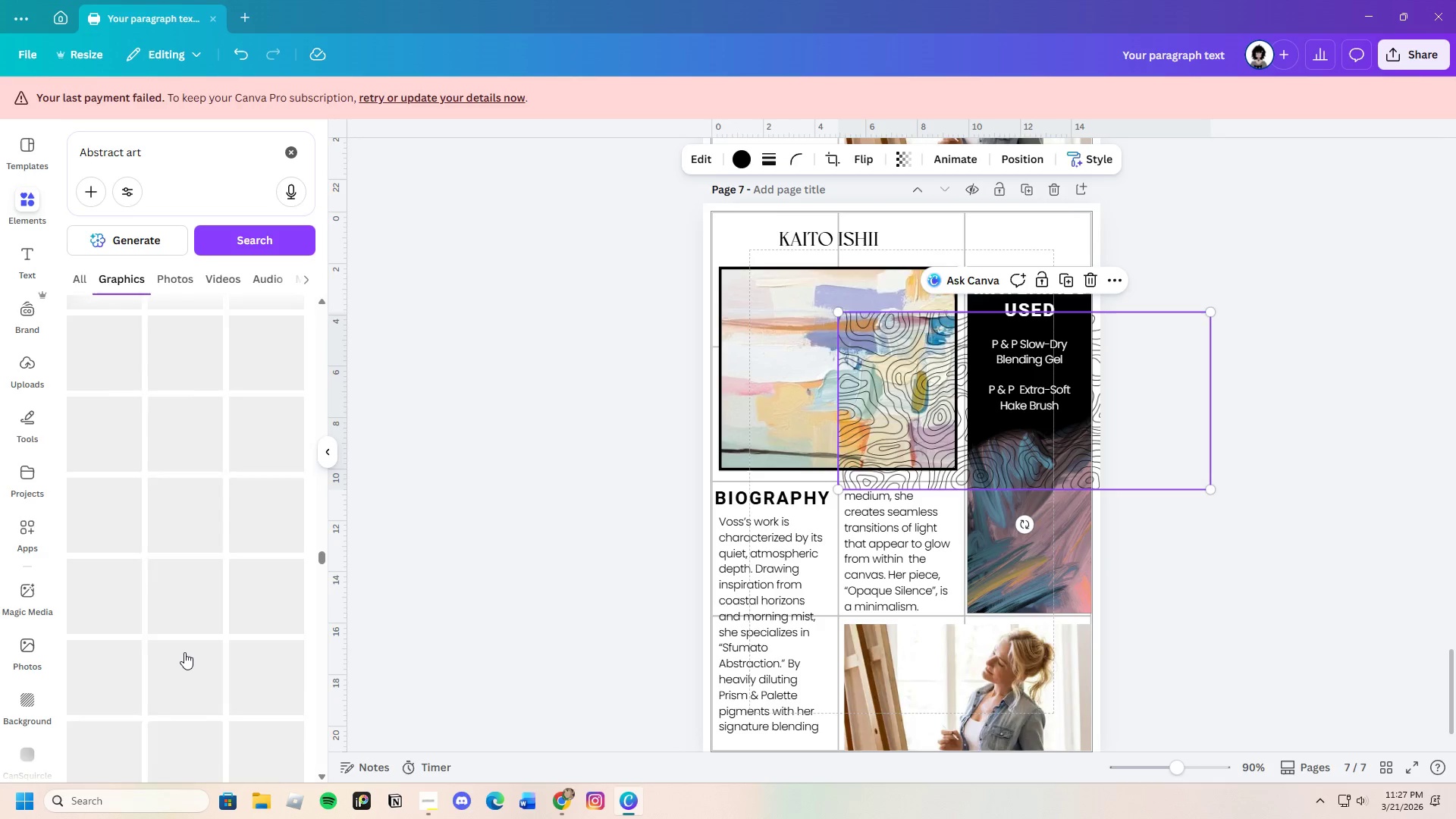 
scroll: coordinate [185, 652], scroll_direction: down, amount: 8.0
 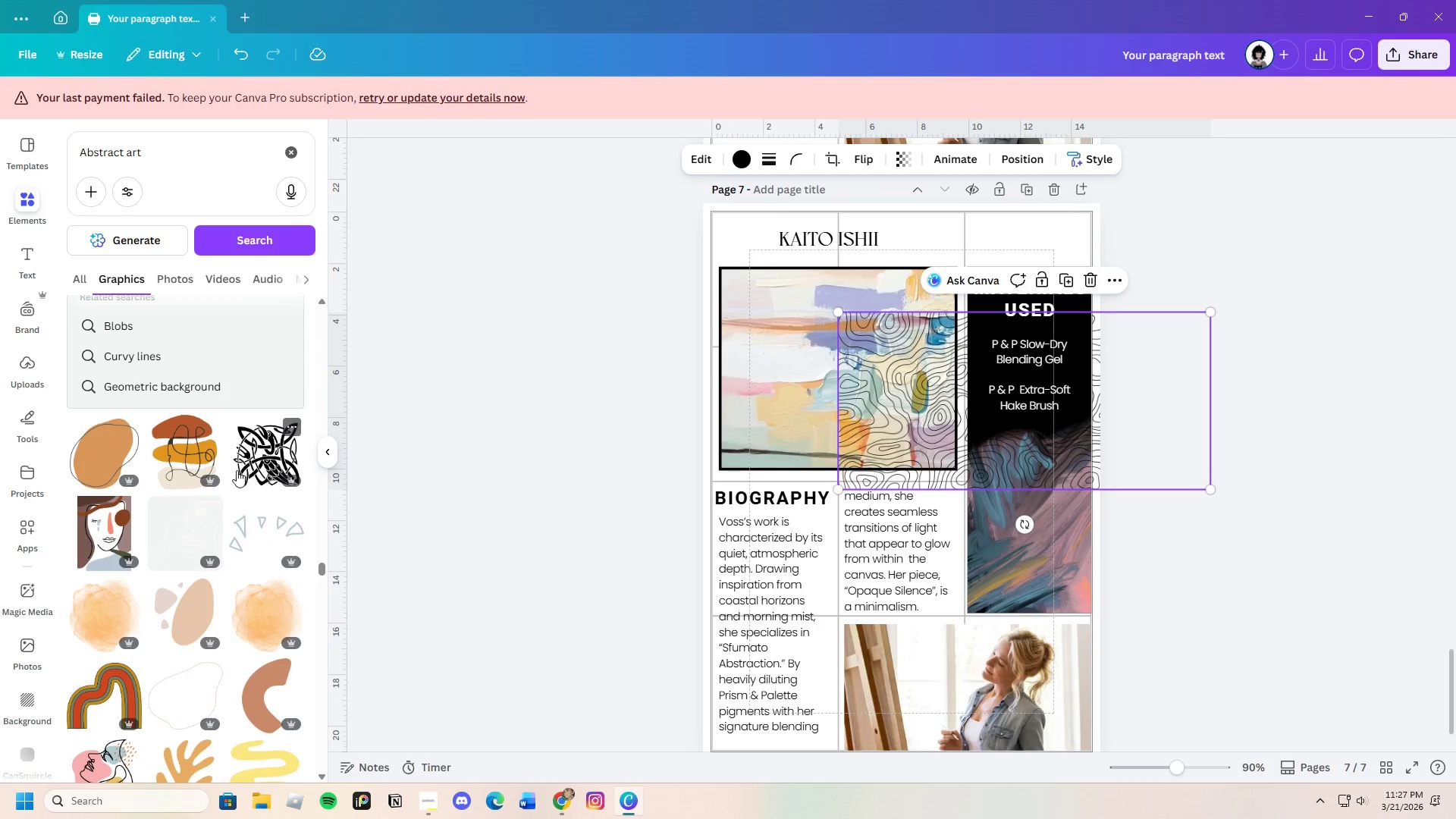 
left_click([273, 435])
 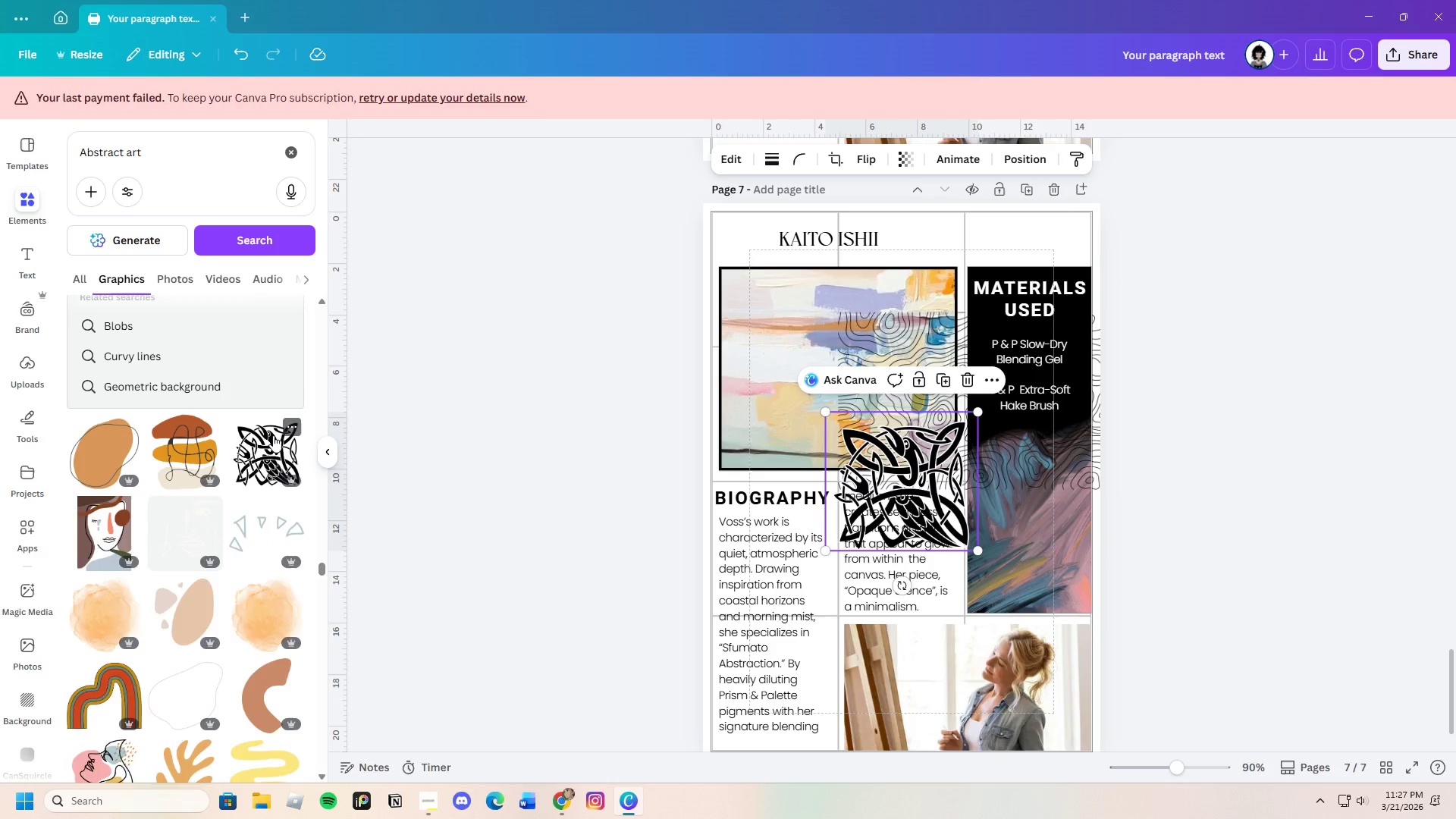 
mouse_move([293, 446])
 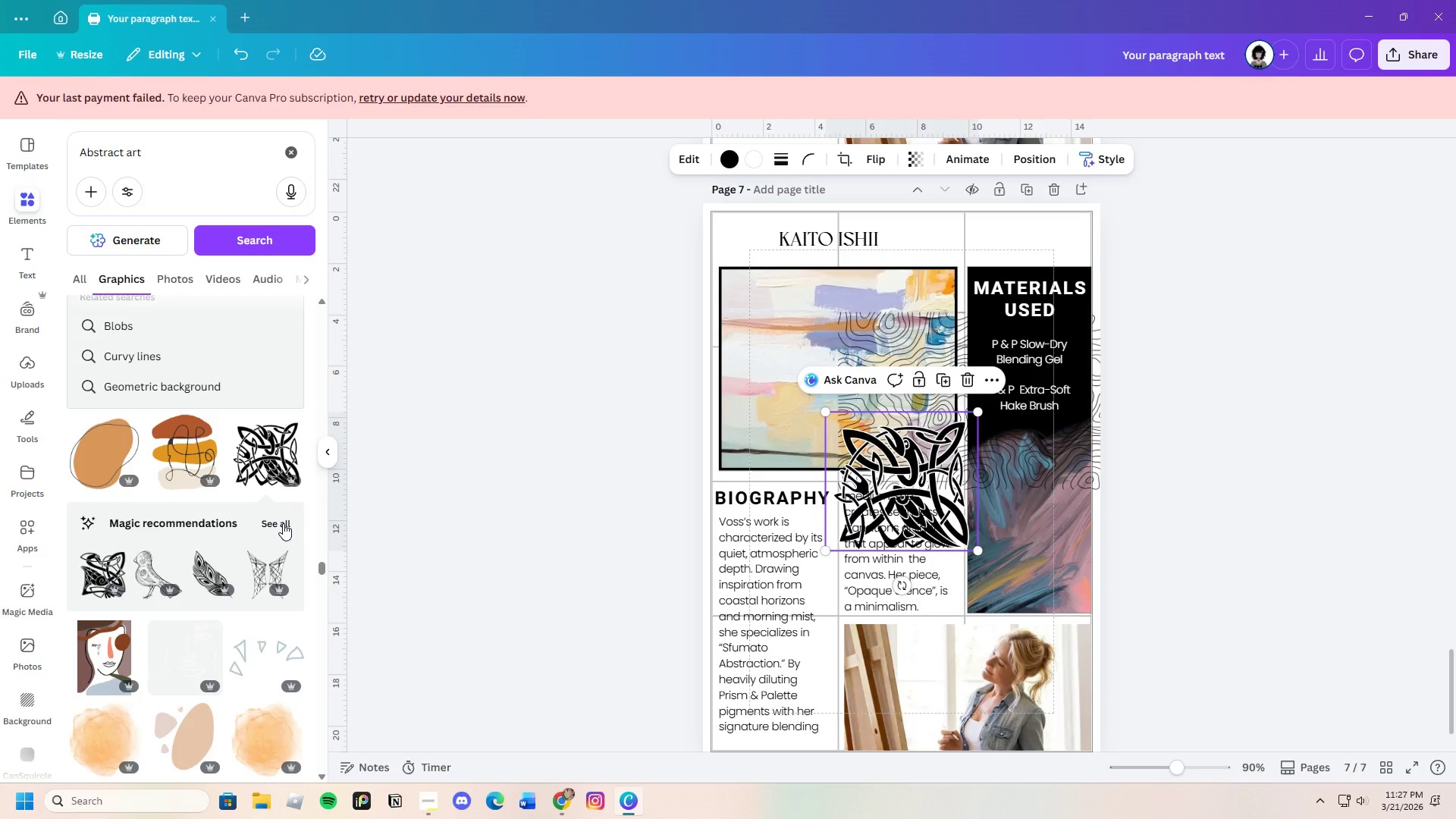 
left_click([283, 523])
 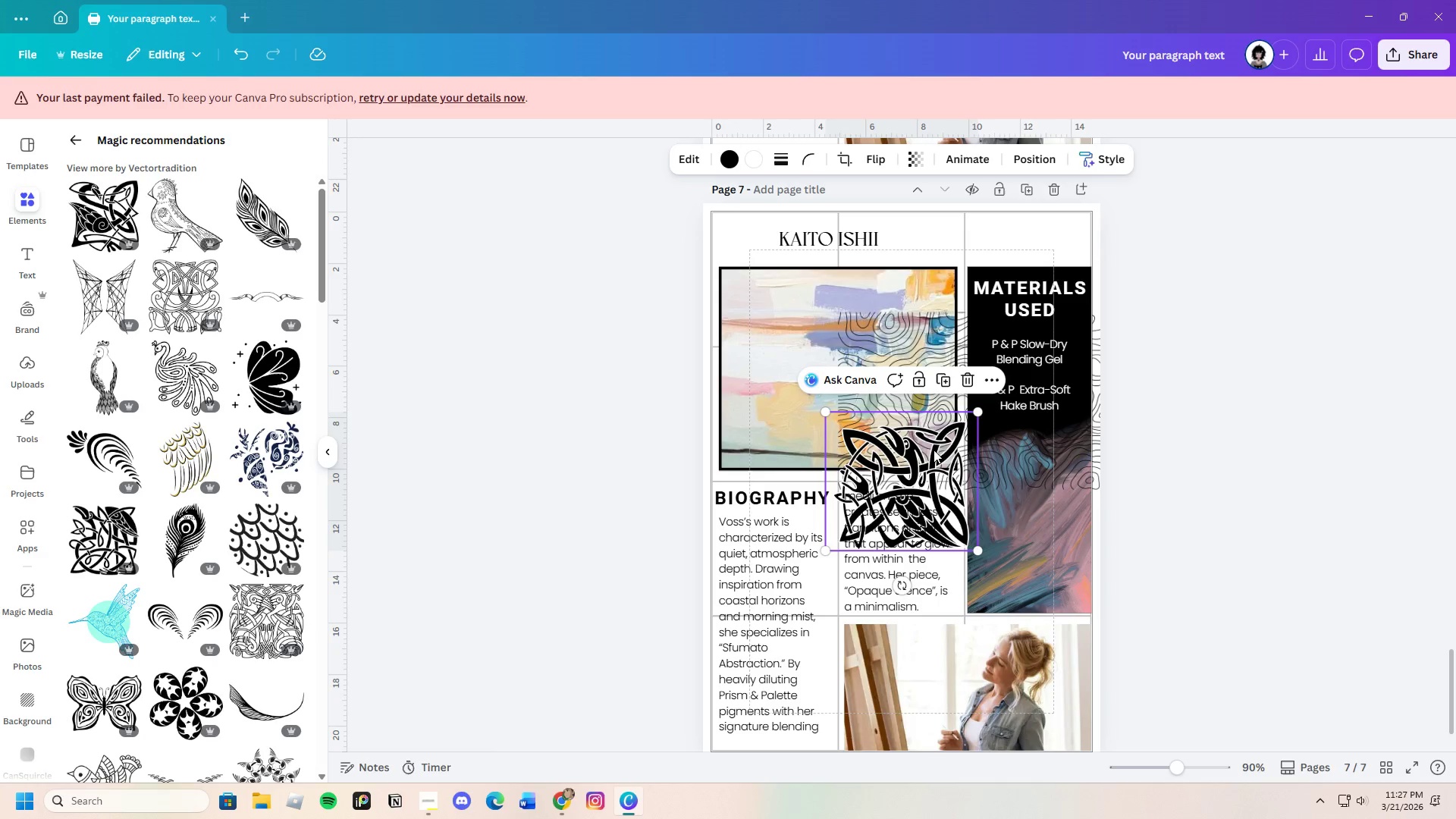 
left_click([965, 384])
 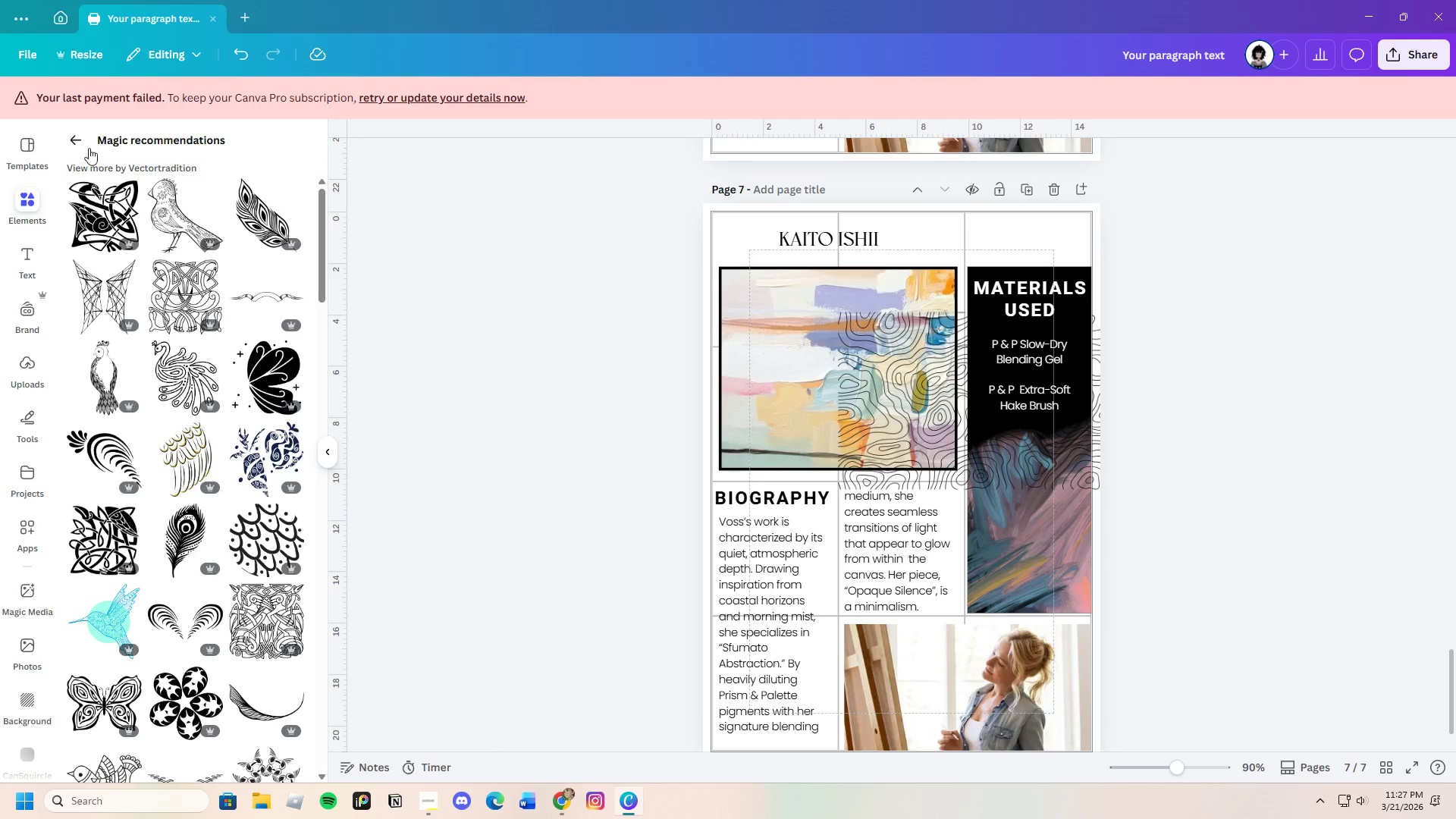 
left_click([74, 135])
 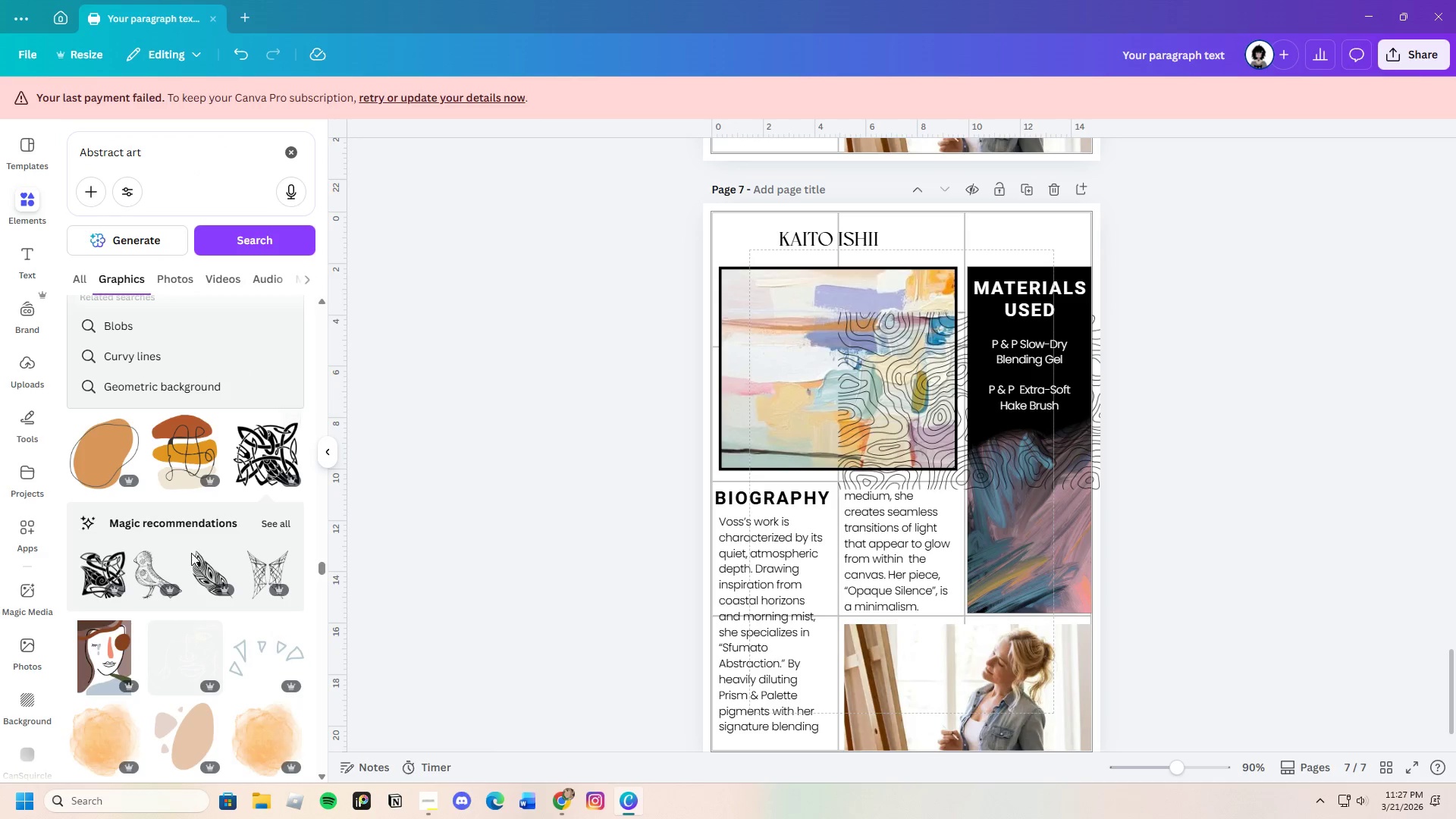 
scroll: coordinate [189, 611], scroll_direction: down, amount: 8.0
 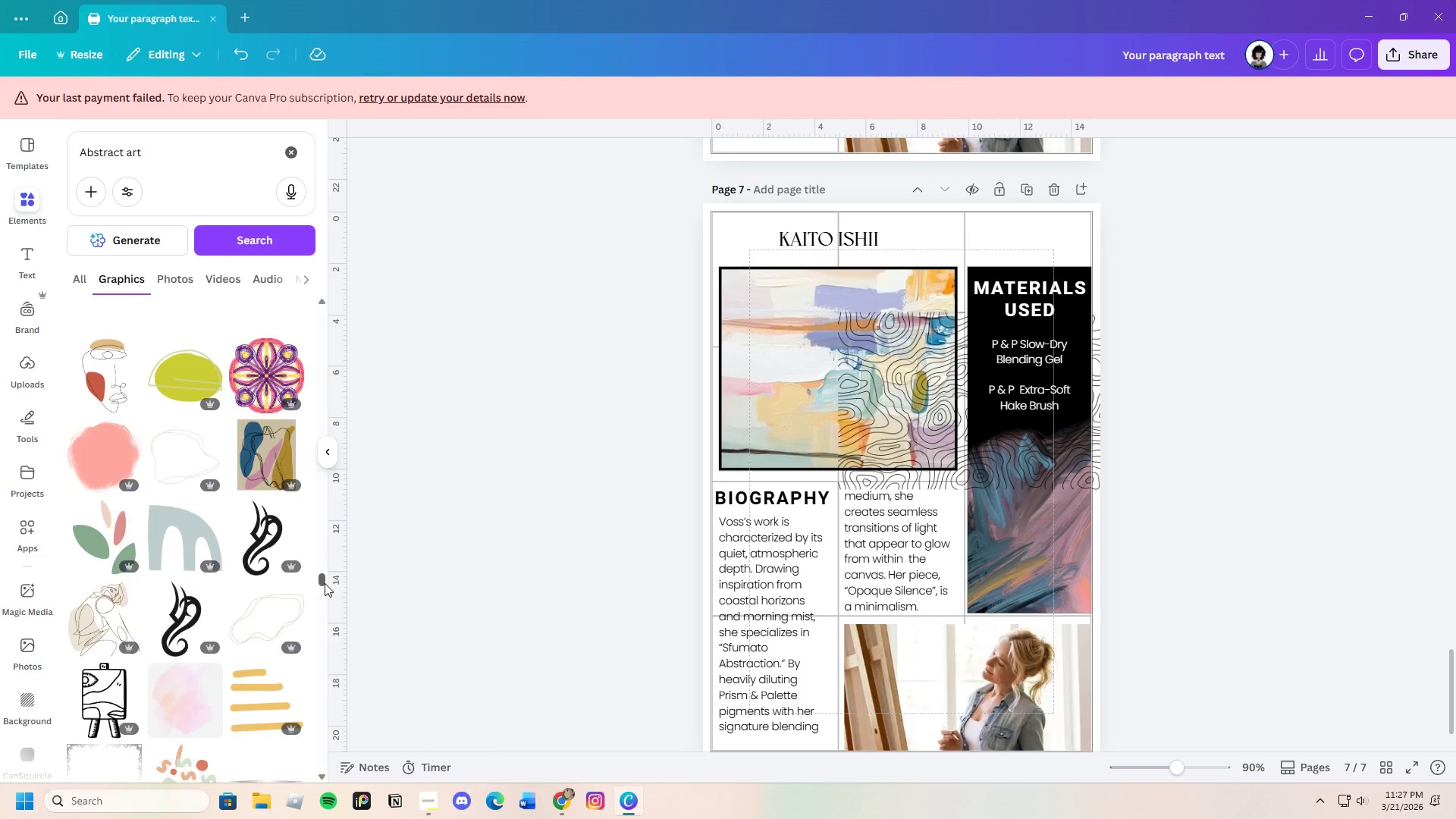 
left_click_drag(start_coordinate=[326, 583], to_coordinate=[332, 619])
 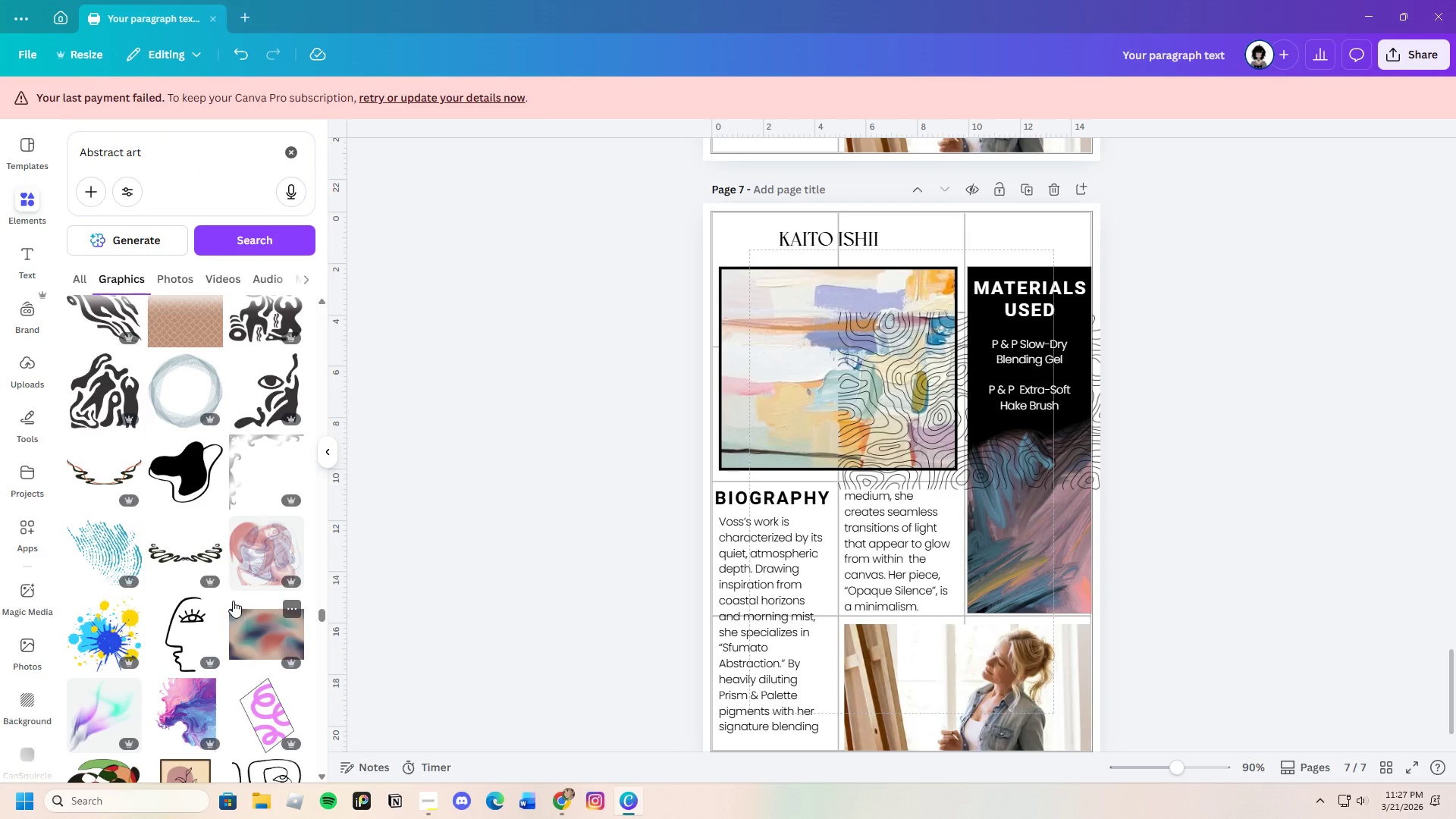 
scroll: coordinate [223, 620], scroll_direction: up, amount: 16.0
 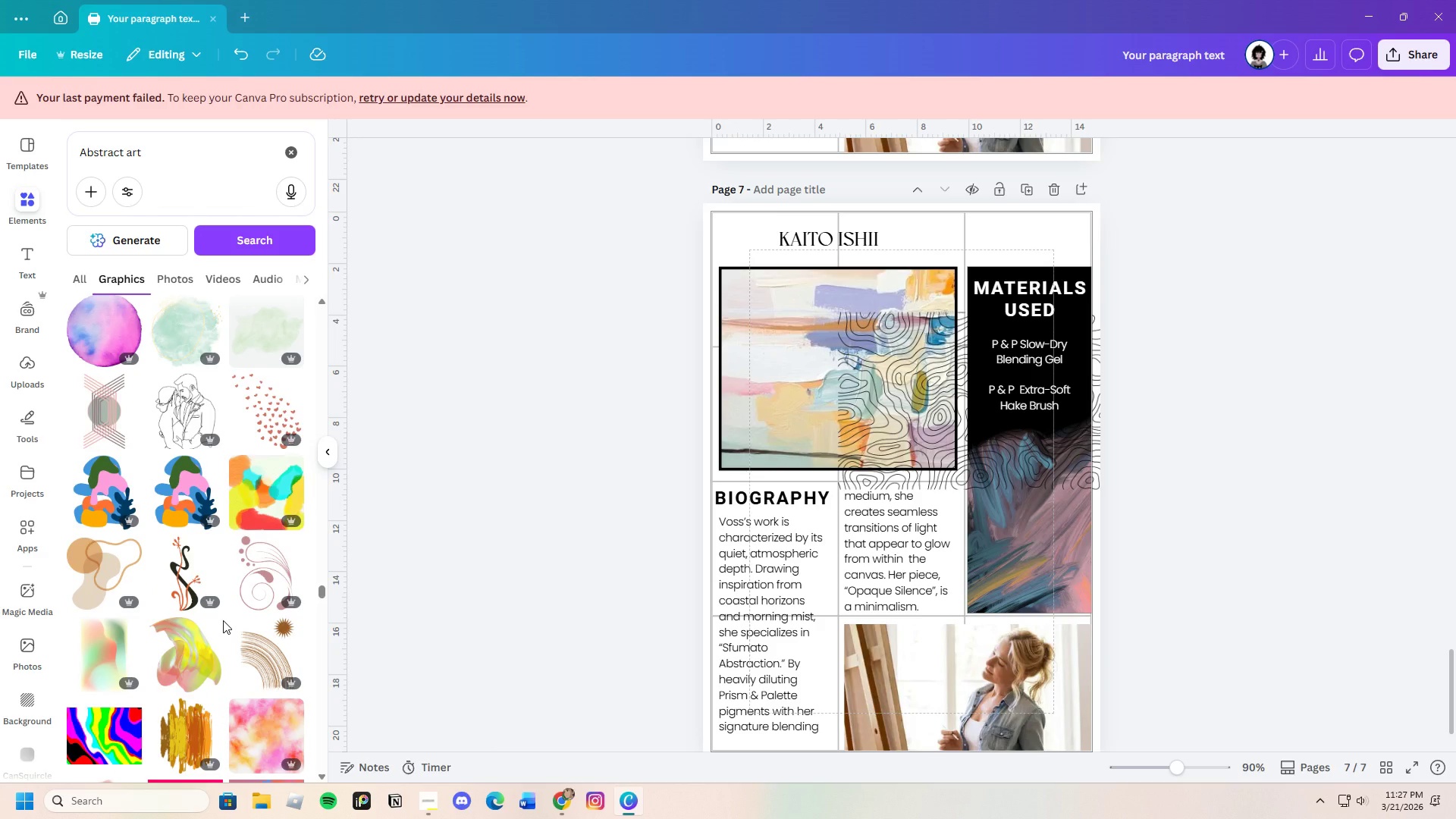 
scroll: coordinate [224, 620], scroll_direction: up, amount: 8.0
 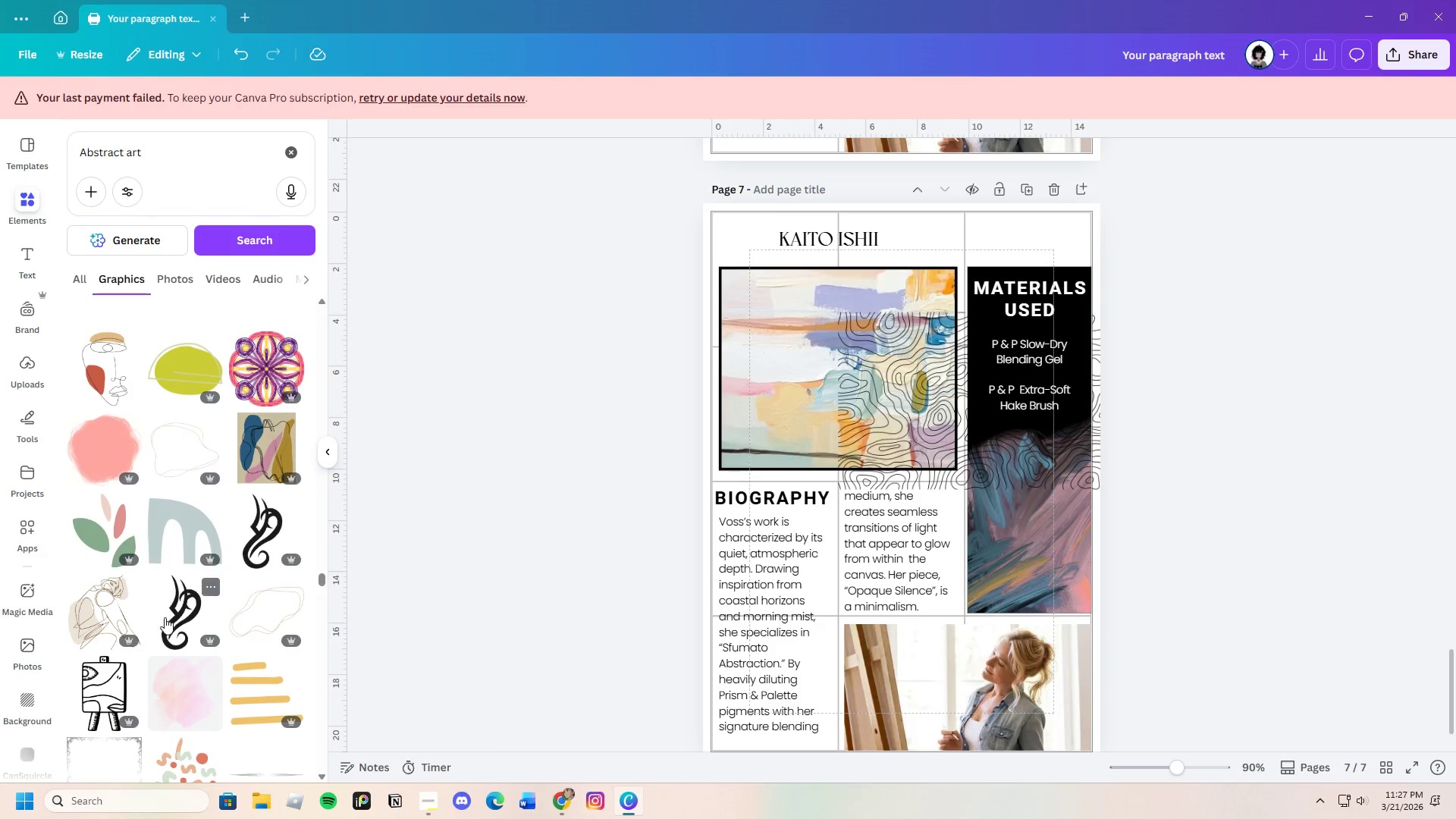 
left_click([88, 611])
 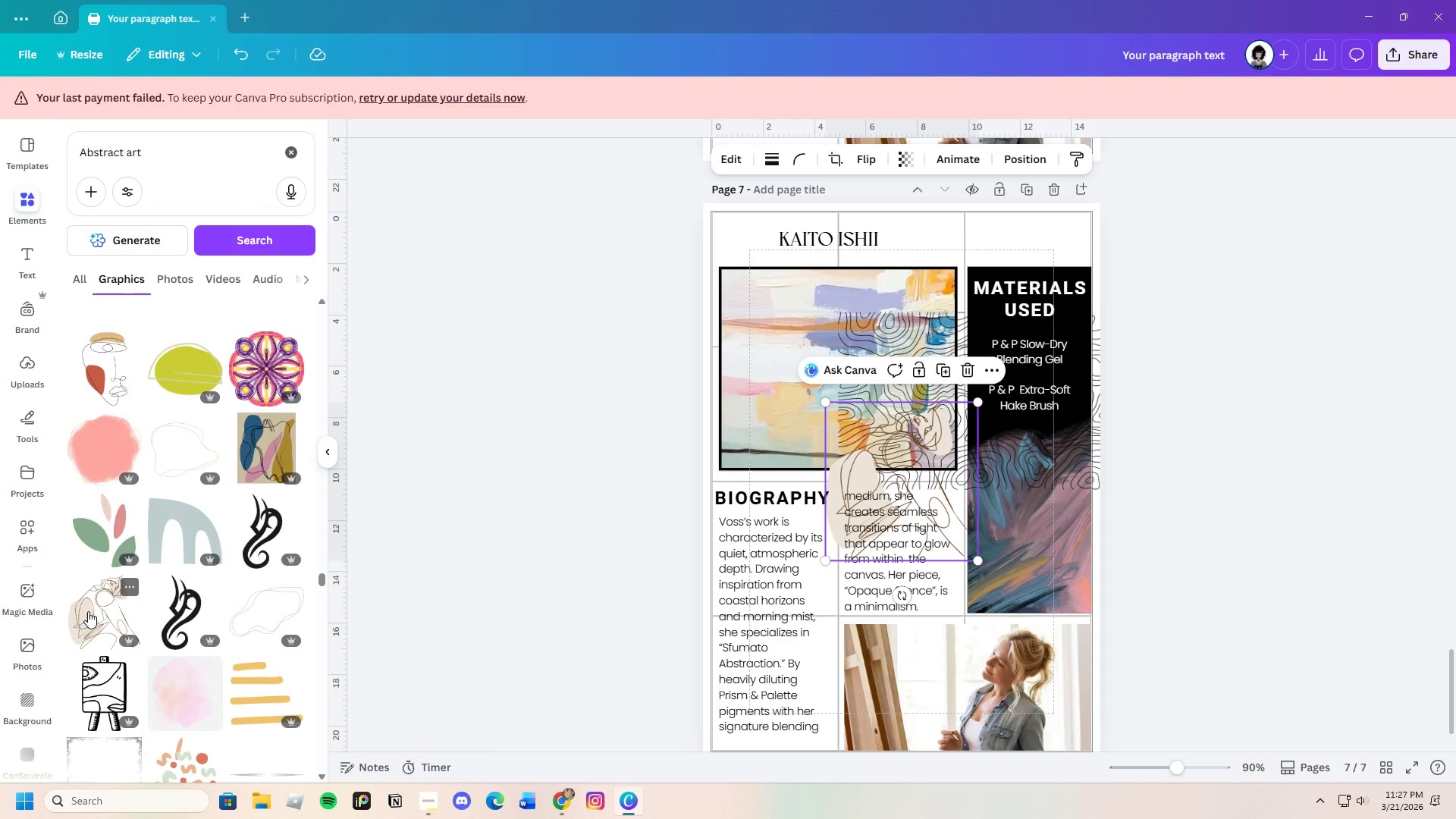 
mouse_move([112, 604])
 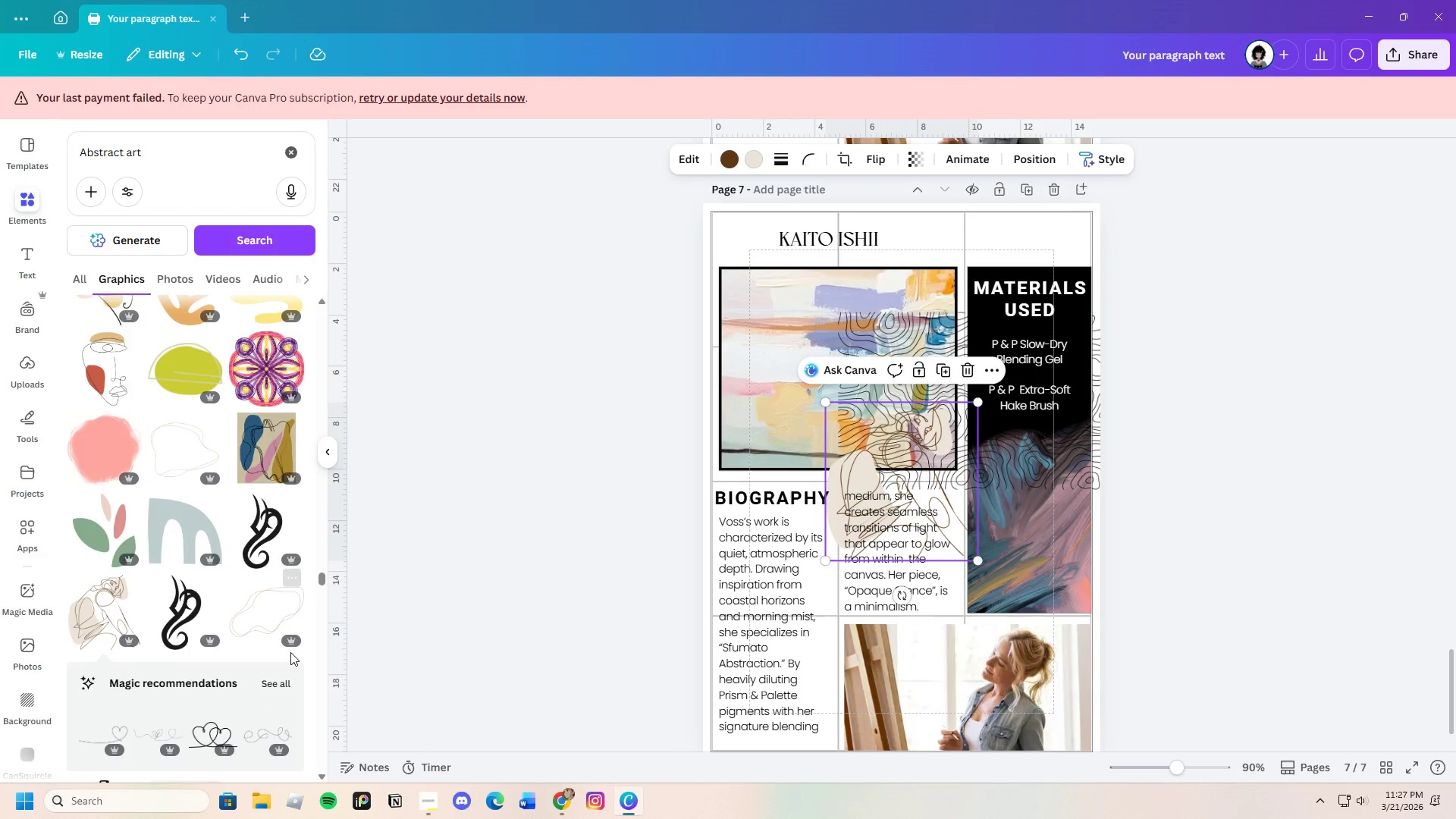 
scroll: coordinate [224, 657], scroll_direction: down, amount: 13.0
 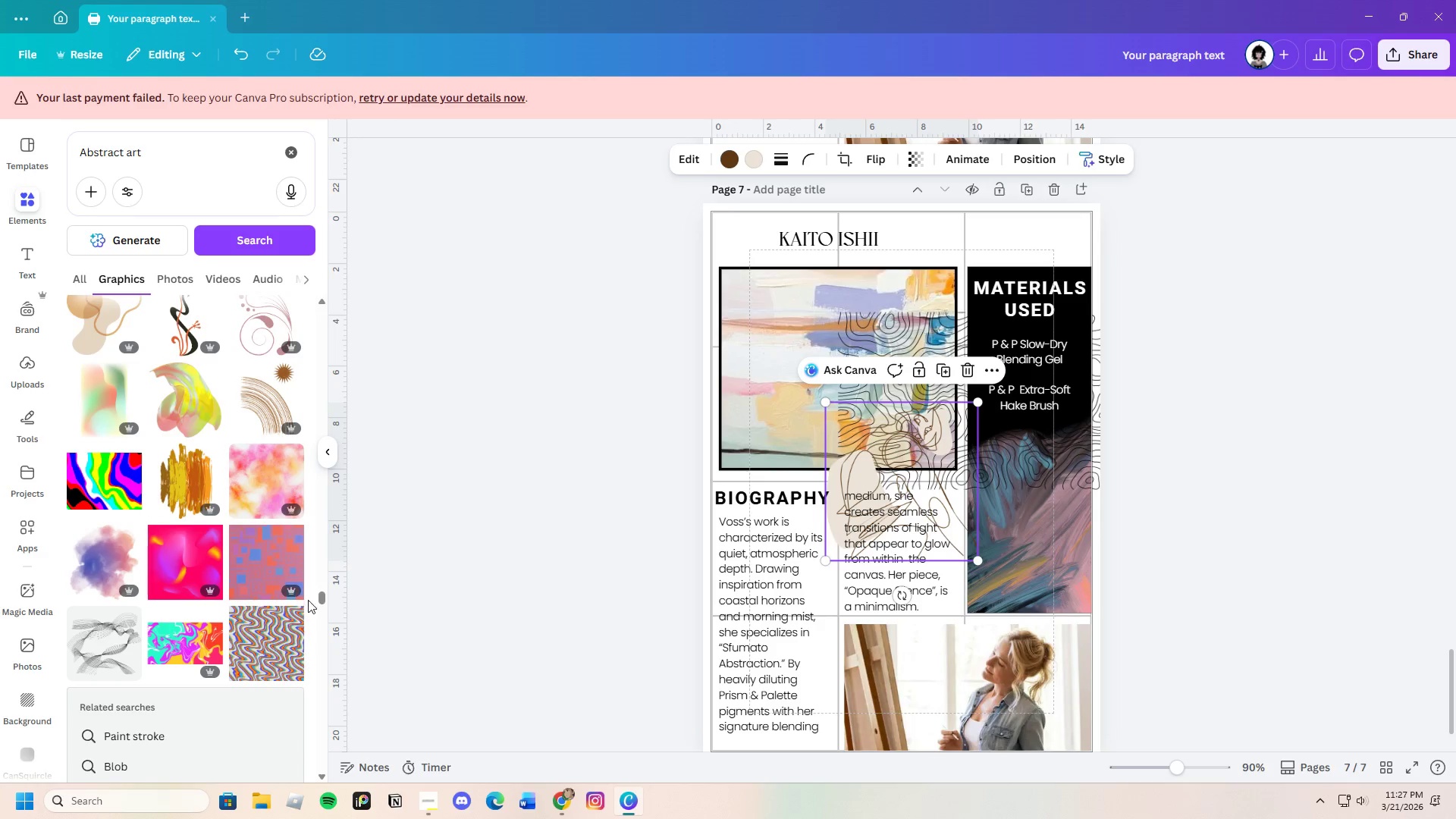 
left_click_drag(start_coordinate=[318, 595], to_coordinate=[319, 626])
 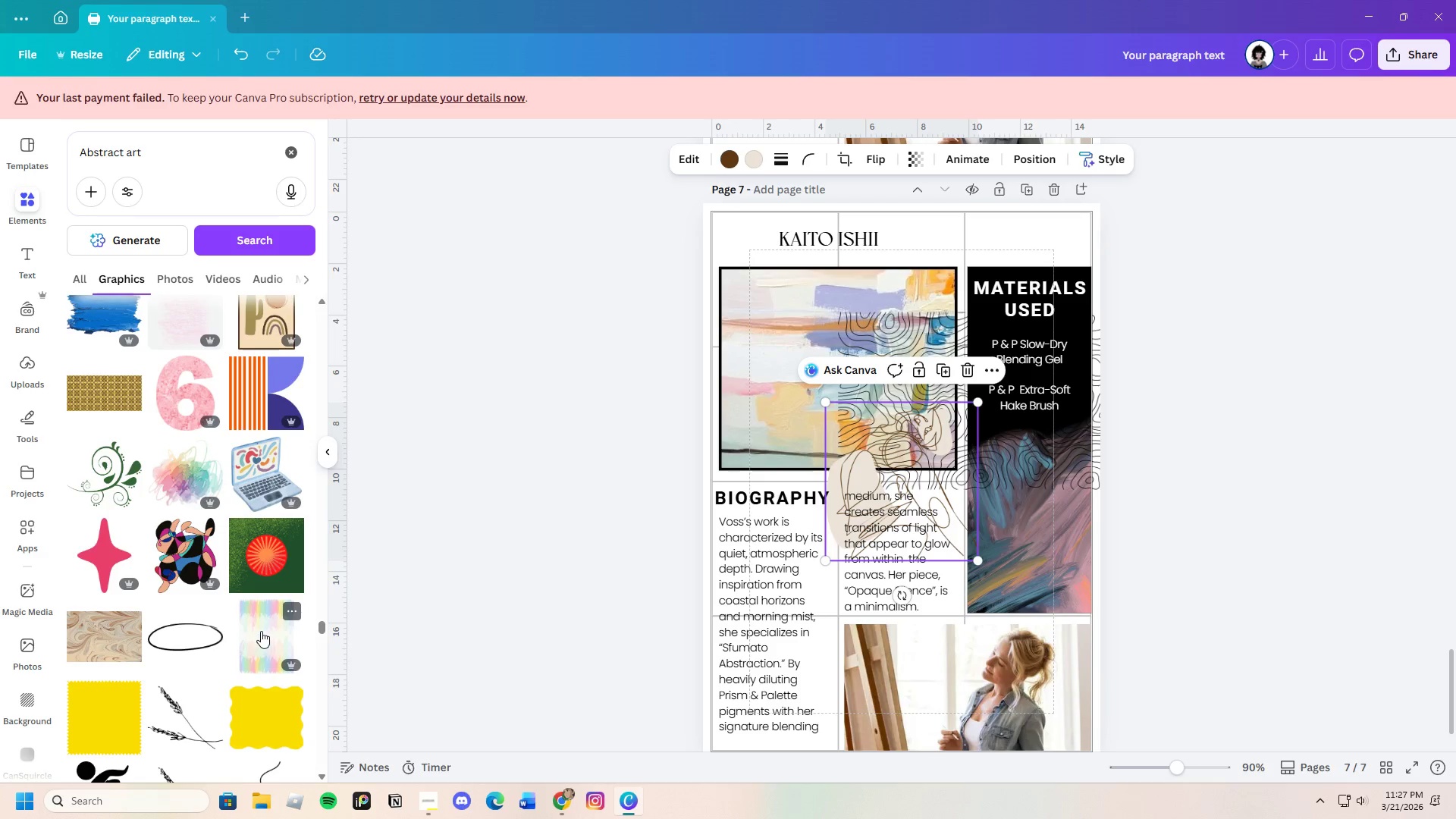 
scroll: coordinate [259, 632], scroll_direction: down, amount: 4.0
 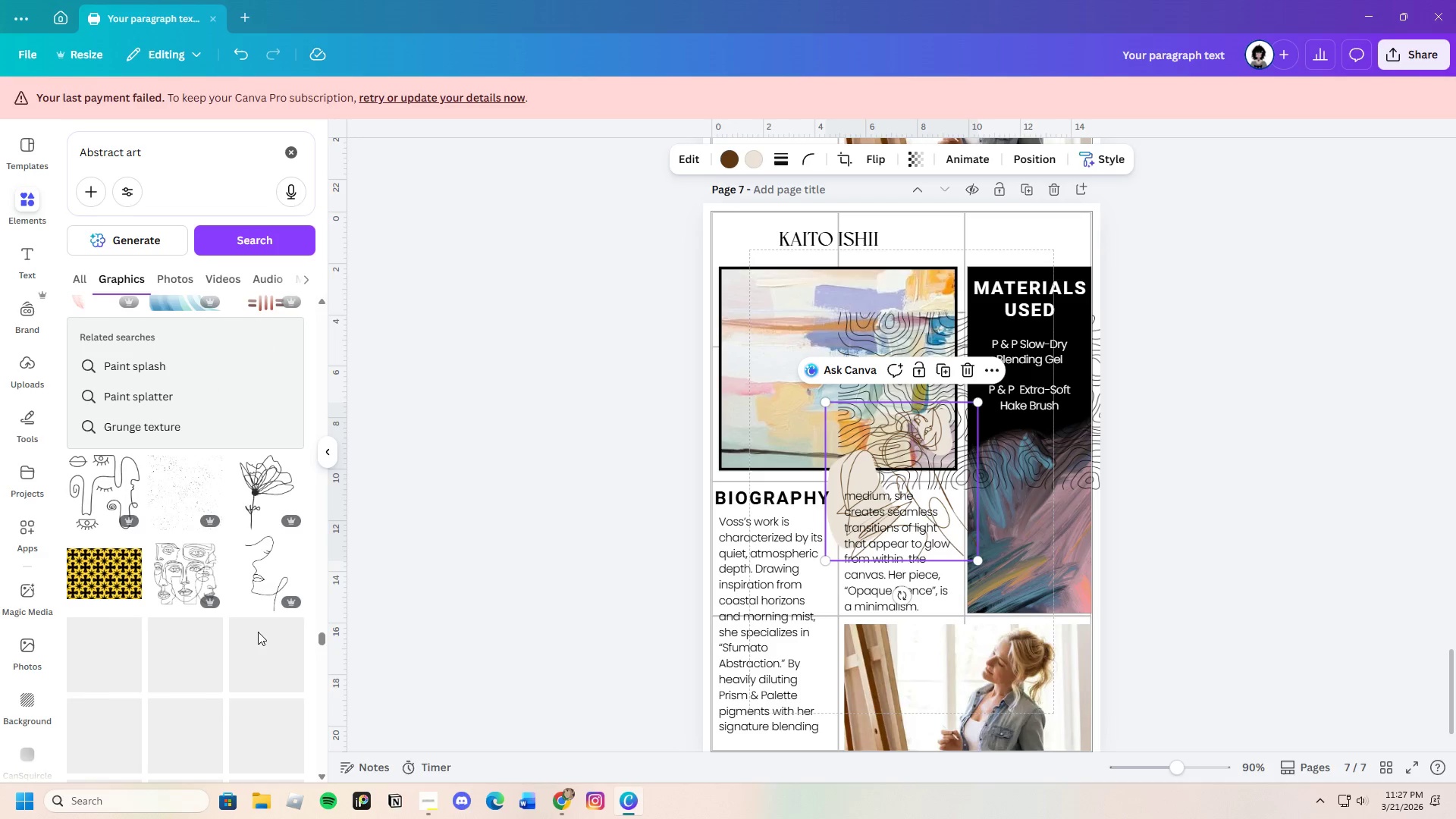 
left_click([174, 433])
 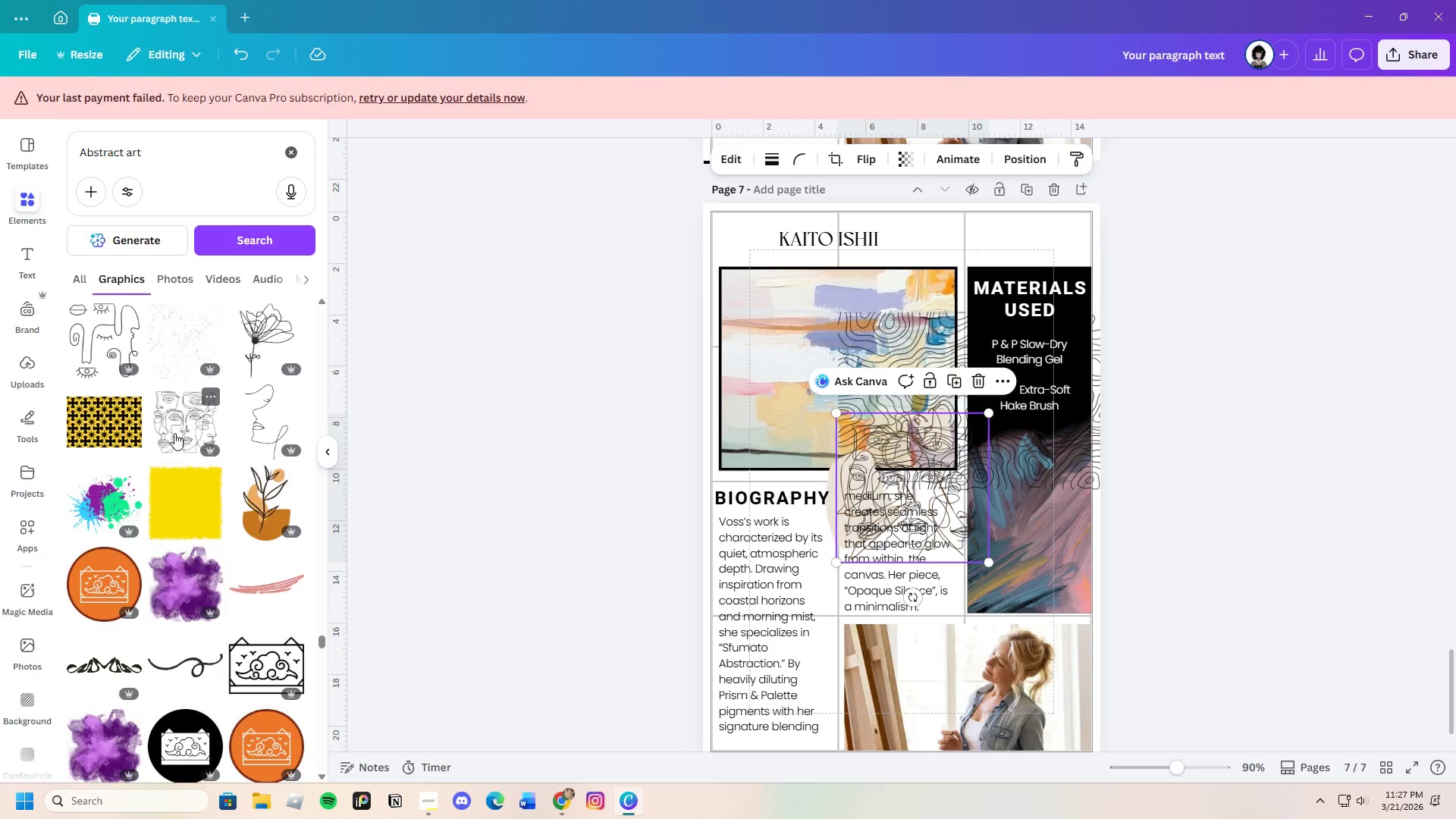 
scroll: coordinate [258, 632], scroll_direction: down, amount: 2.0
 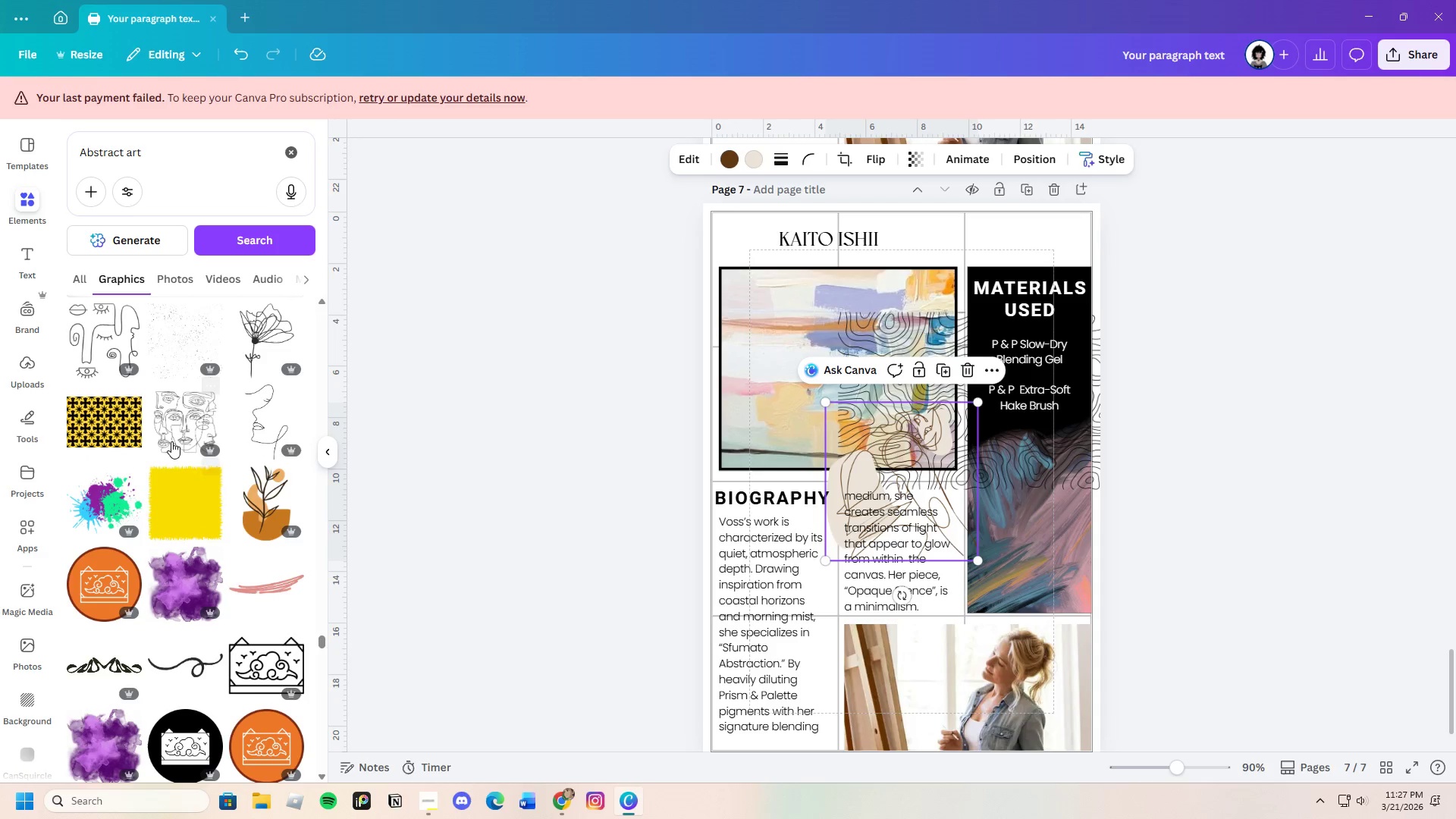 
mouse_move([194, 450])
 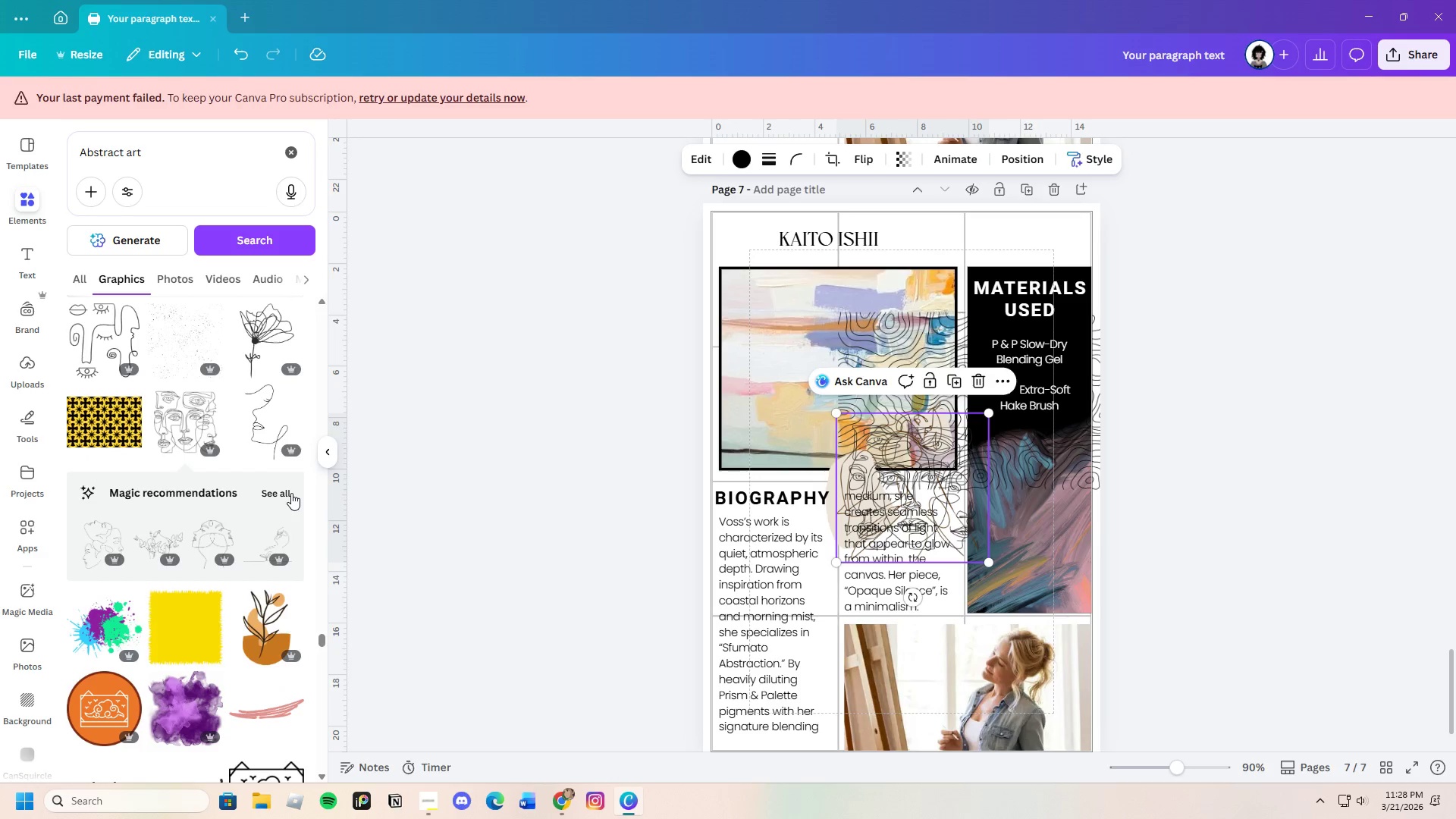 
left_click([291, 493])
 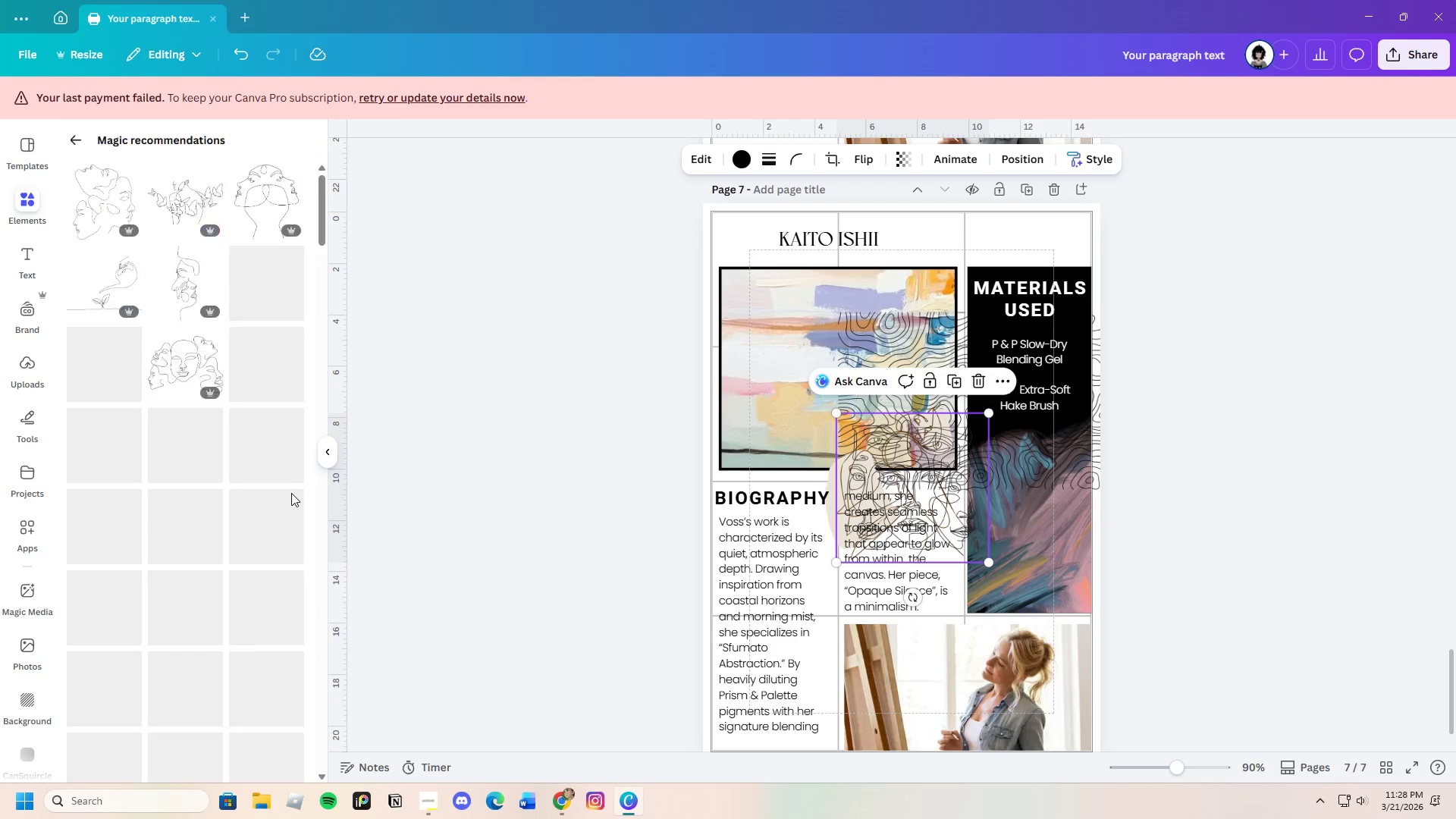 
mouse_move([313, 508])
 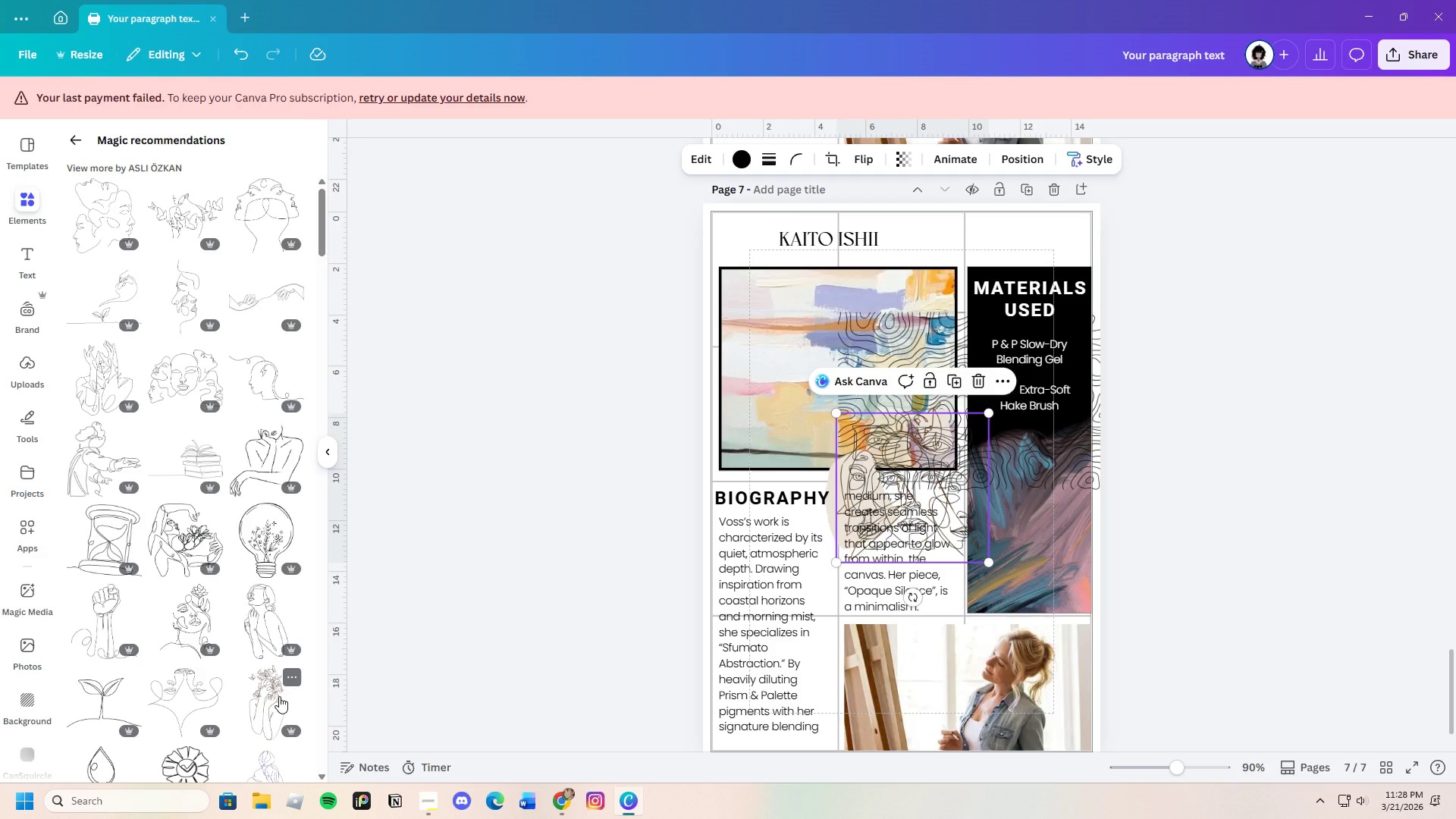 
scroll: coordinate [279, 696], scroll_direction: down, amount: 16.0
 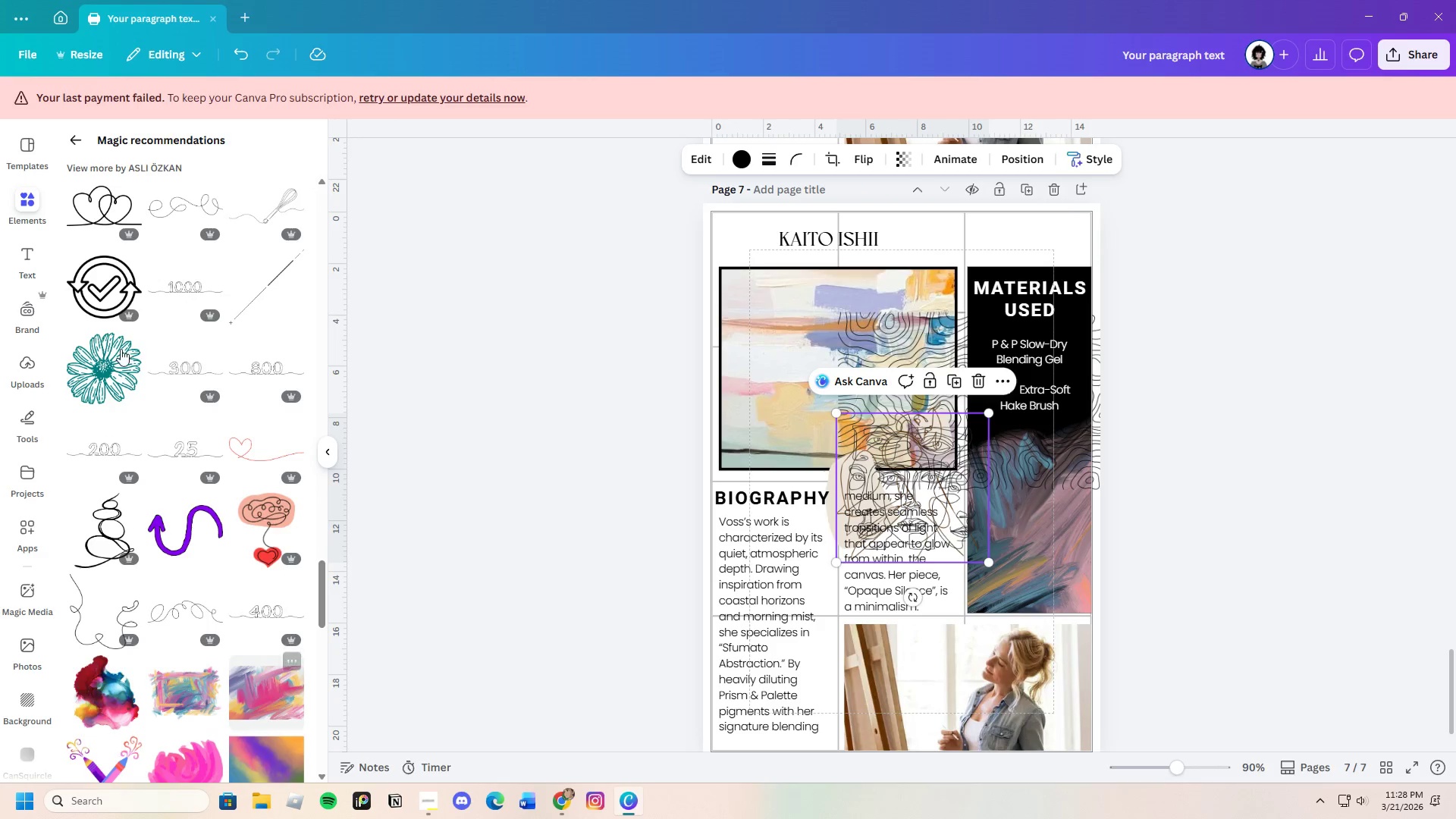 
left_click([77, 140])
 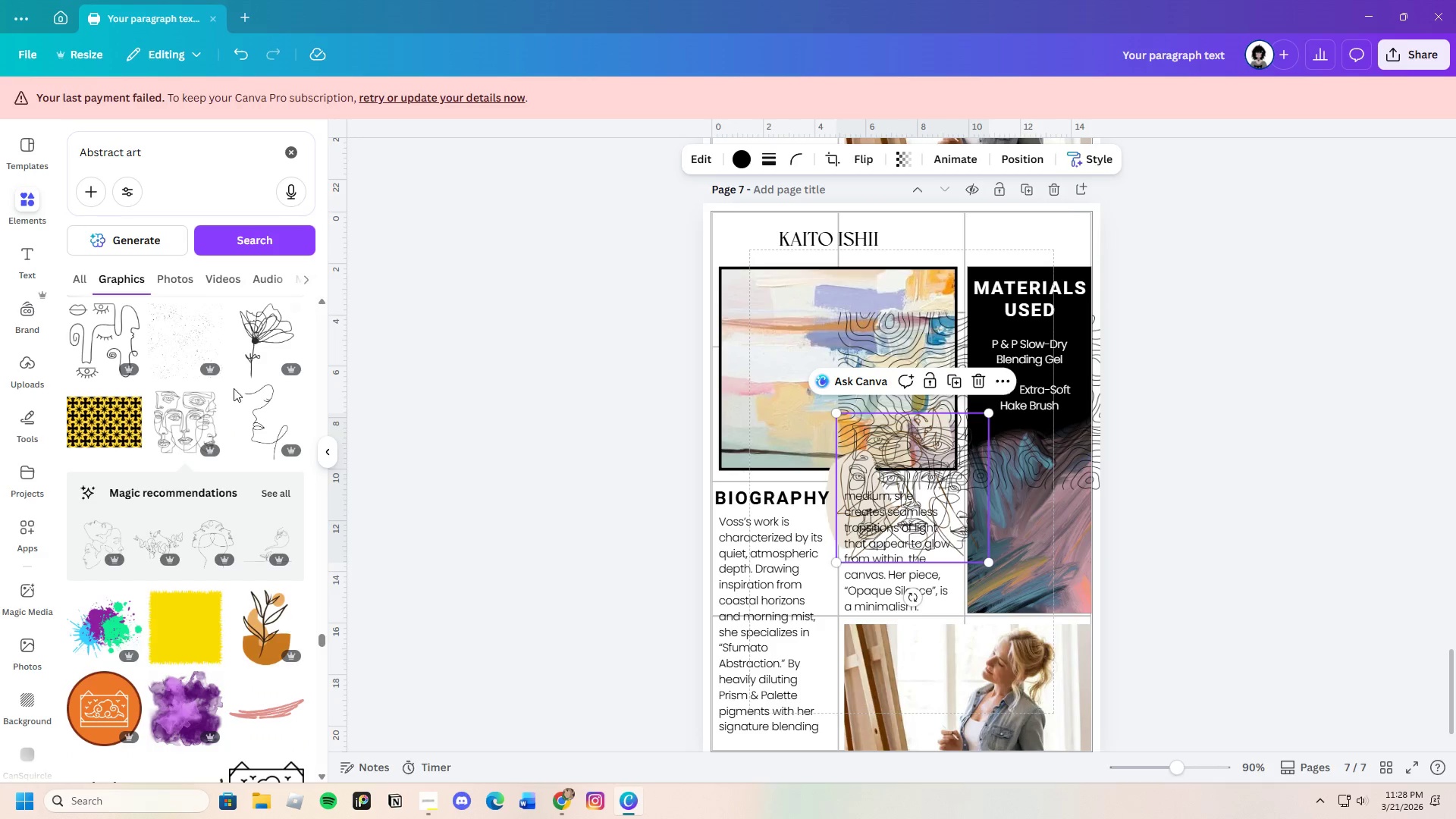 
scroll: coordinate [161, 563], scroll_direction: down, amount: 24.0
 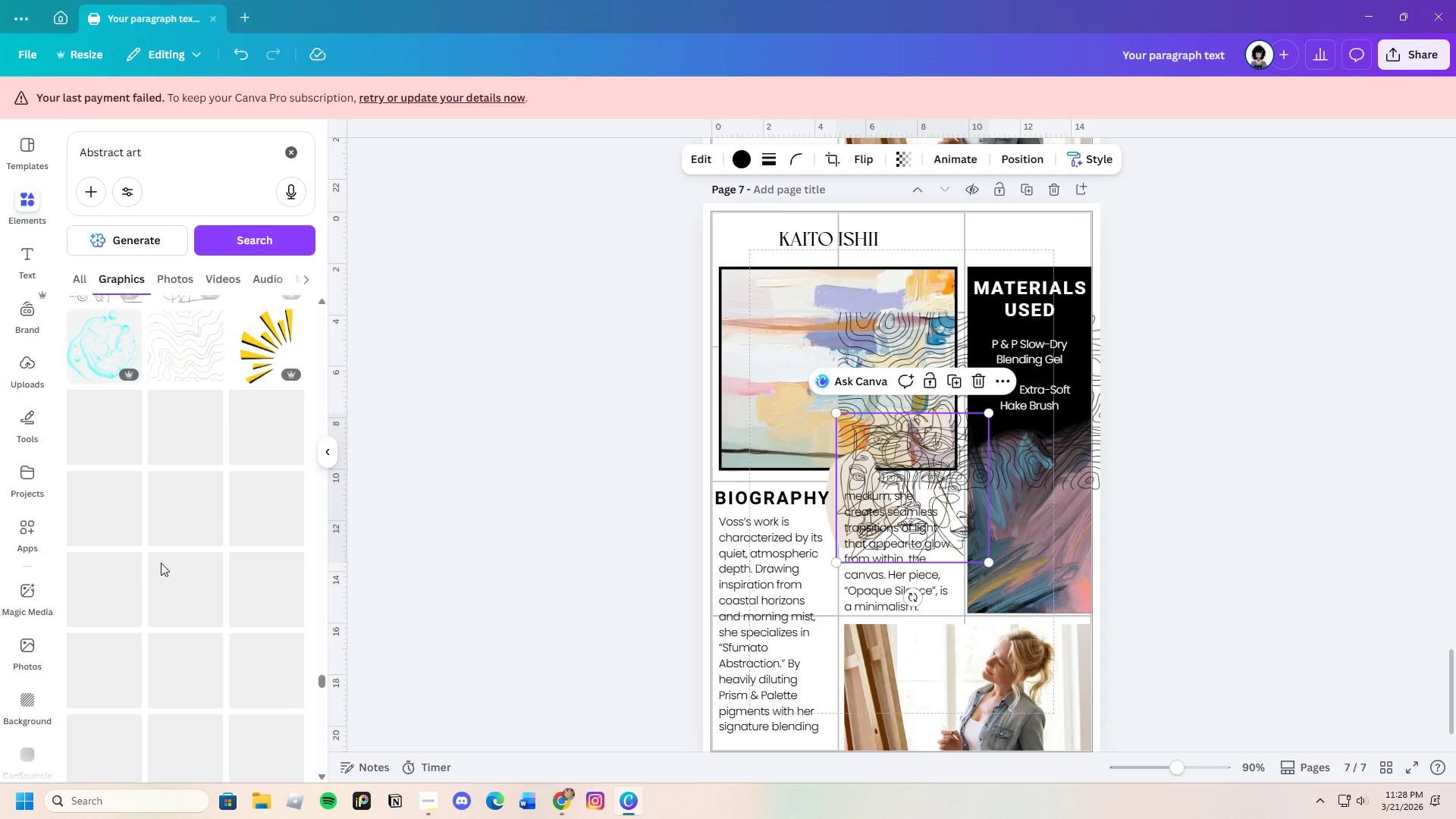 
scroll: coordinate [161, 563], scroll_direction: up, amount: 3.0
 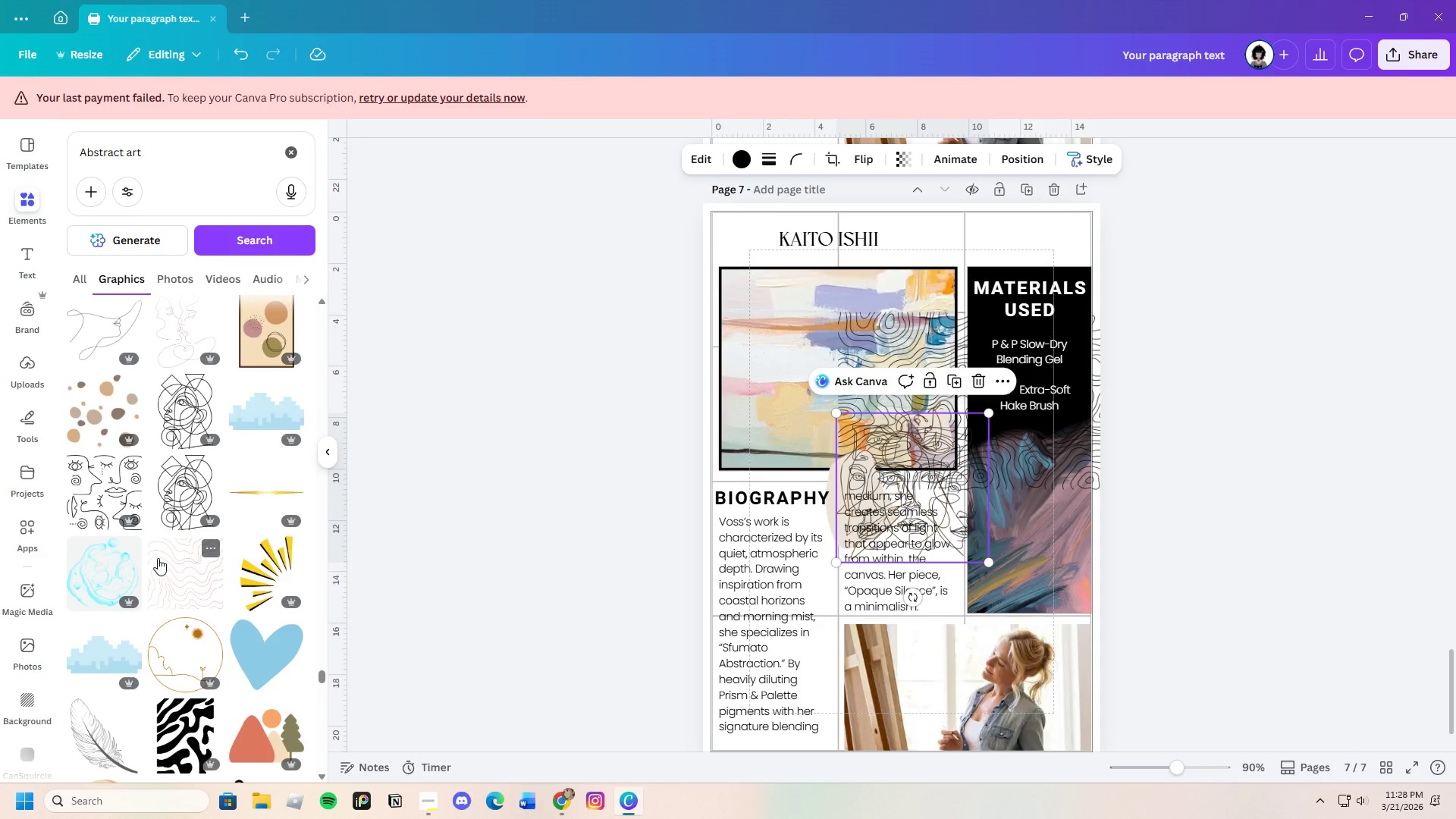 
left_click([93, 483])
 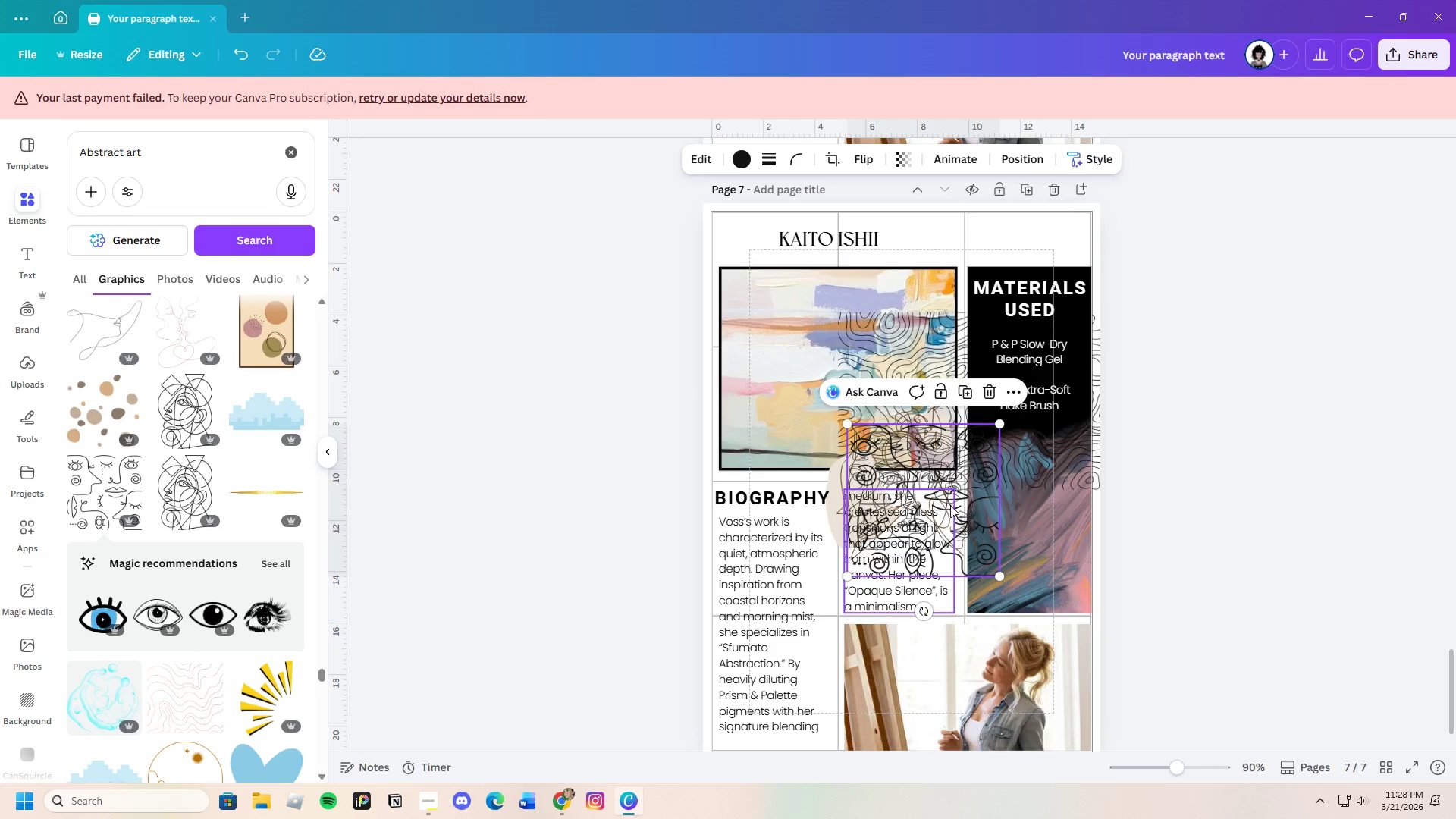 
left_click_drag(start_coordinate=[927, 488], to_coordinate=[795, 520])
 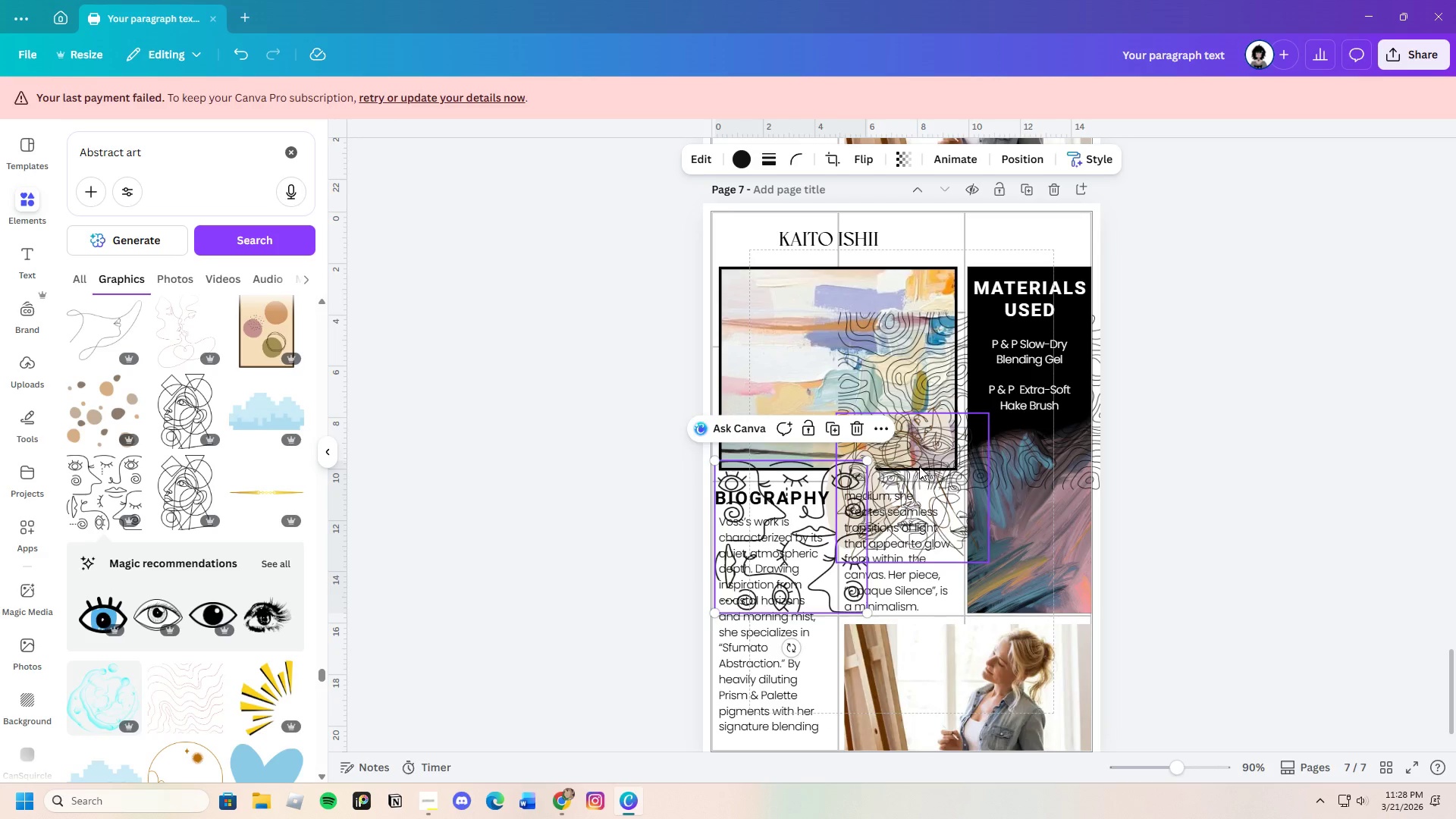 
left_click_drag(start_coordinate=[921, 468], to_coordinate=[764, 406])
 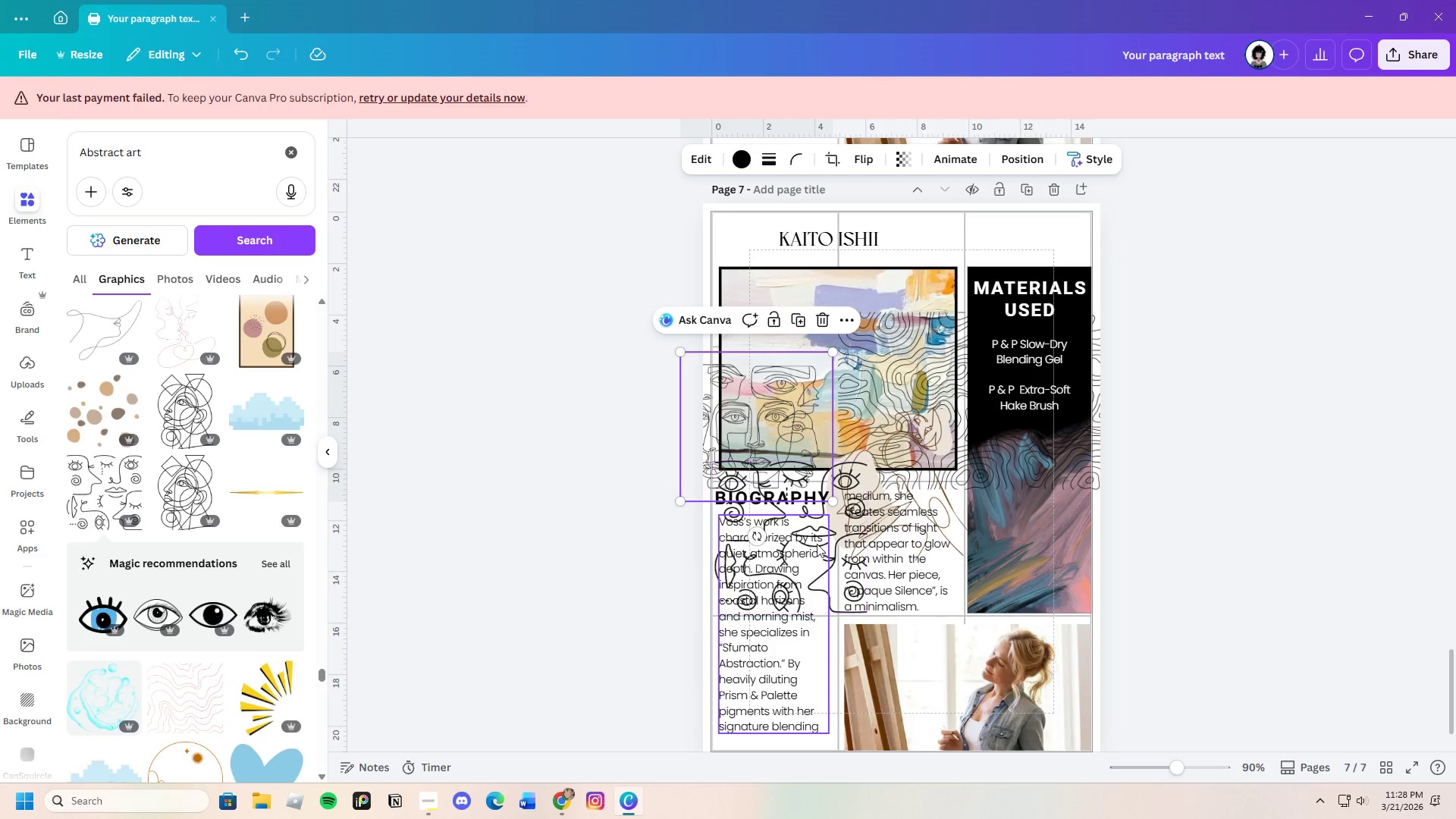 
left_click_drag(start_coordinate=[801, 549], to_coordinate=[840, 530])
 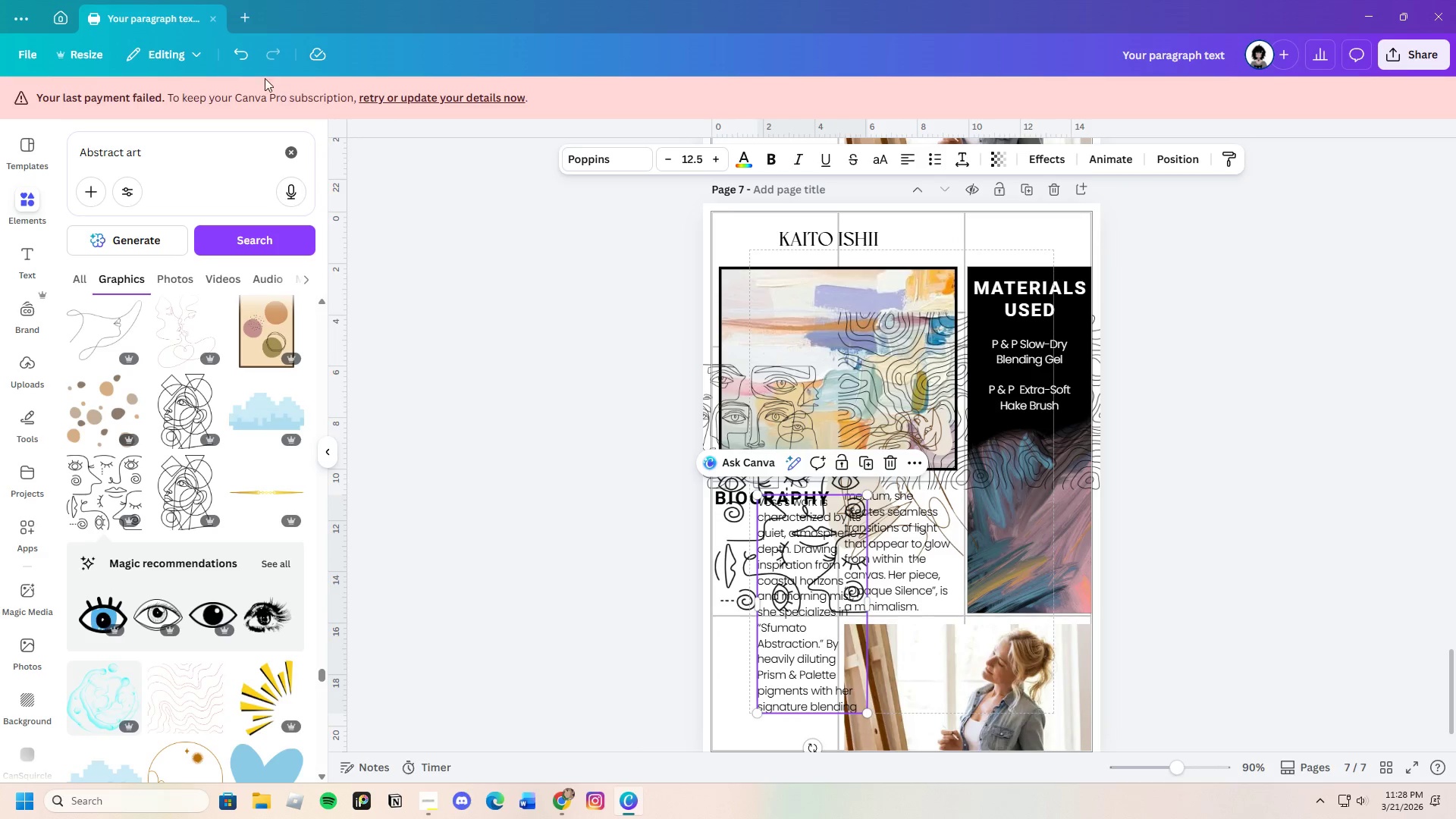 
left_click([234, 56])
 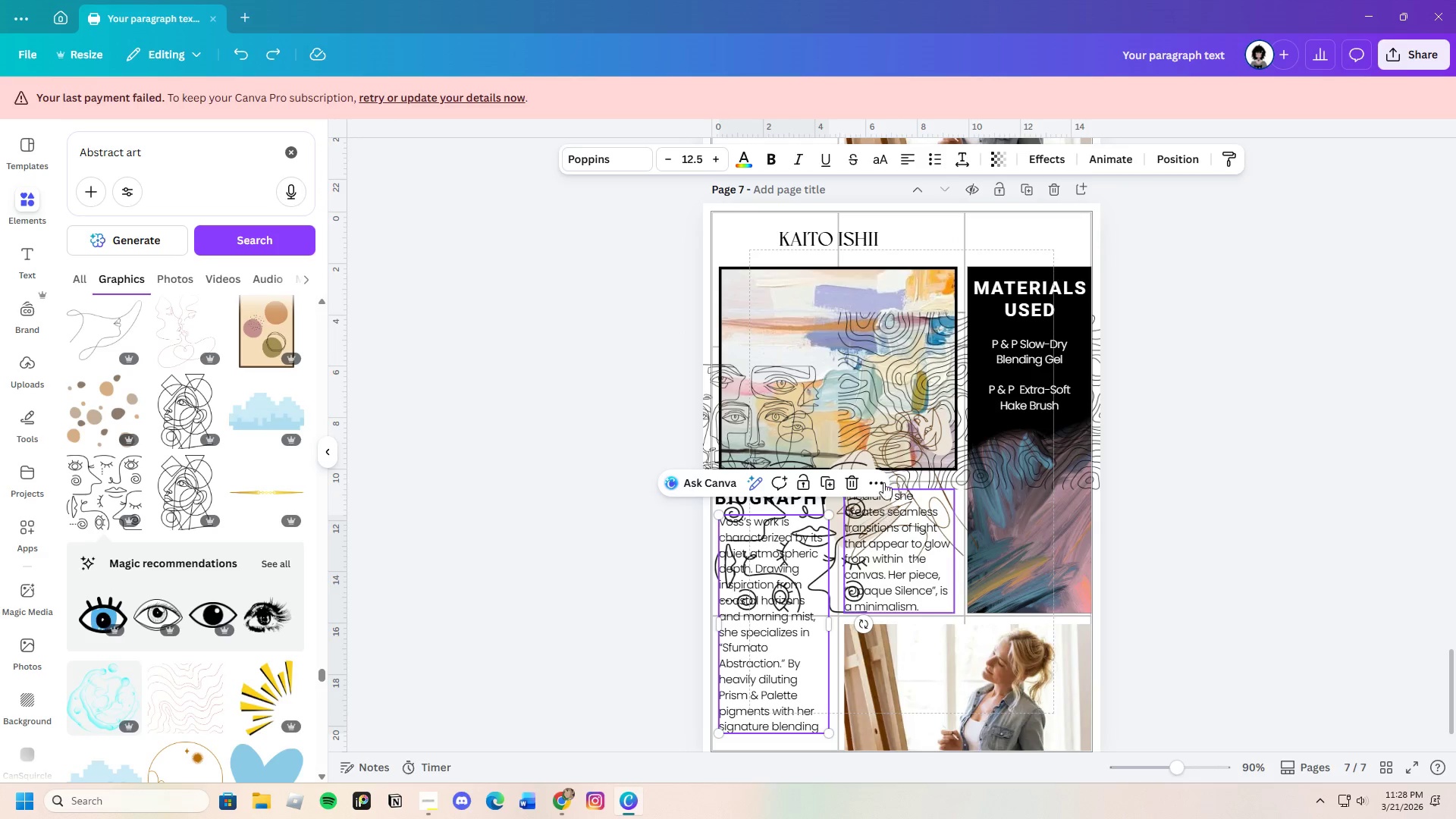 
left_click([912, 440])
 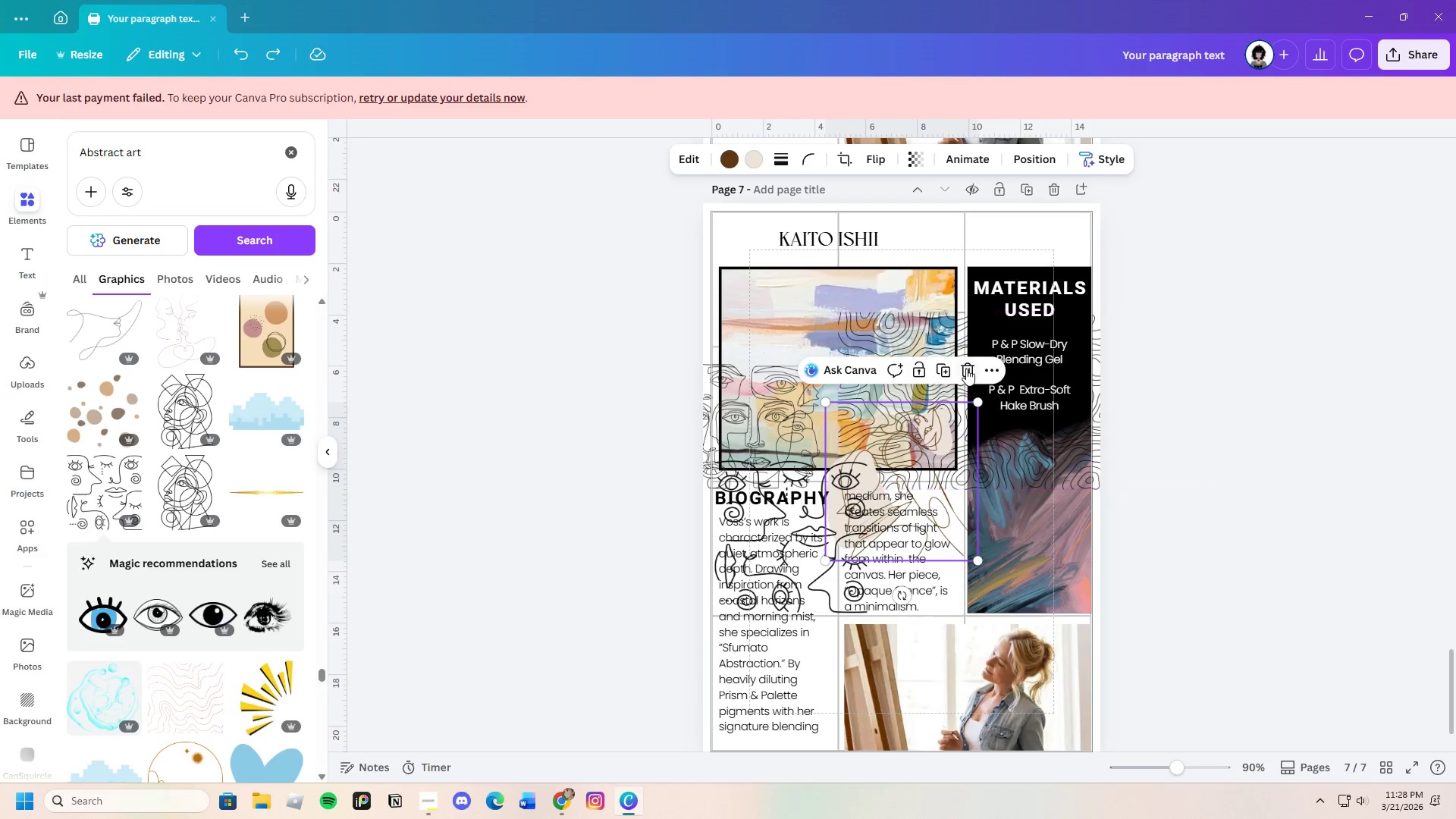 
left_click([966, 368])
 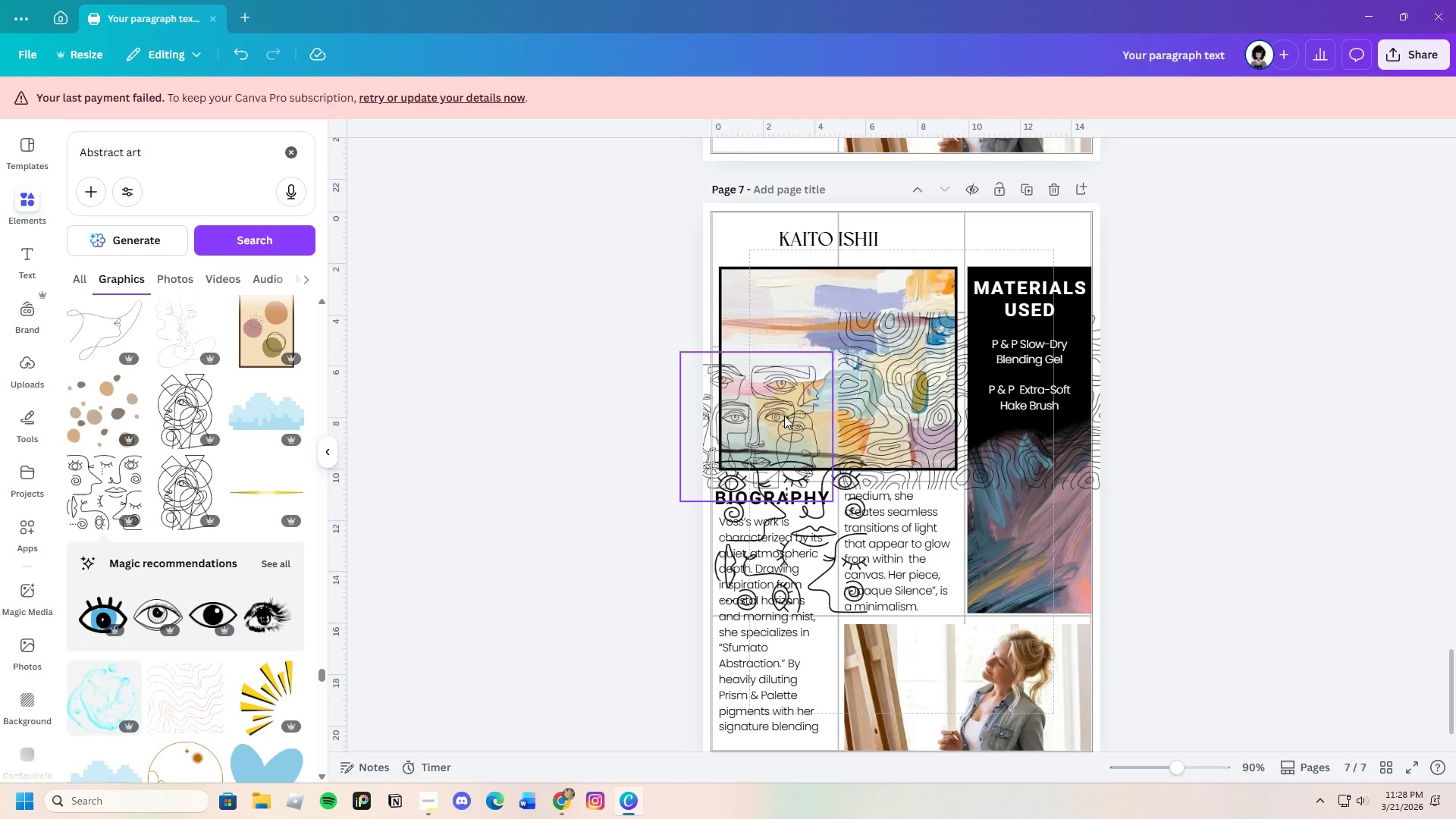 
left_click_drag(start_coordinate=[783, 415], to_coordinate=[942, 396])
 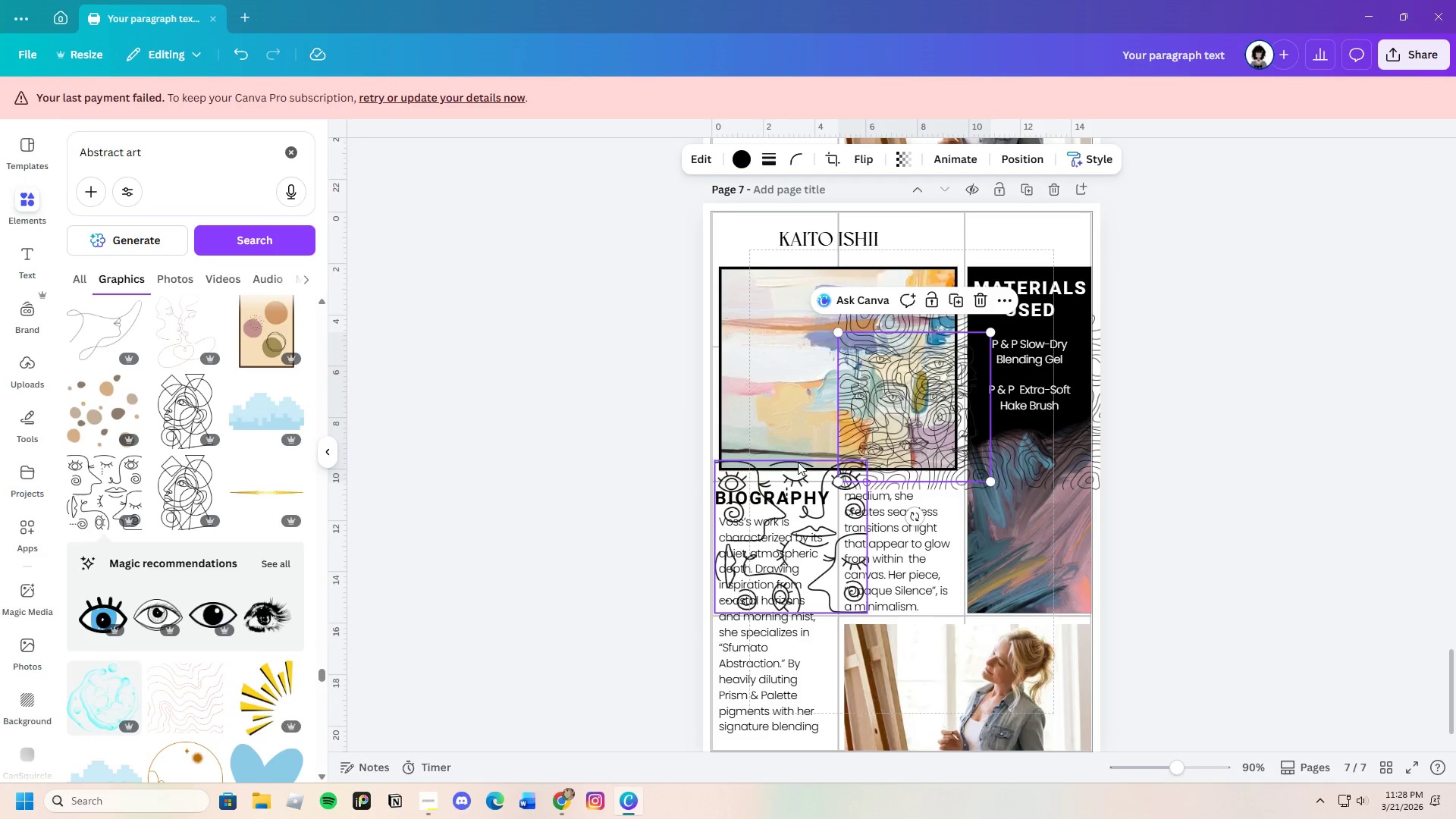 
left_click_drag(start_coordinate=[896, 416], to_coordinate=[787, 444])
 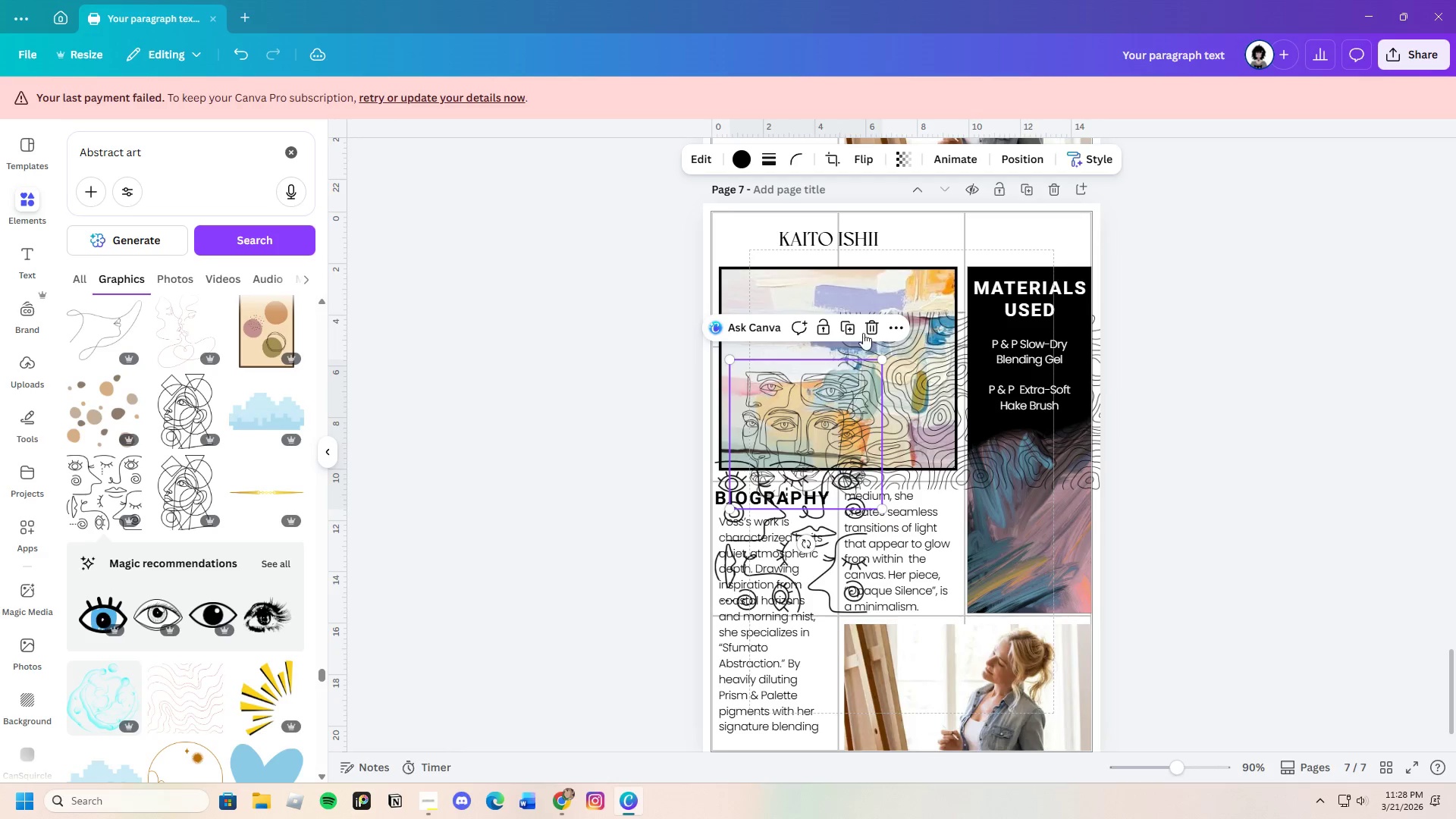 
left_click([868, 326])
 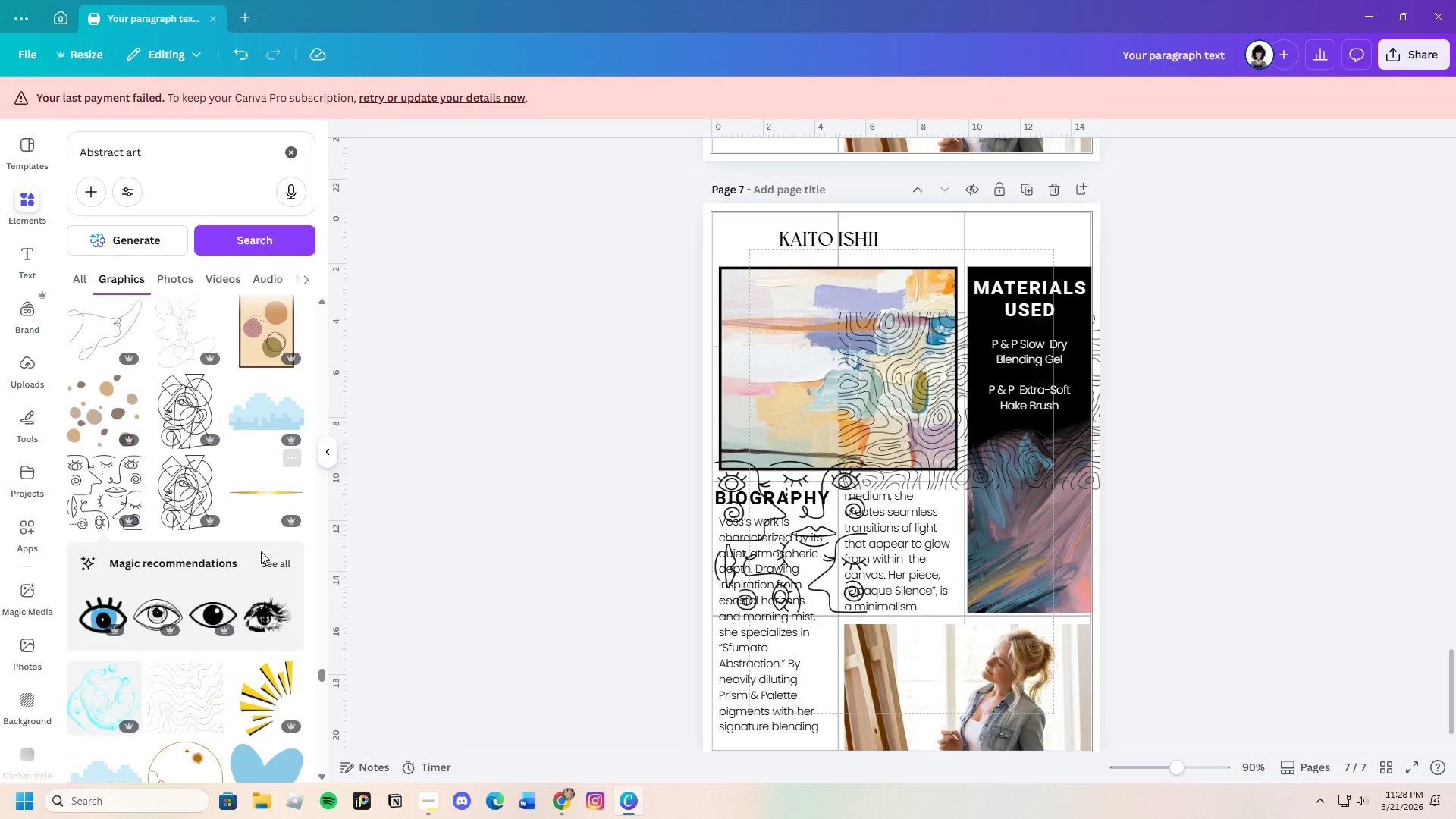 
scroll: coordinate [185, 629], scroll_direction: down, amount: 21.0
 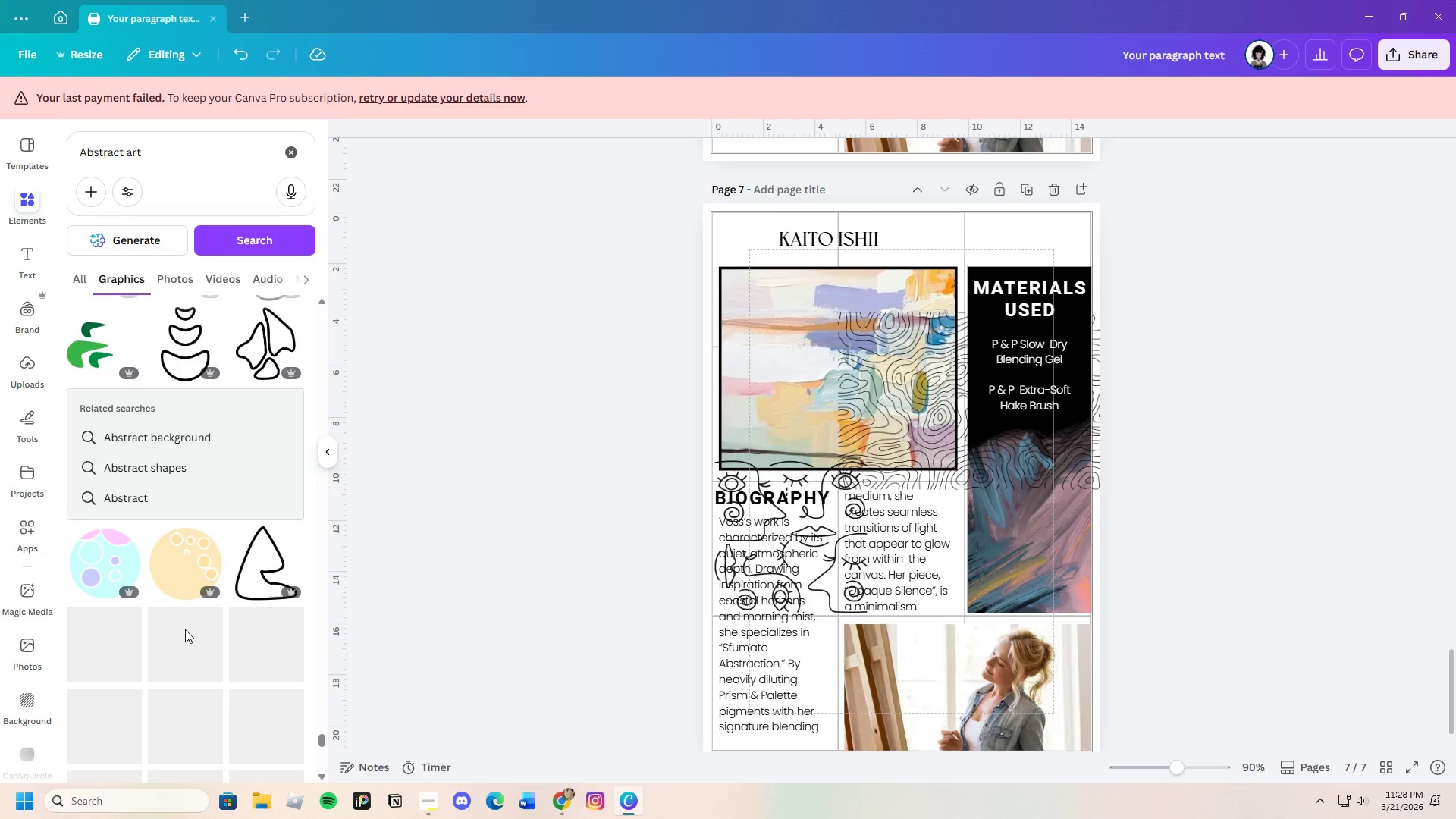 
scroll: coordinate [185, 629], scroll_direction: up, amount: 2.0
 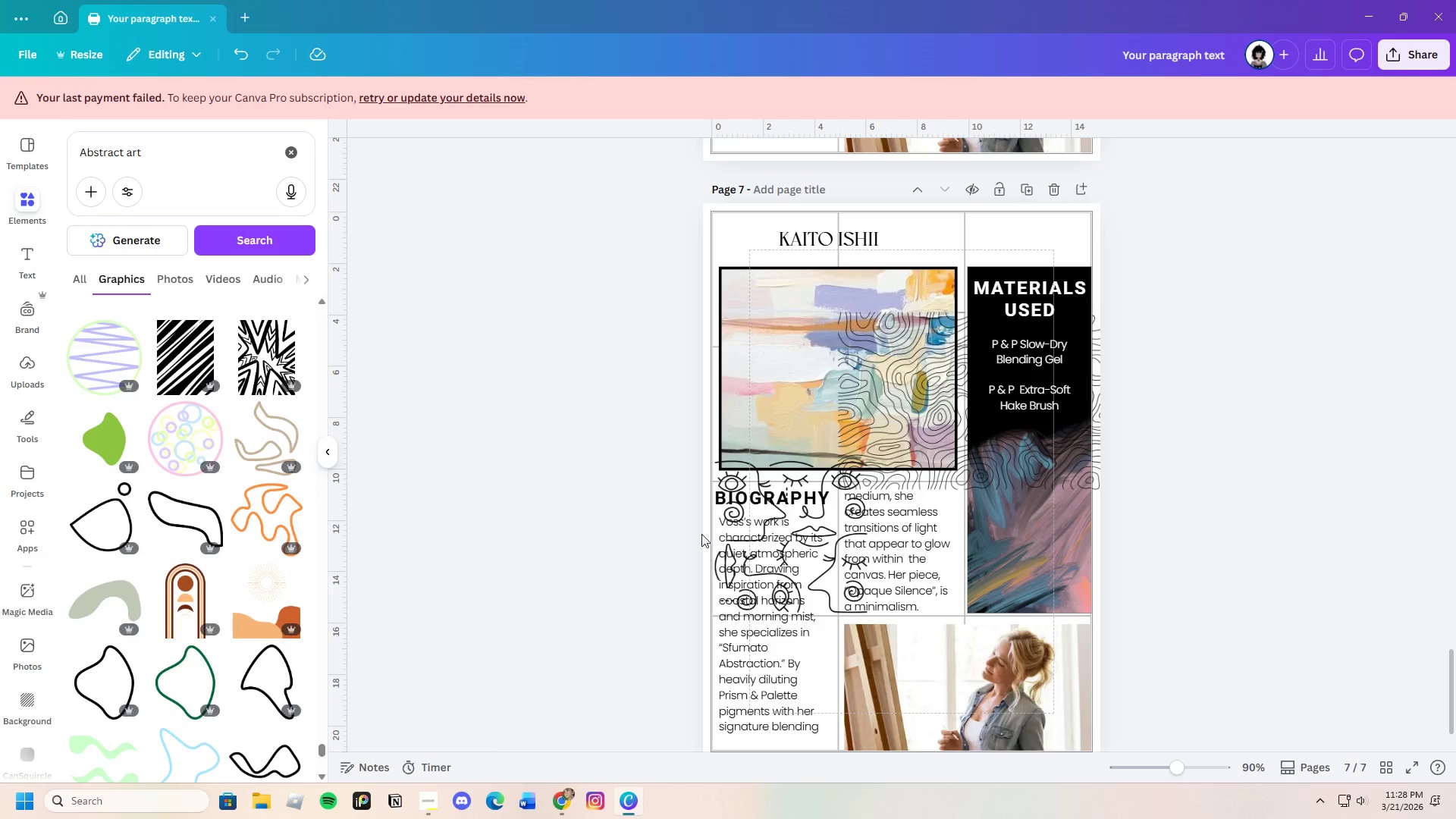 
wait(6.39)
 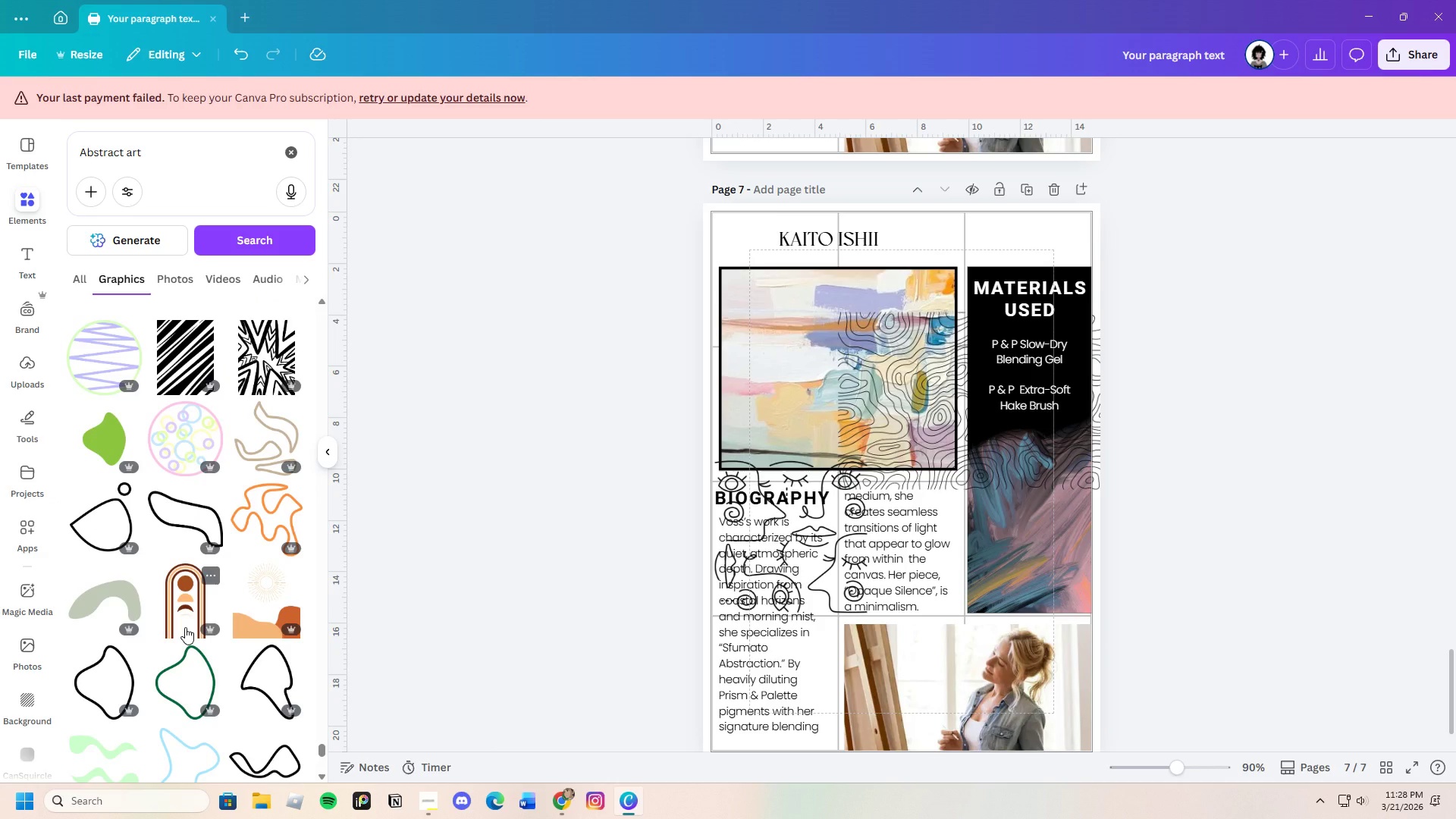 
left_click([27, 413])
 